 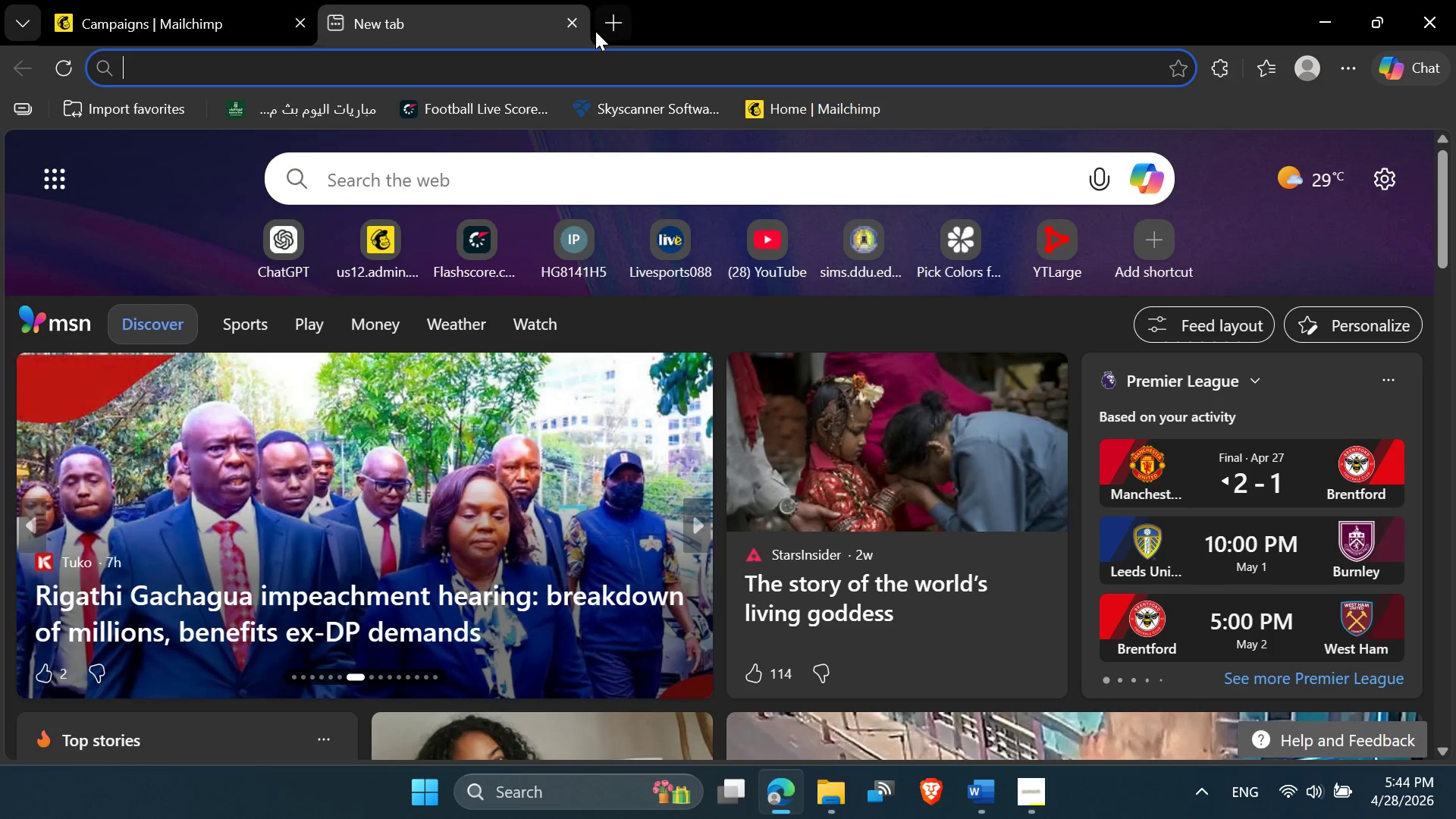 
left_click([565, 54])
 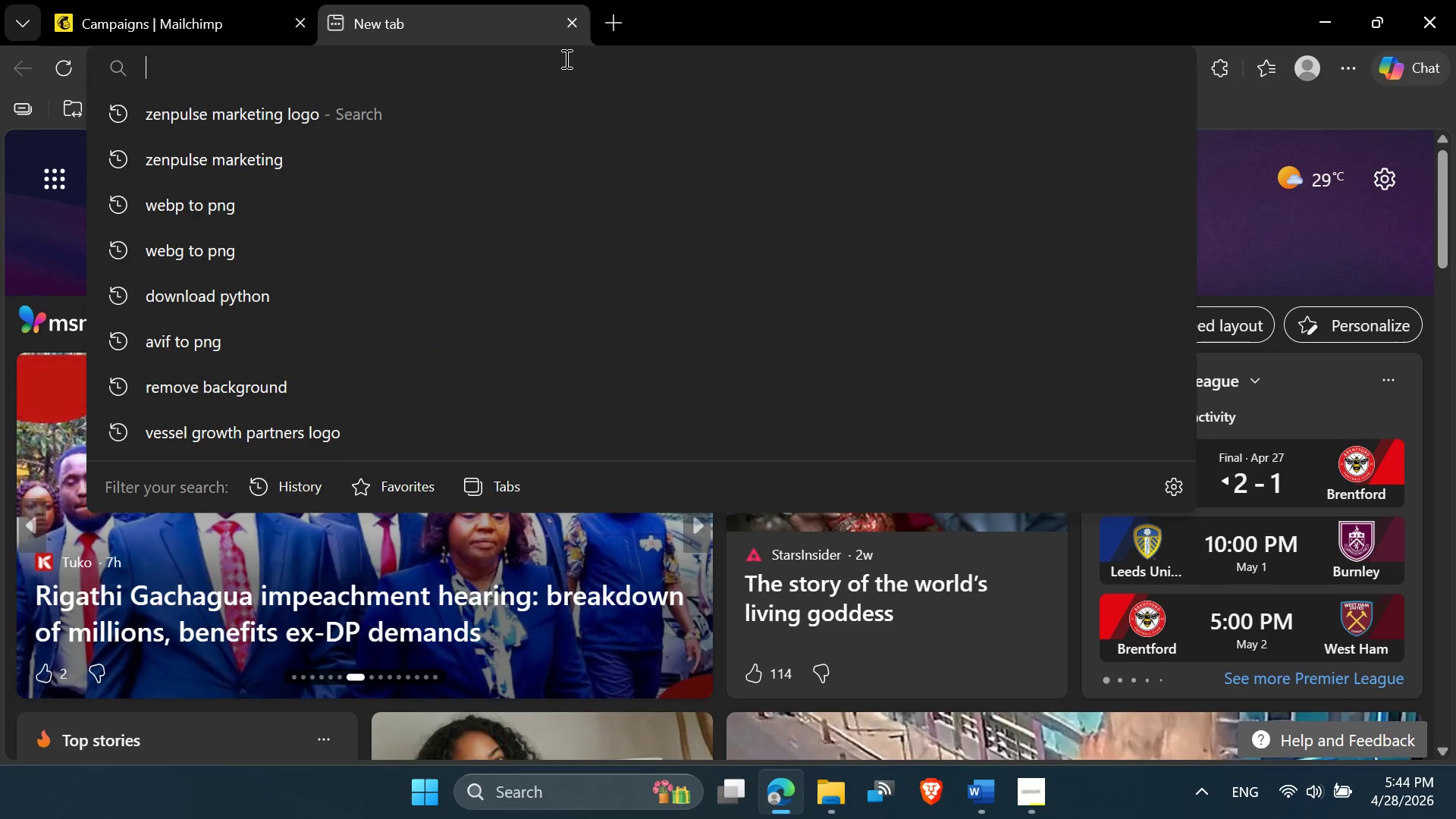 
type(we)
 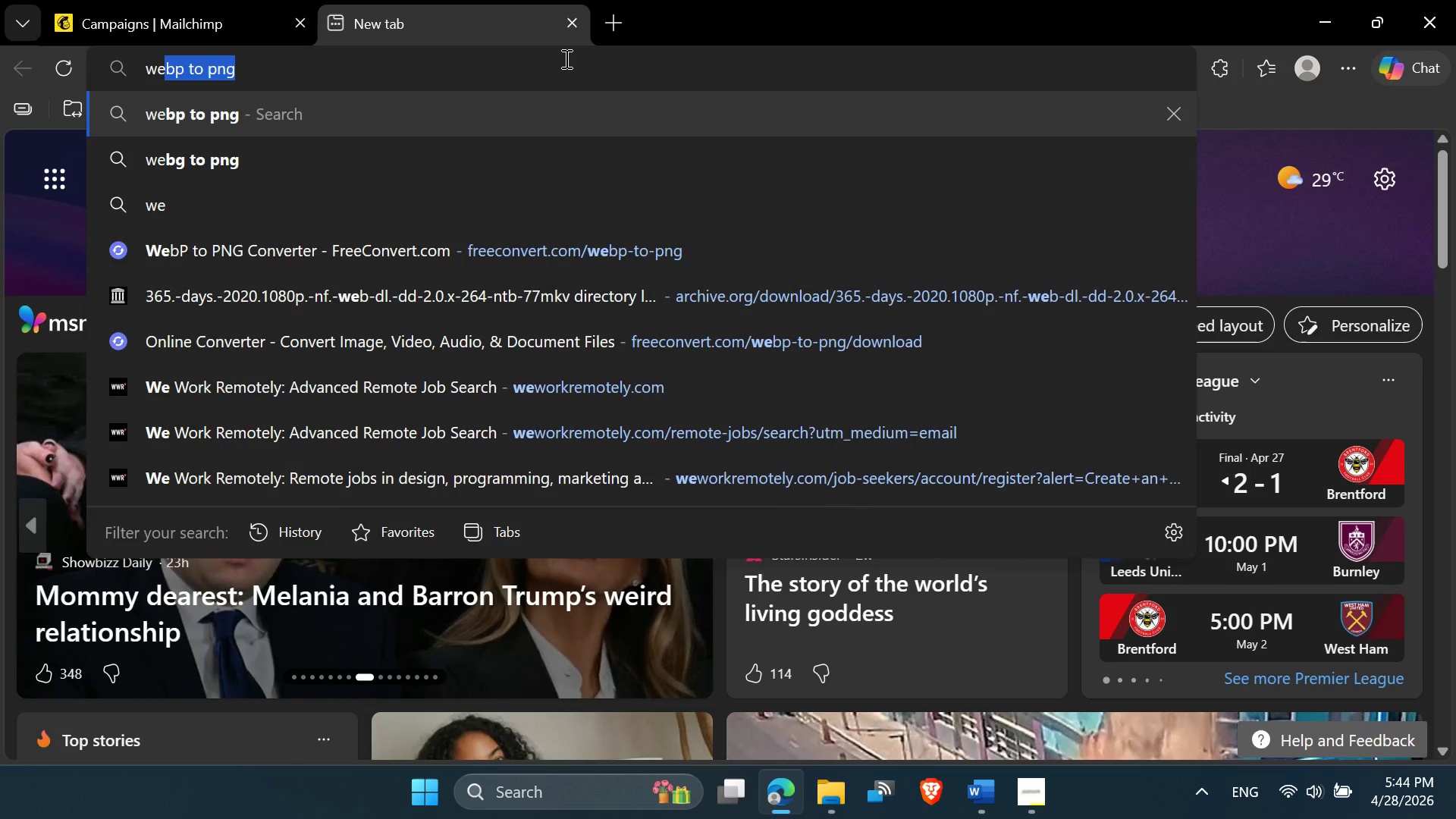 
key(Enter)
 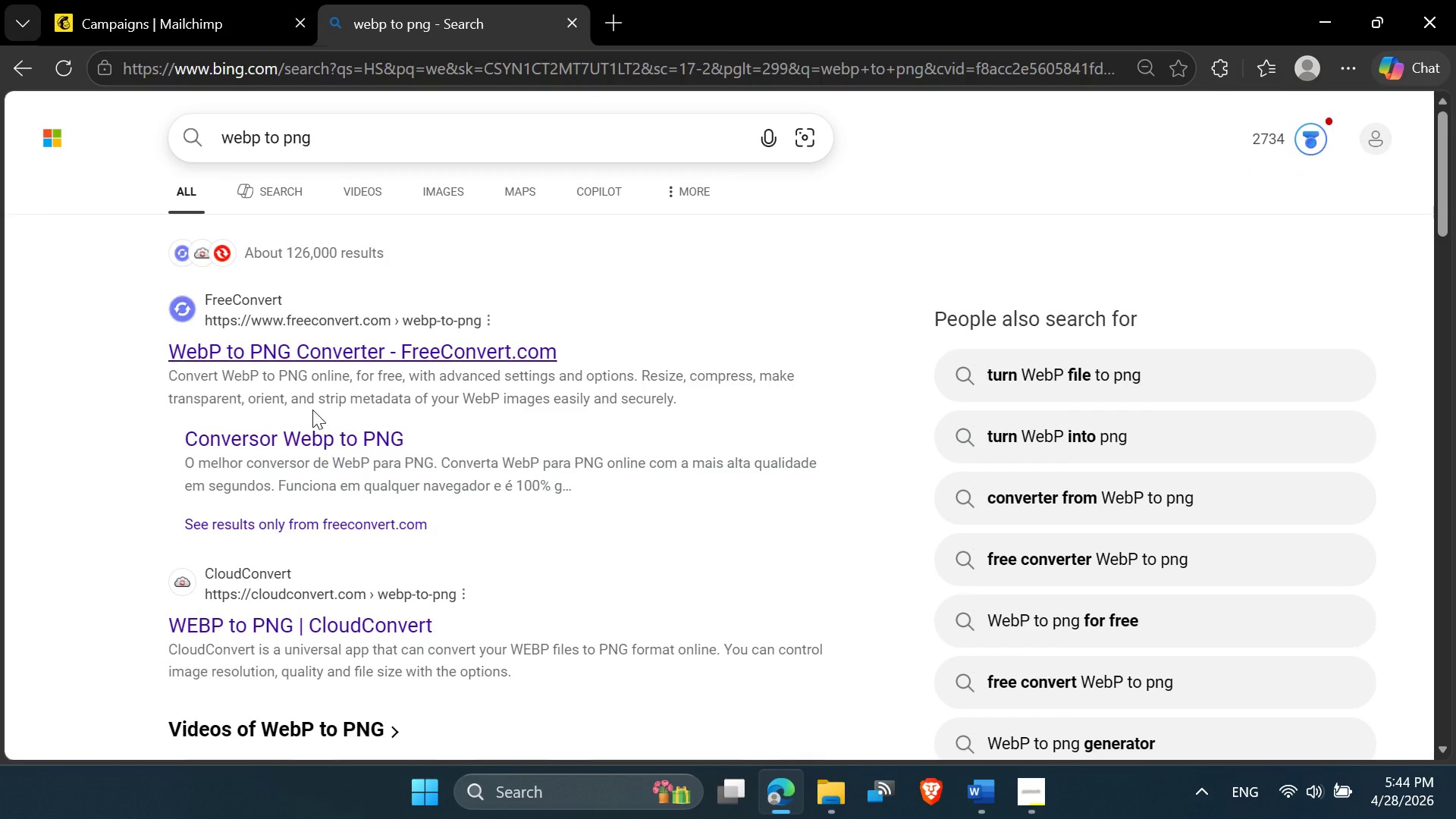 
left_click([290, 351])
 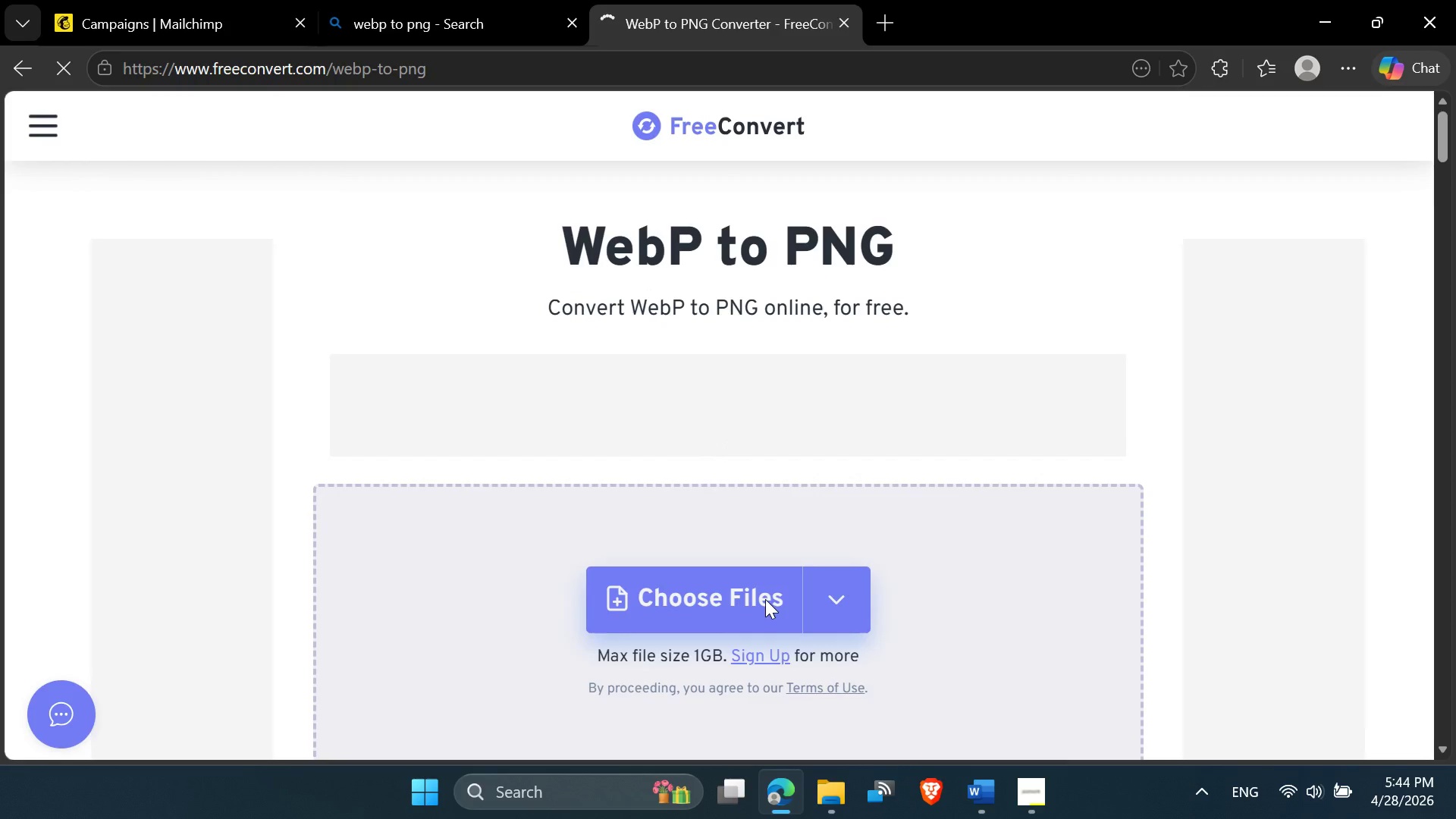 
left_click([764, 601])
 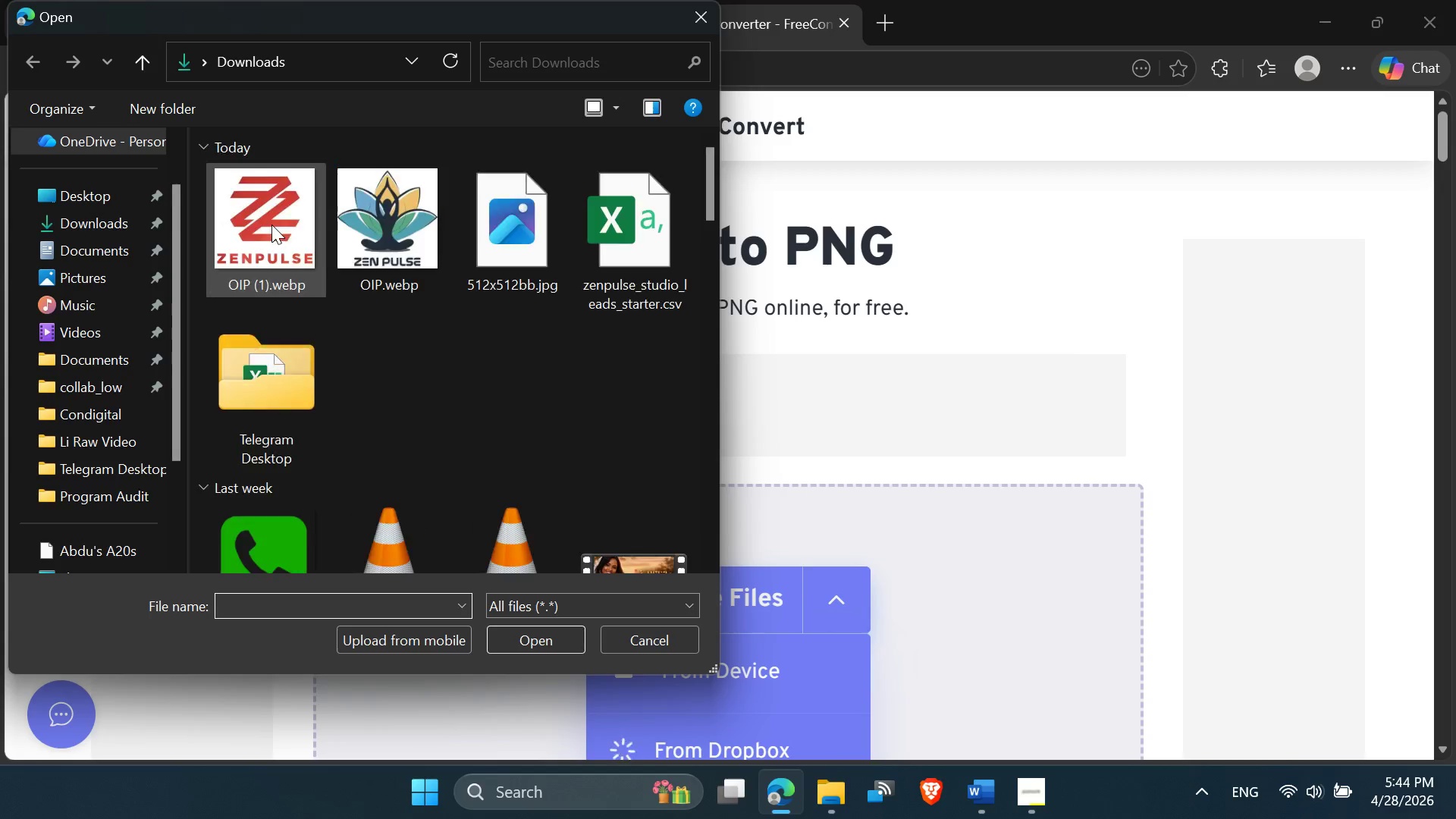 
left_click([271, 224])
 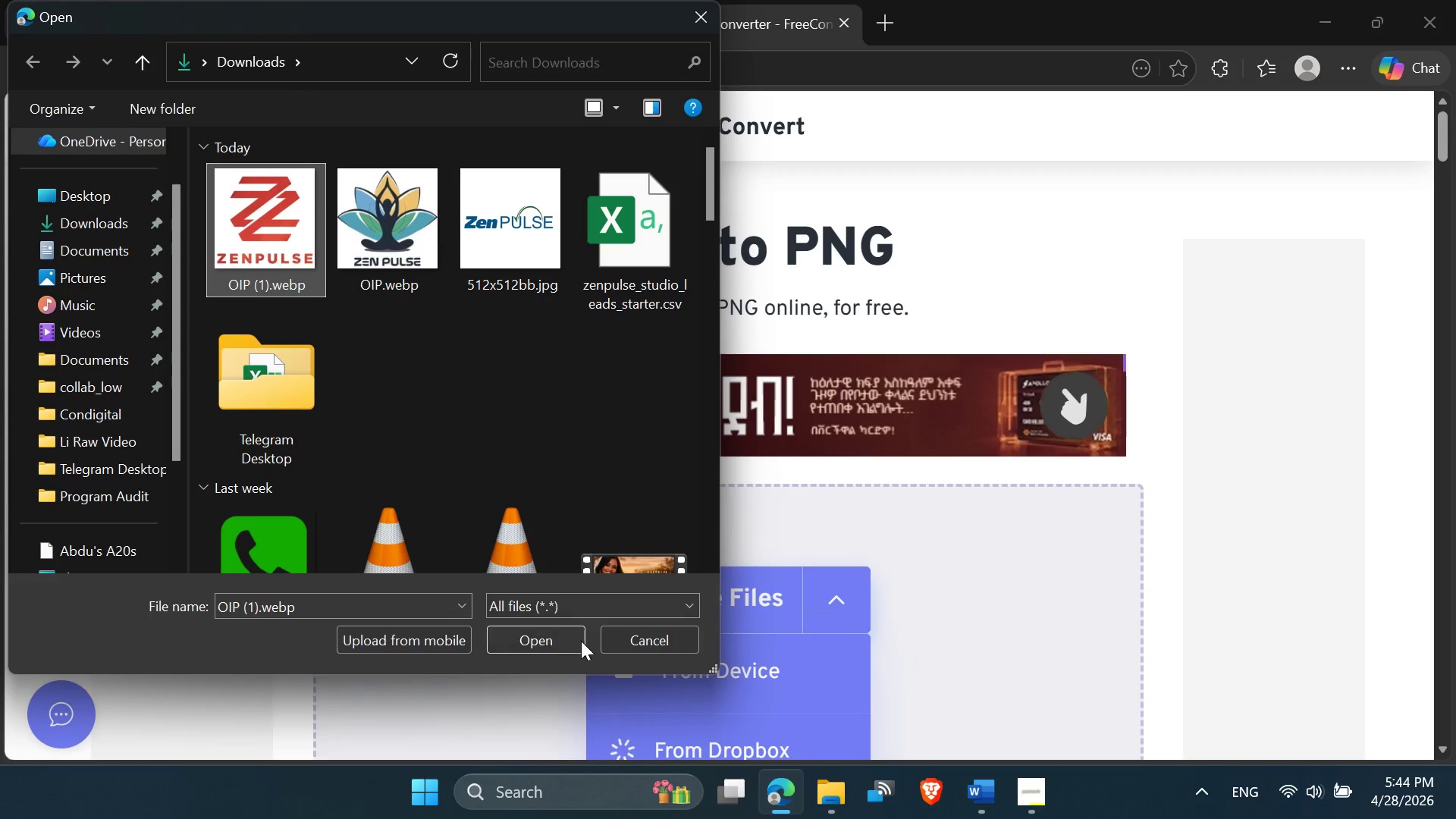 
left_click([556, 639])
 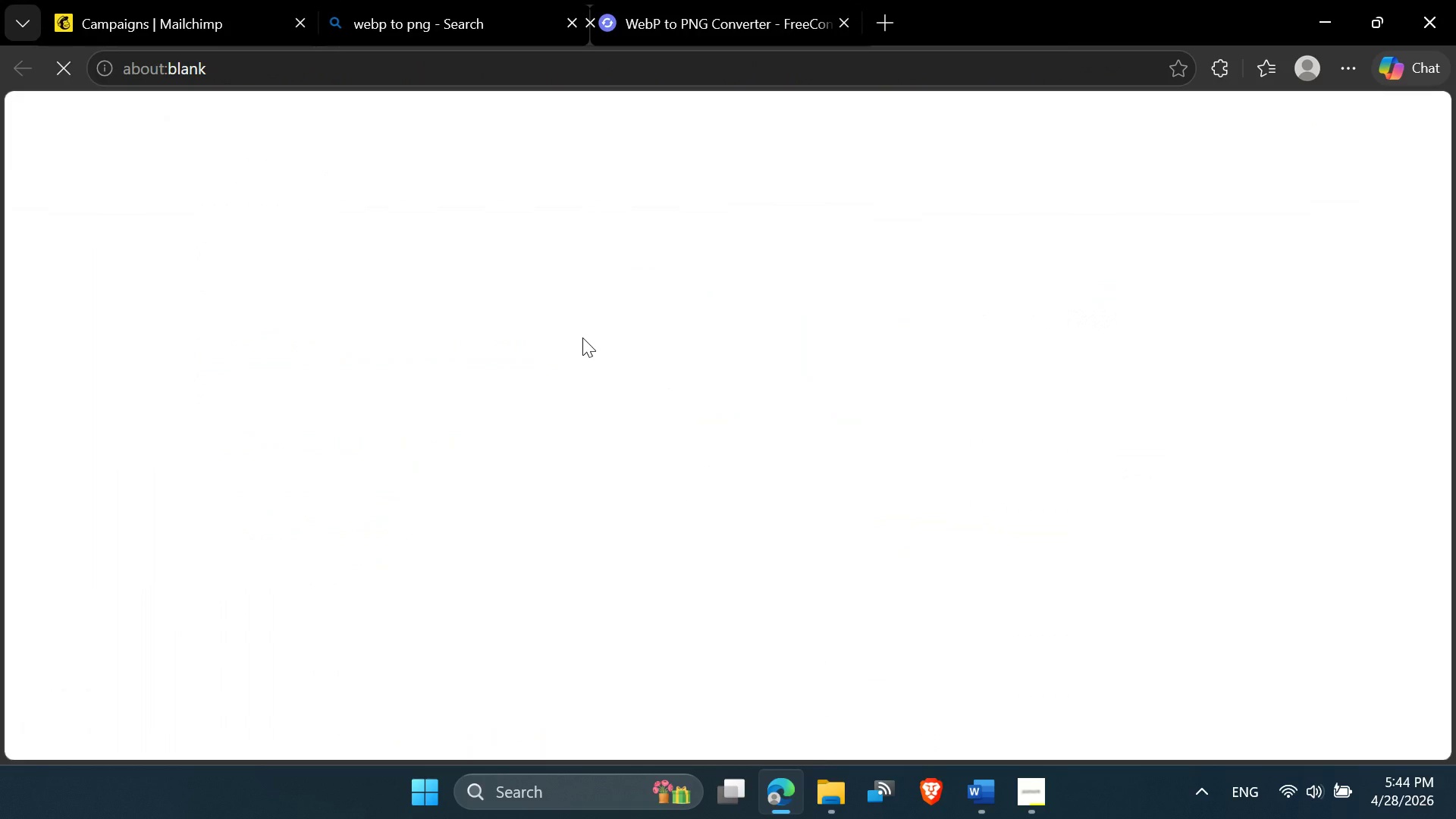 
wait(9.64)
 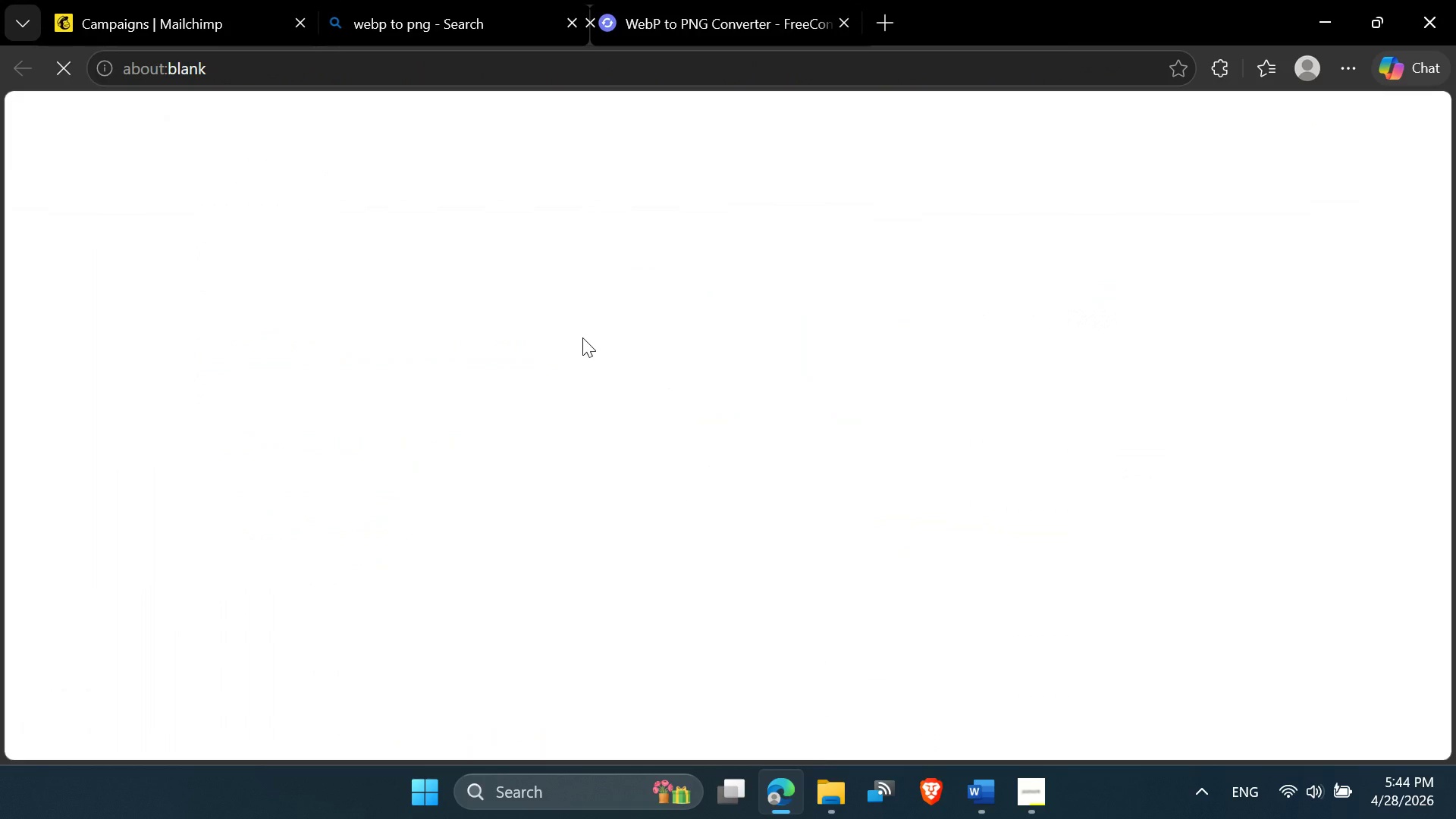 
left_click([388, 246])
 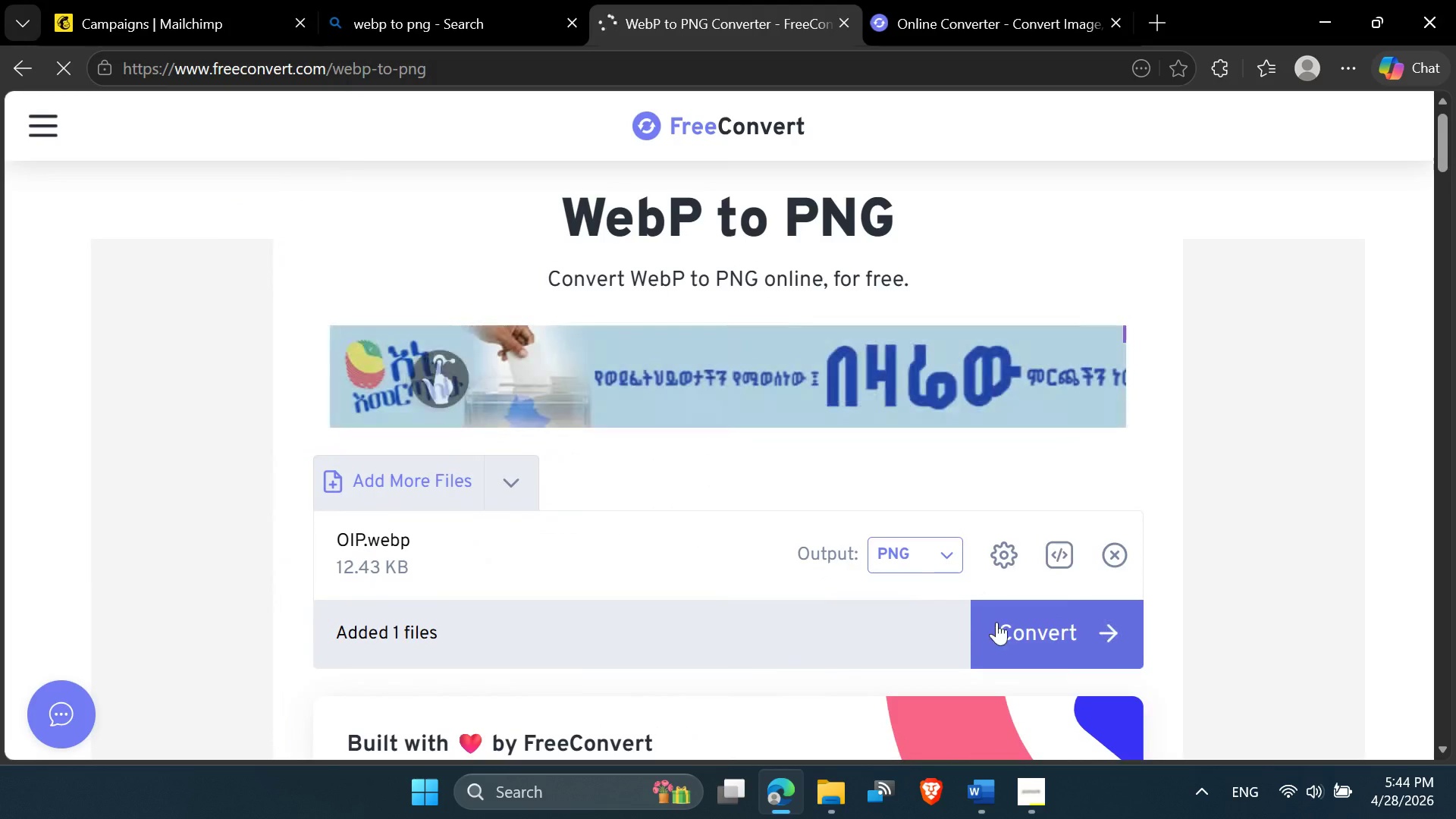 
left_click([1052, 640])
 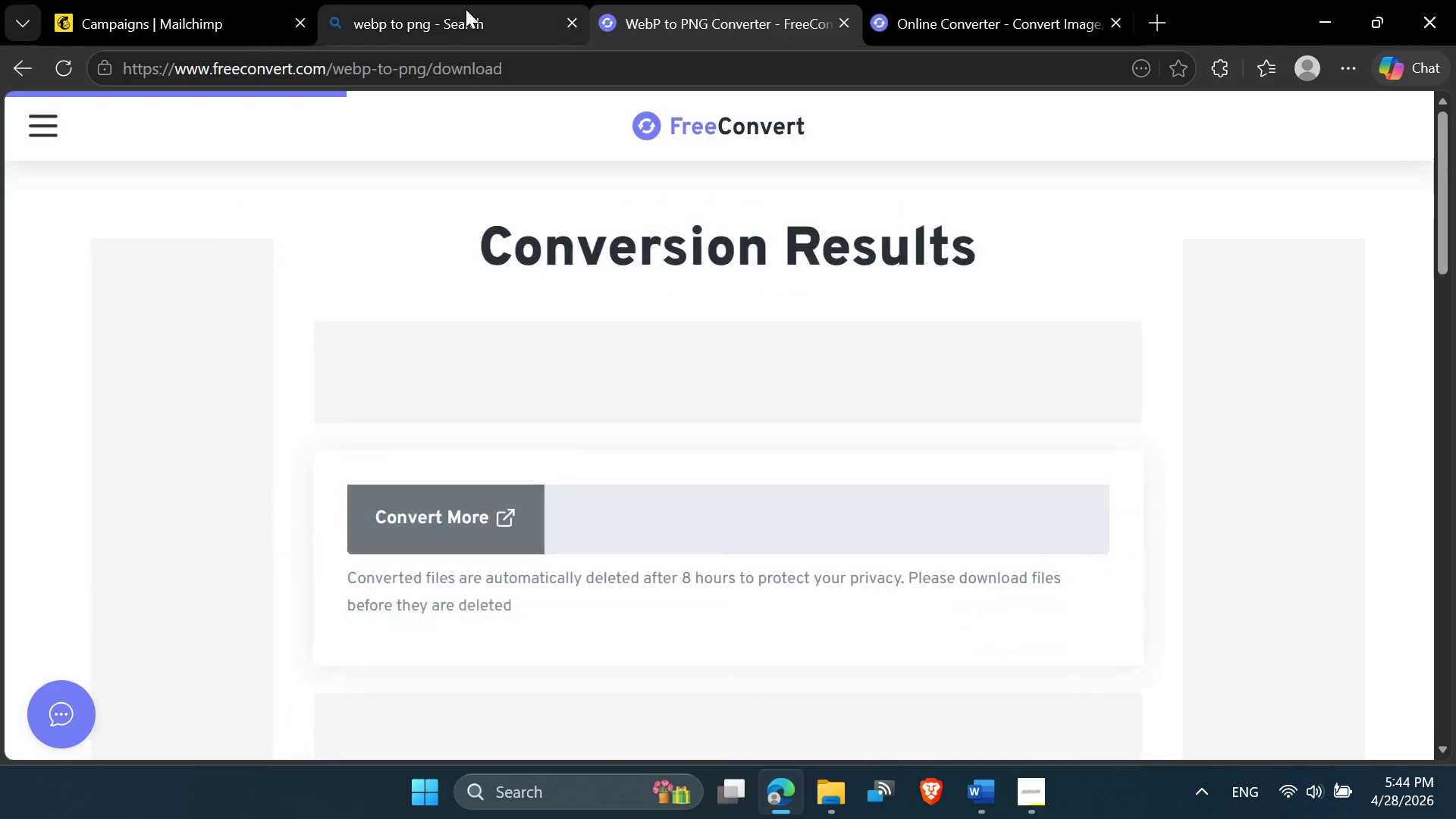 
left_click([394, 0])
 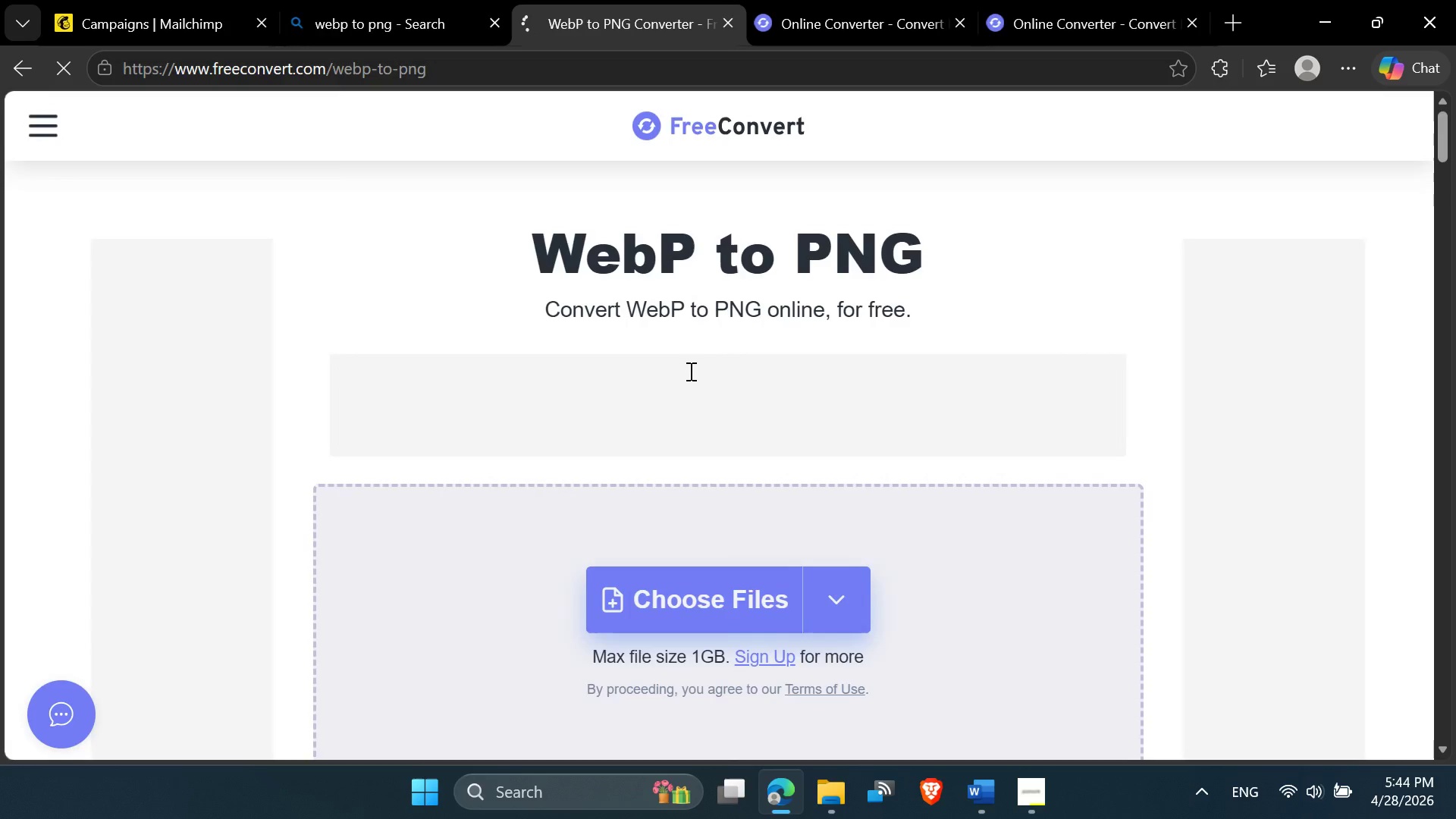 
wait(8.25)
 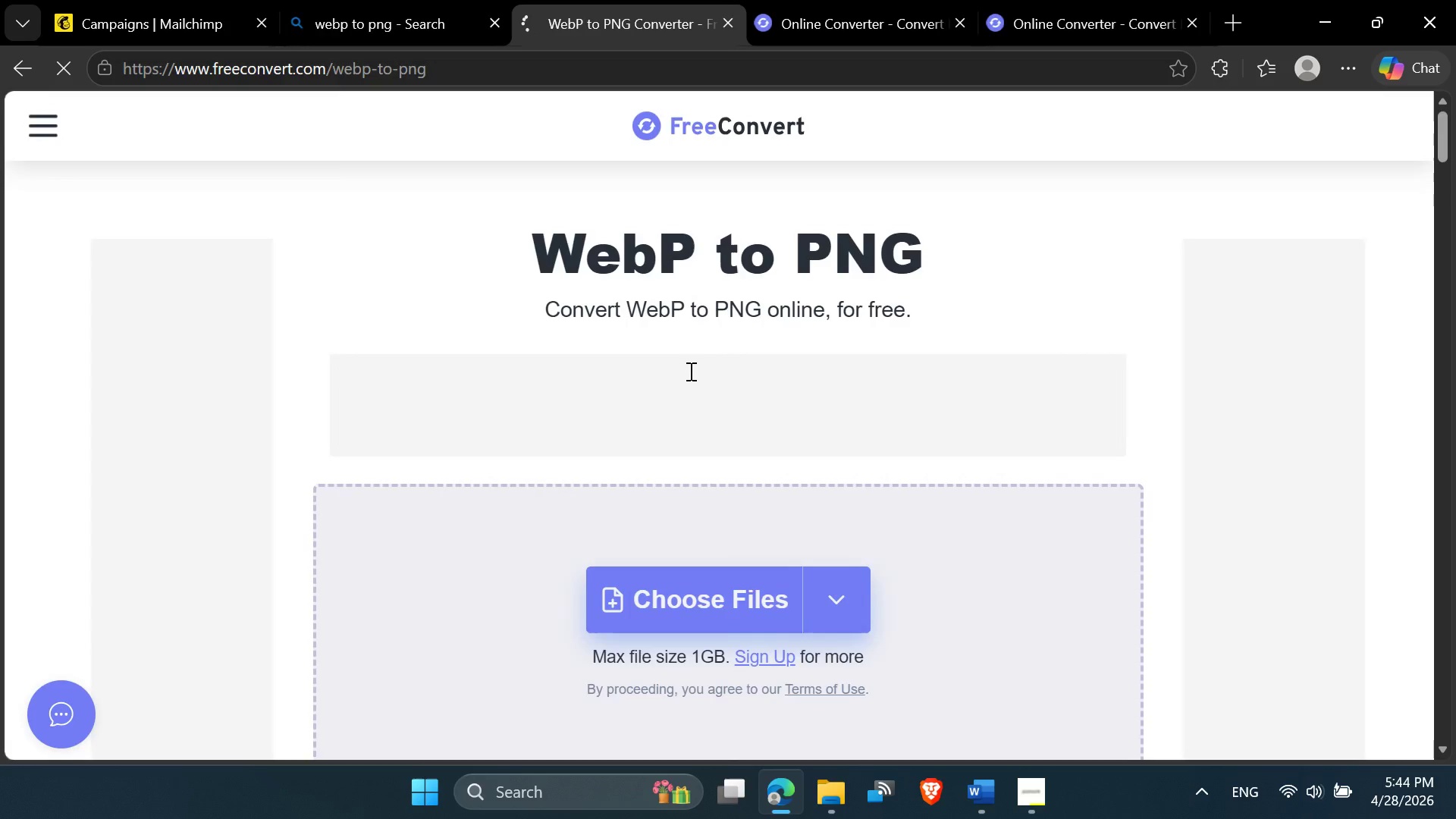 
double_click([487, 235])
 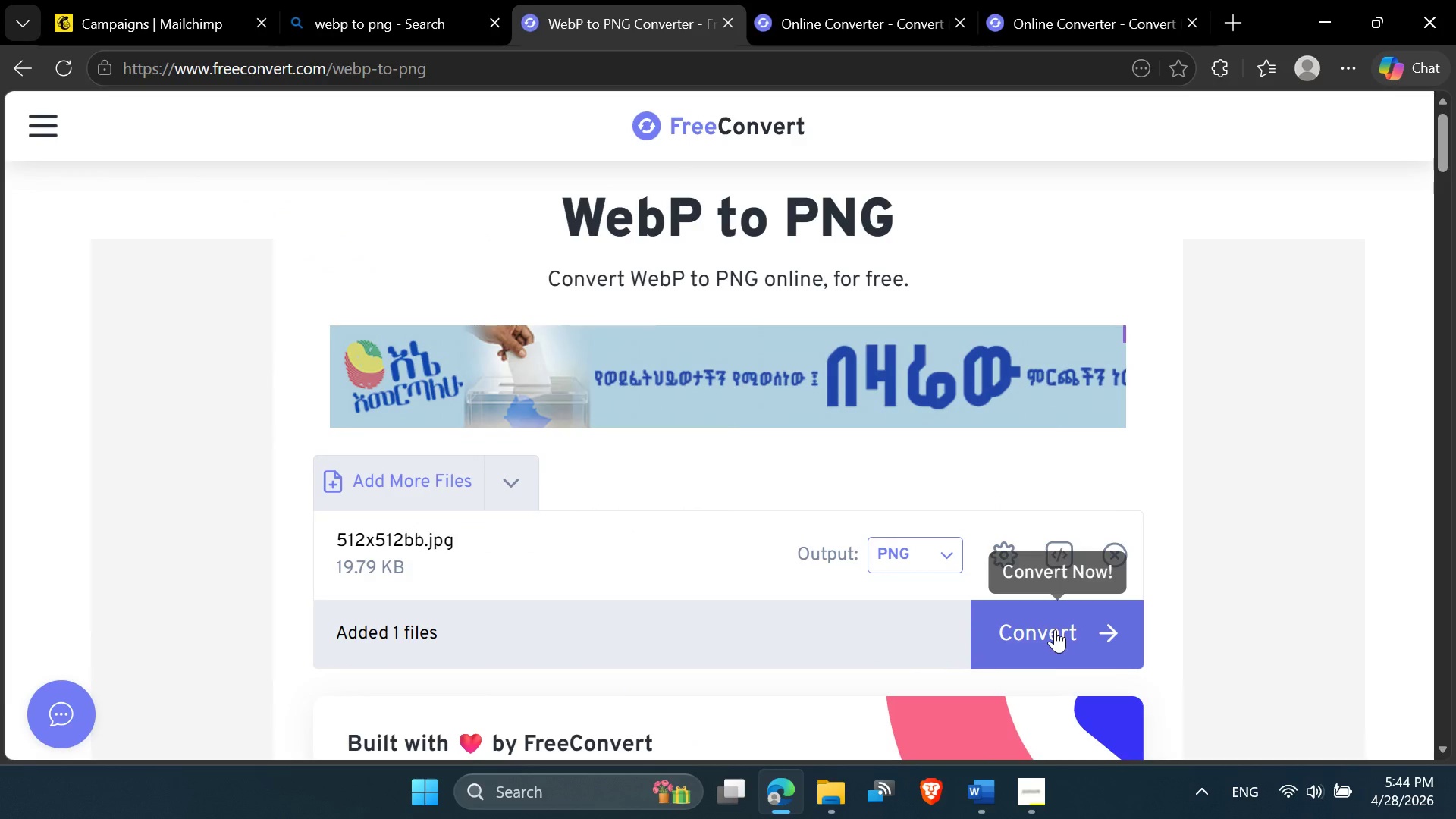 
left_click([1059, 632])
 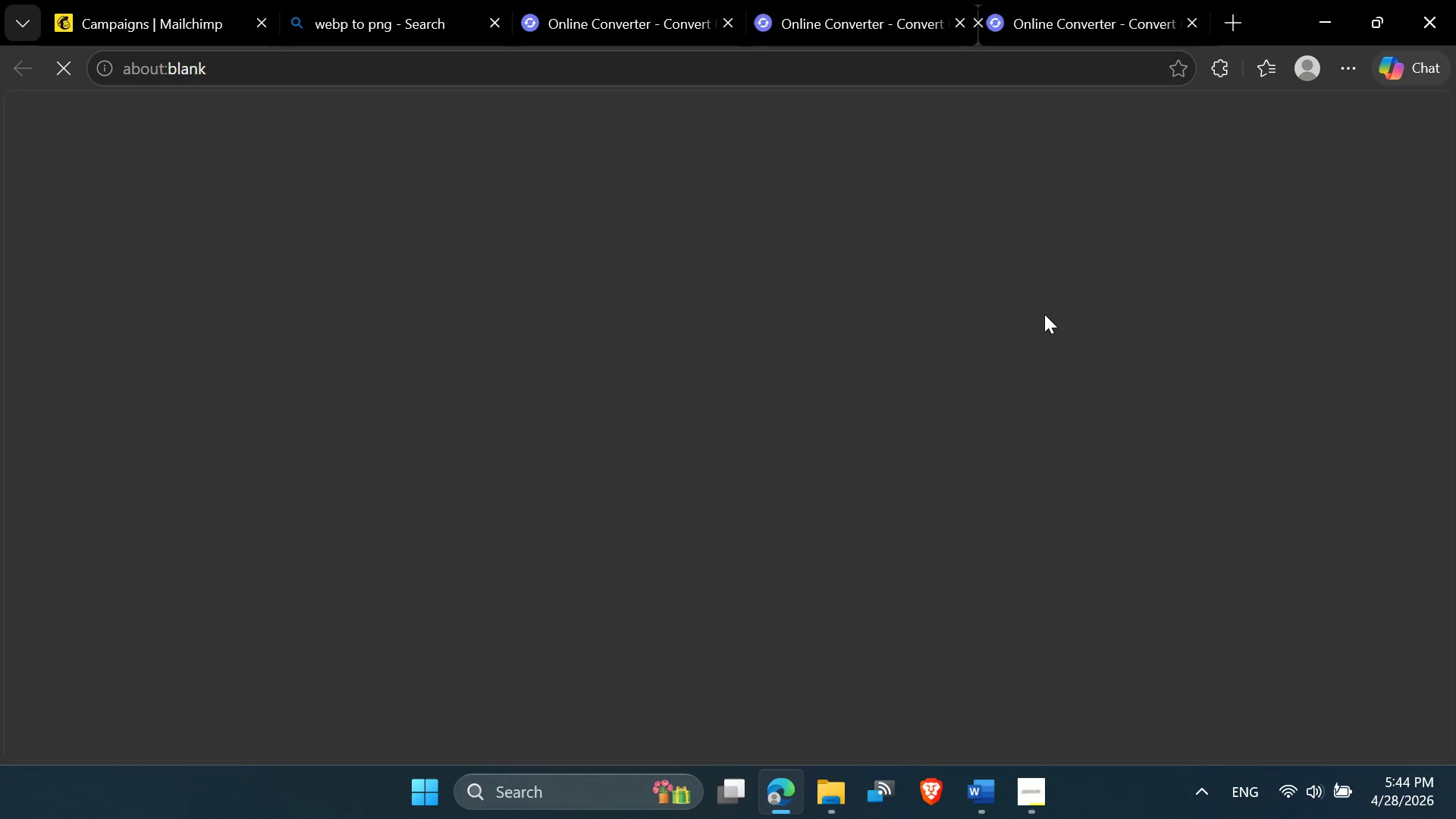 
left_click([1065, 6])
 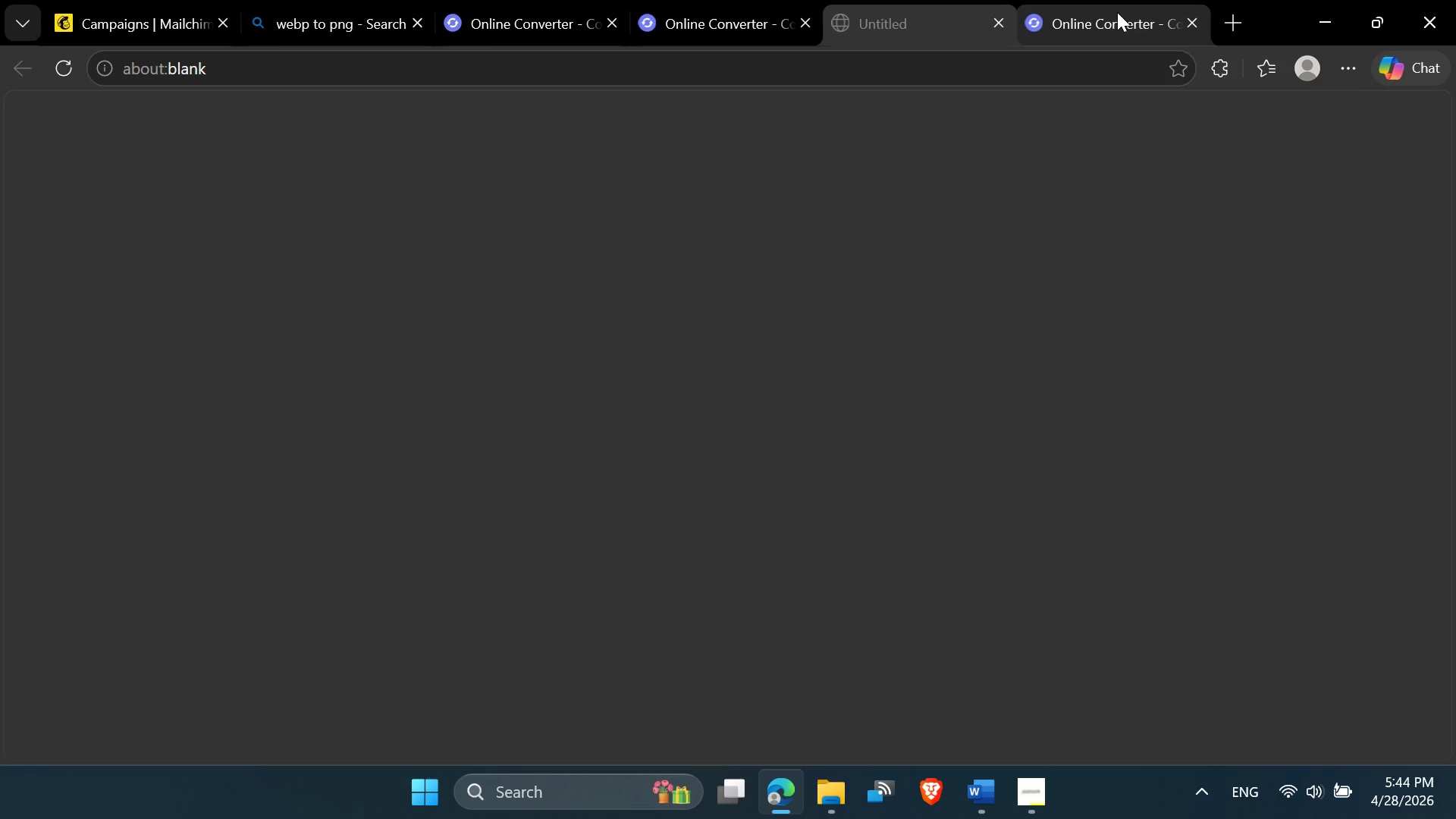 
left_click([1119, 11])
 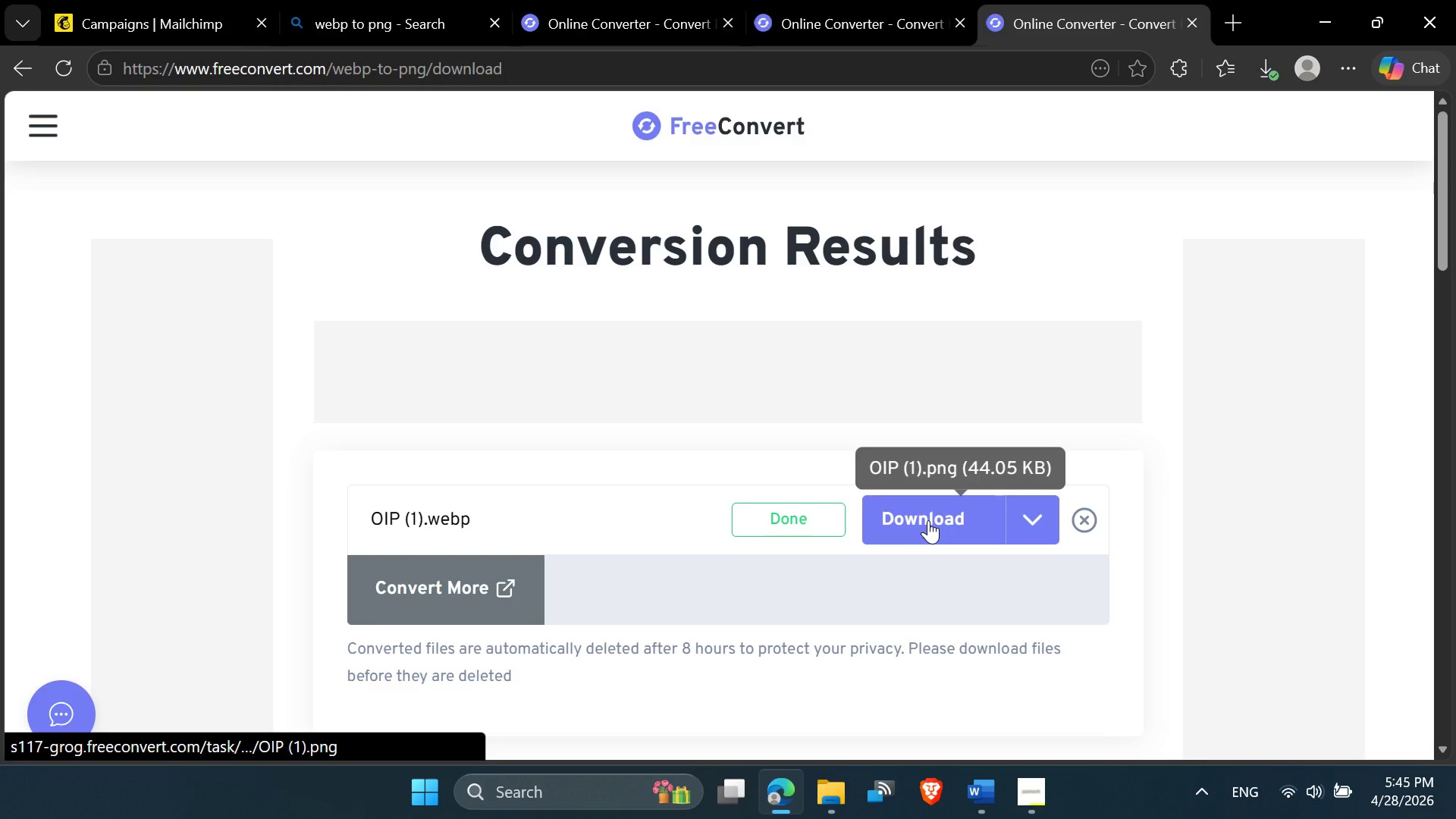 
wait(12.41)
 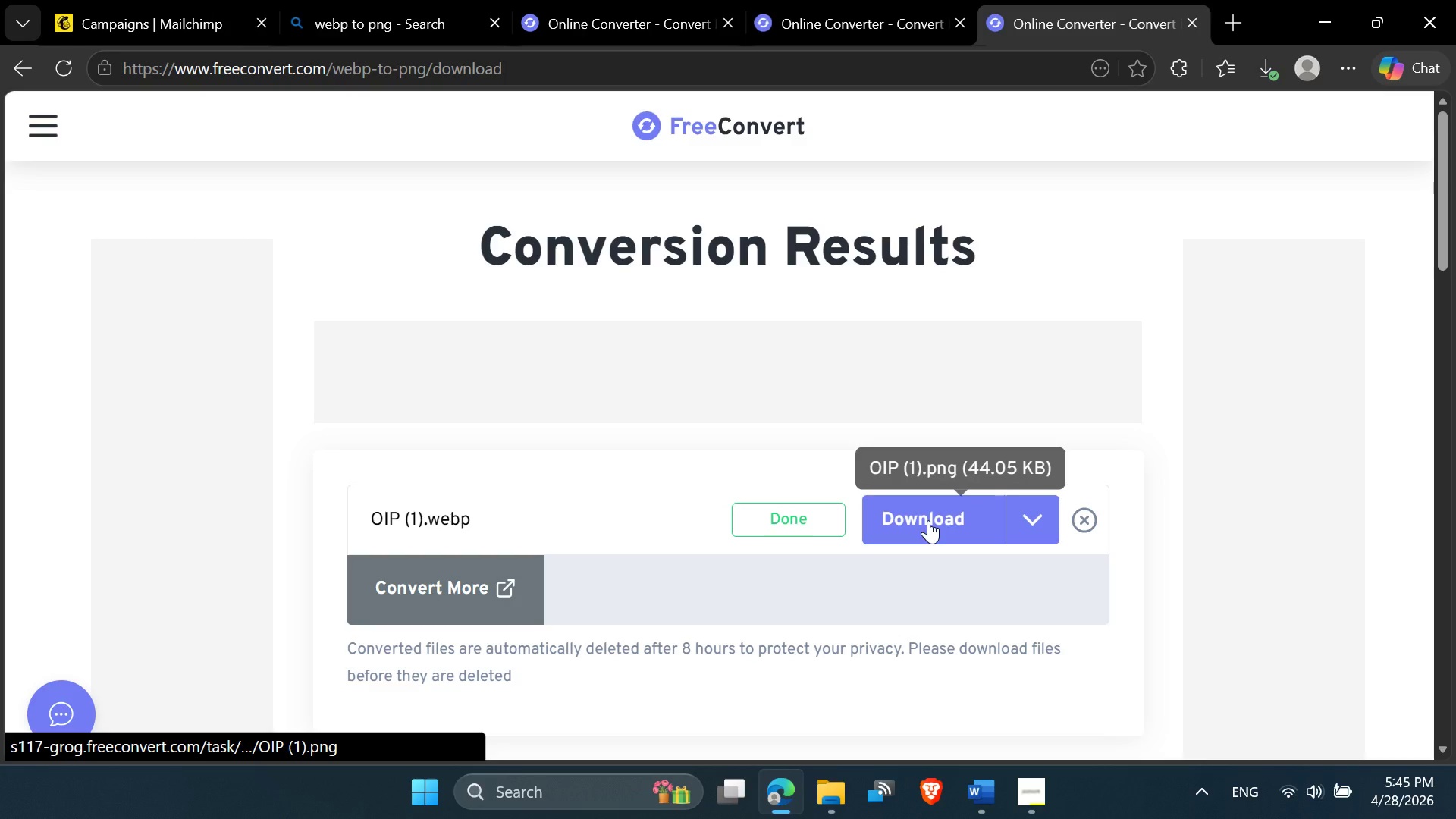 
left_click([860, 4])
 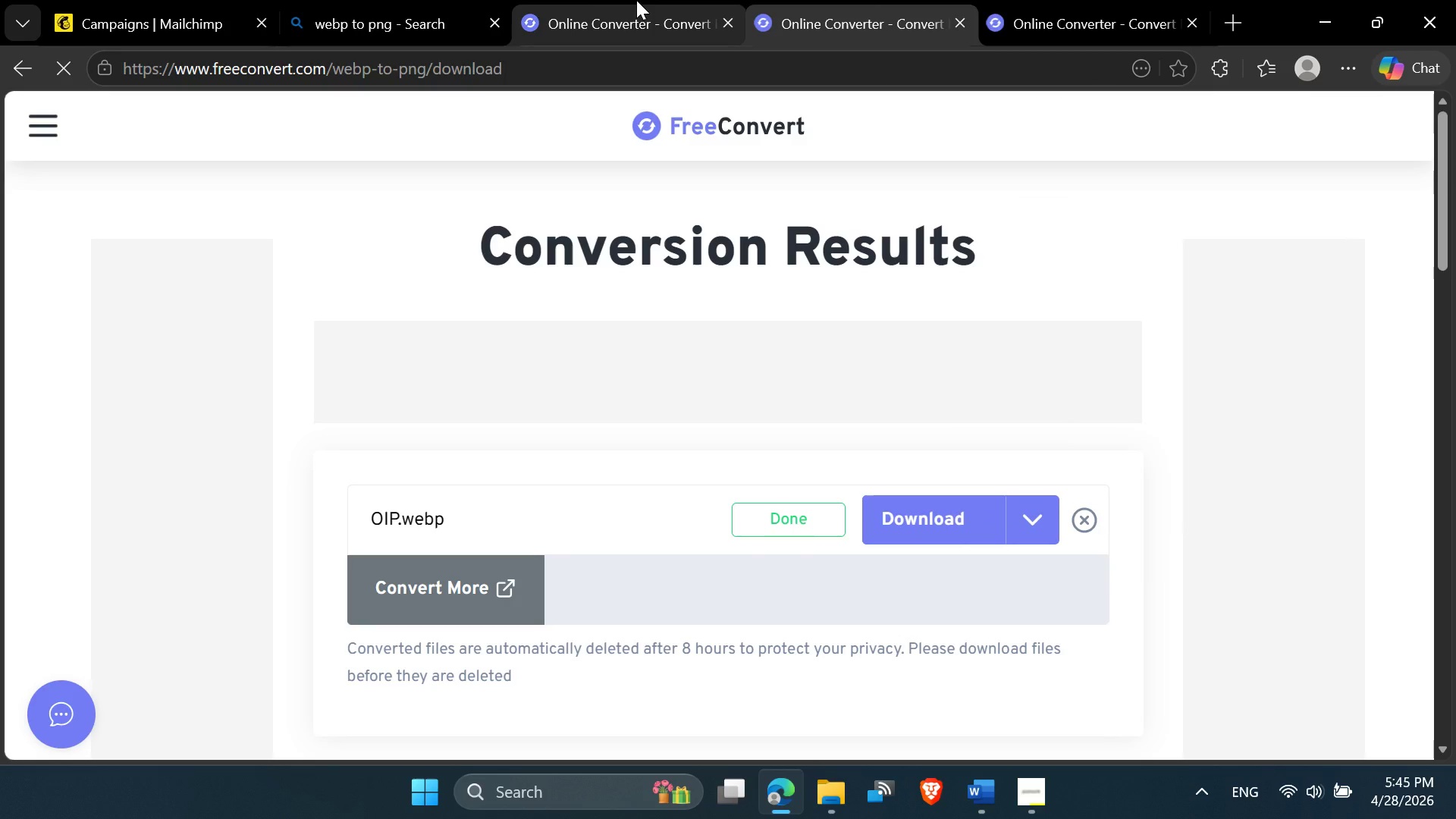 
left_click([635, 0])
 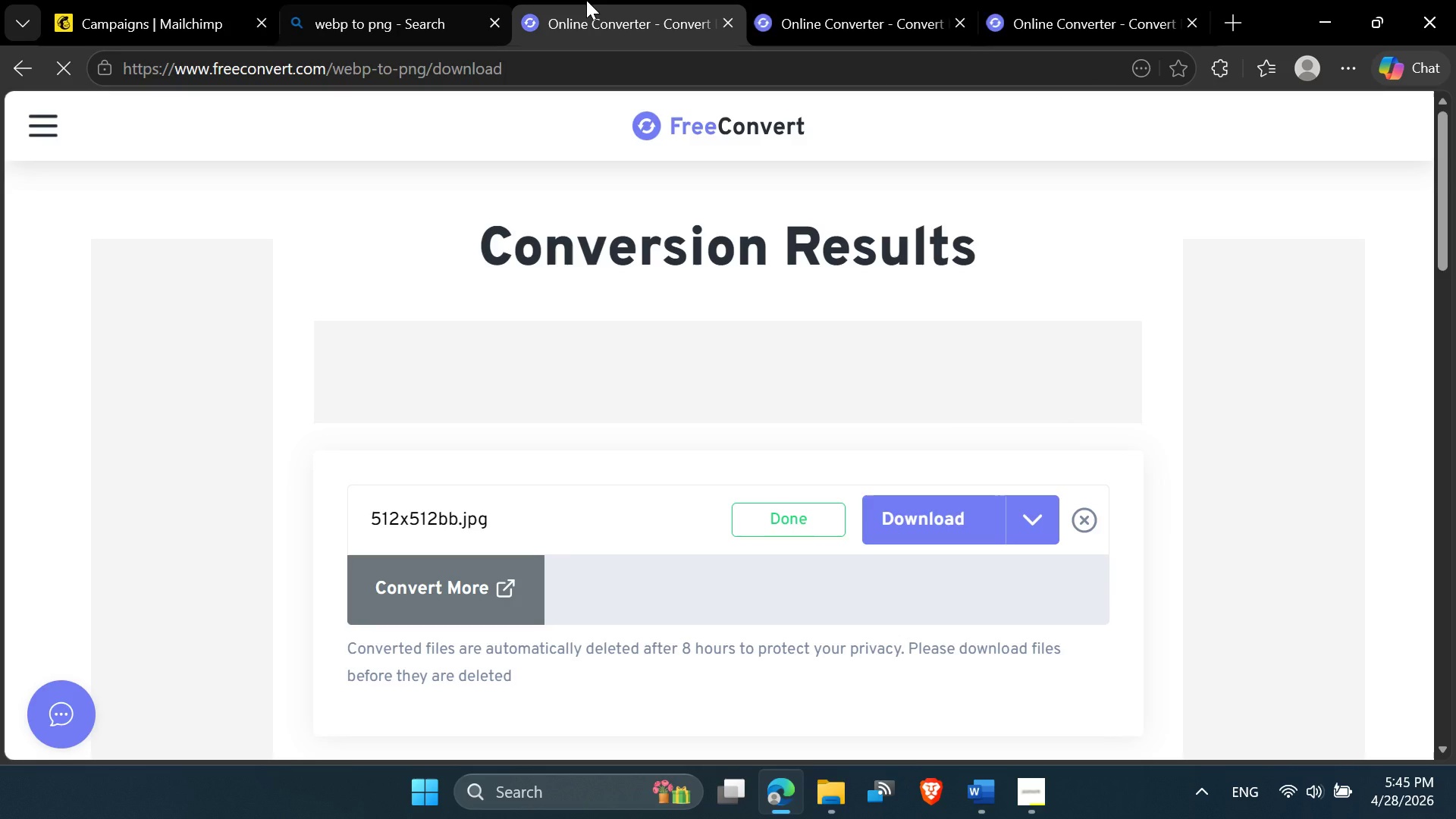 
left_click([586, 0])
 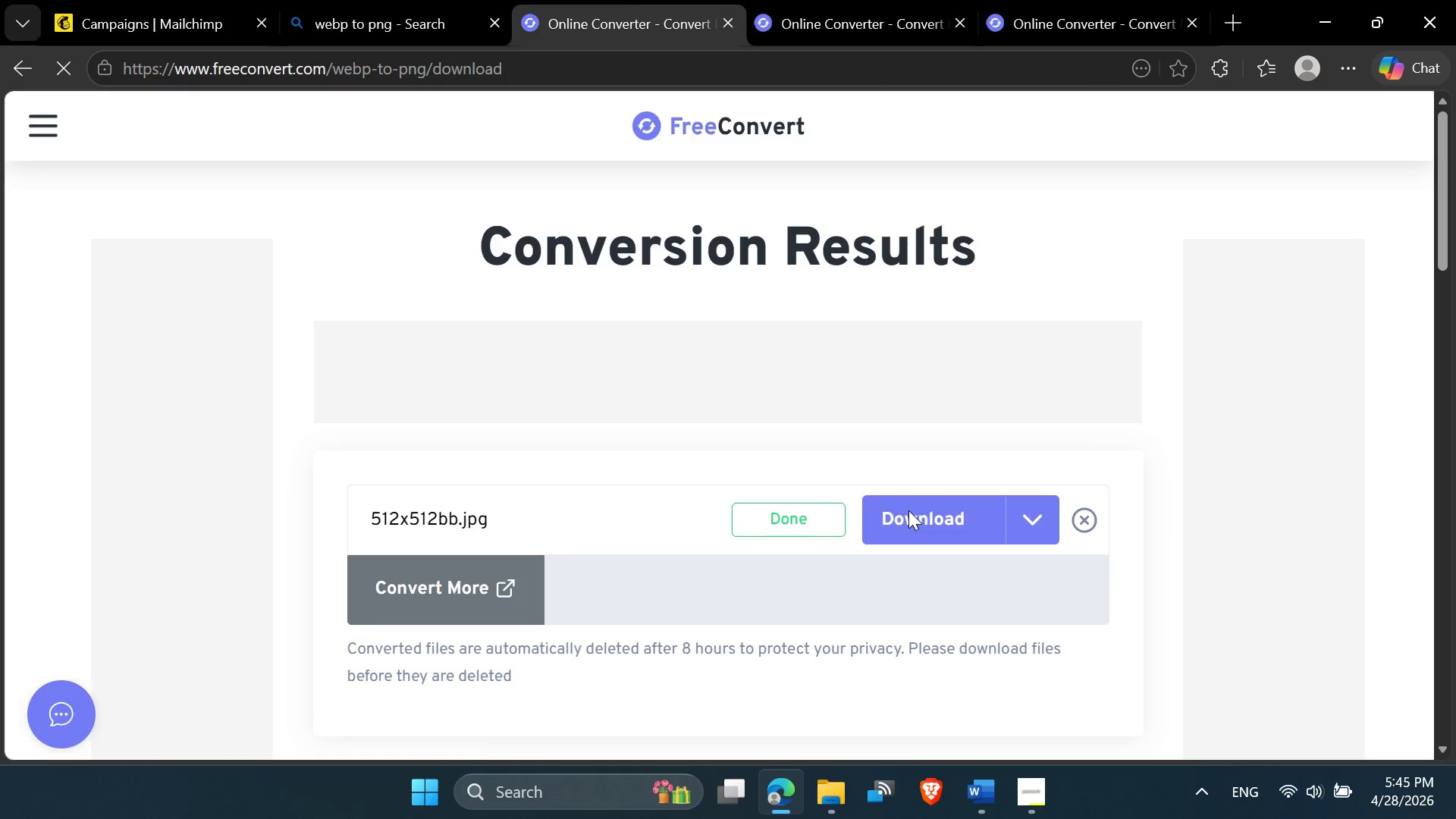 
left_click([908, 513])
 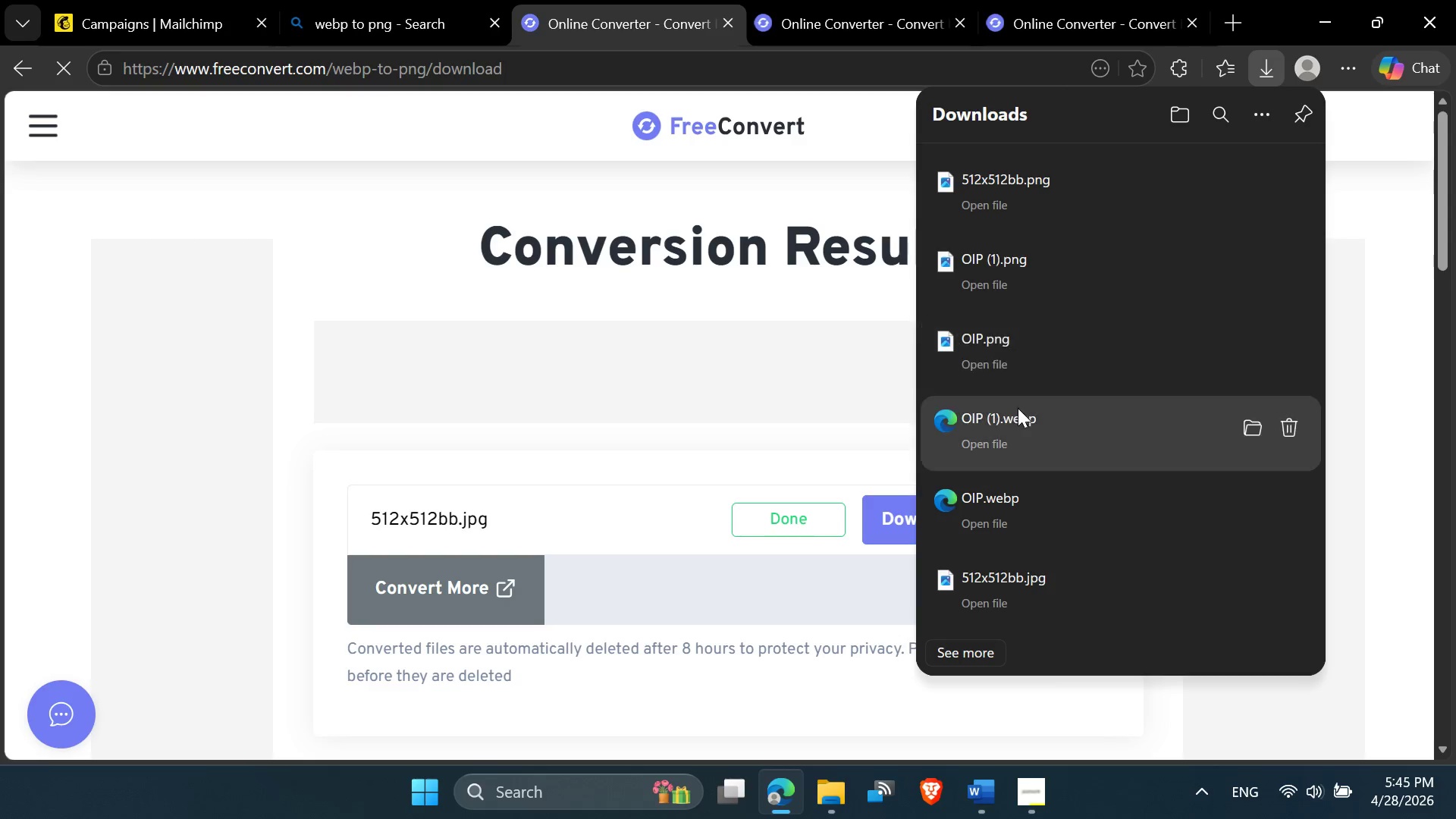 
left_click([829, 27])
 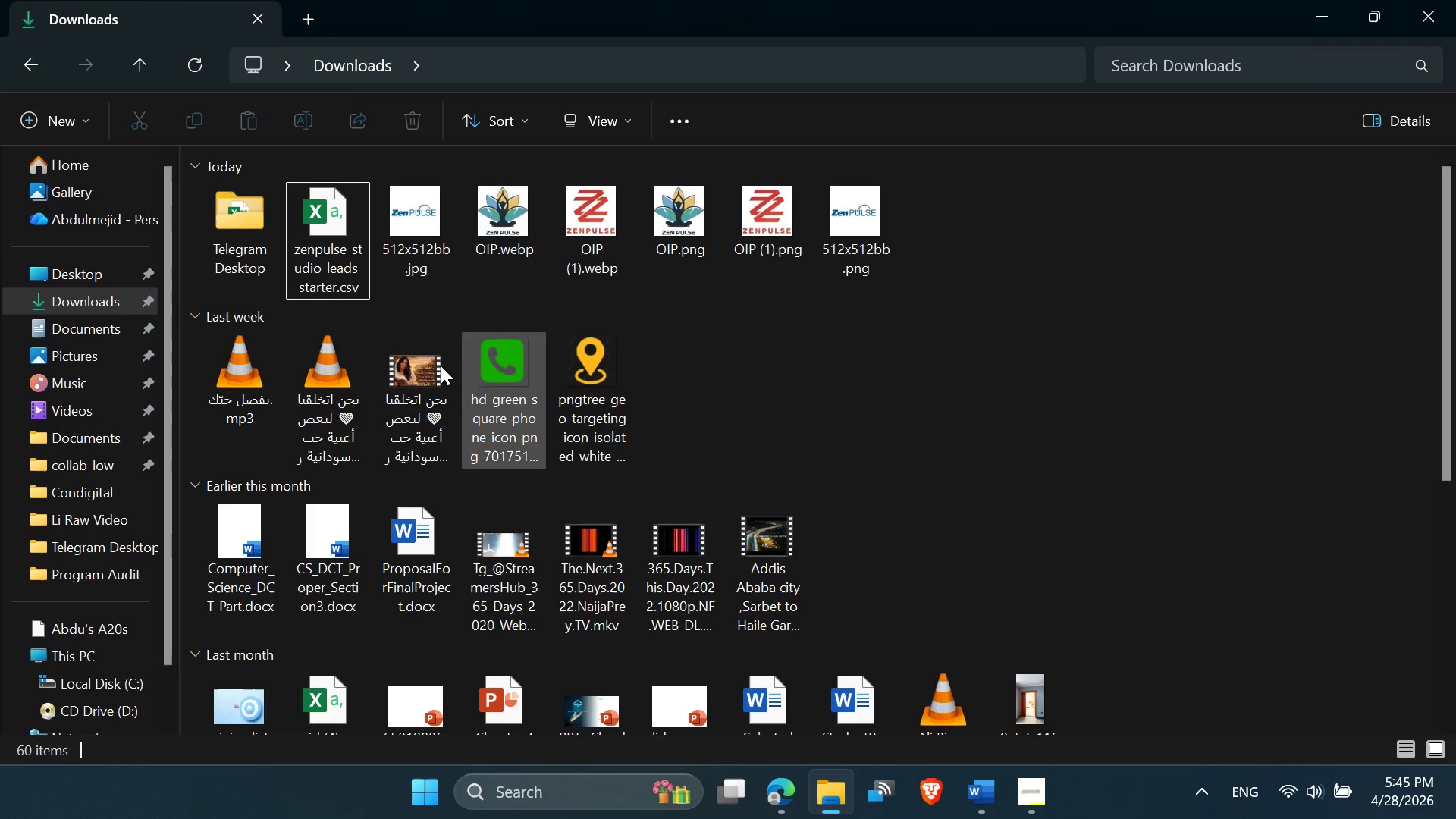 
scroll: coordinate [448, 276], scroll_direction: up, amount: 2.0
 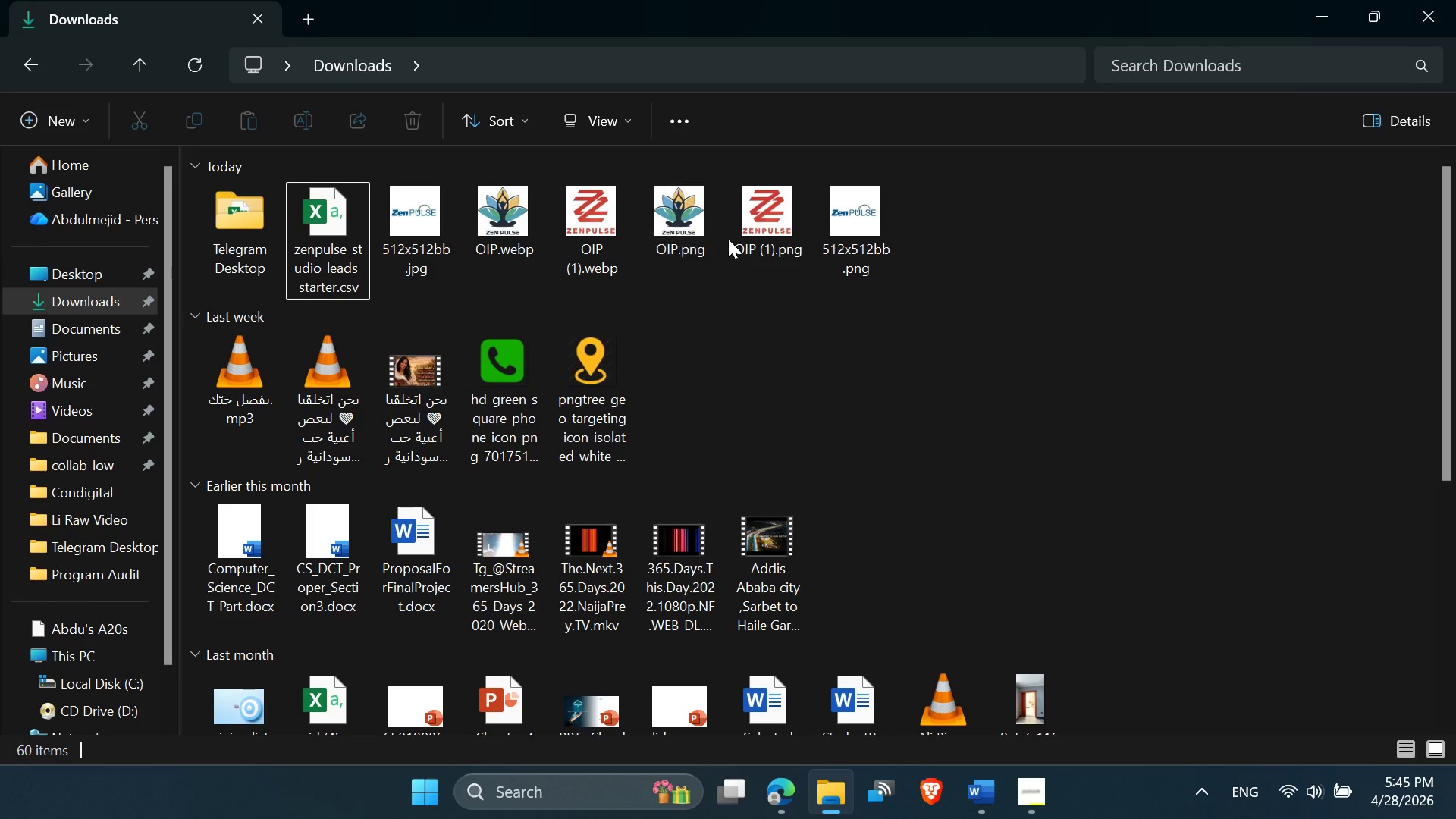 
left_click([840, 246])
 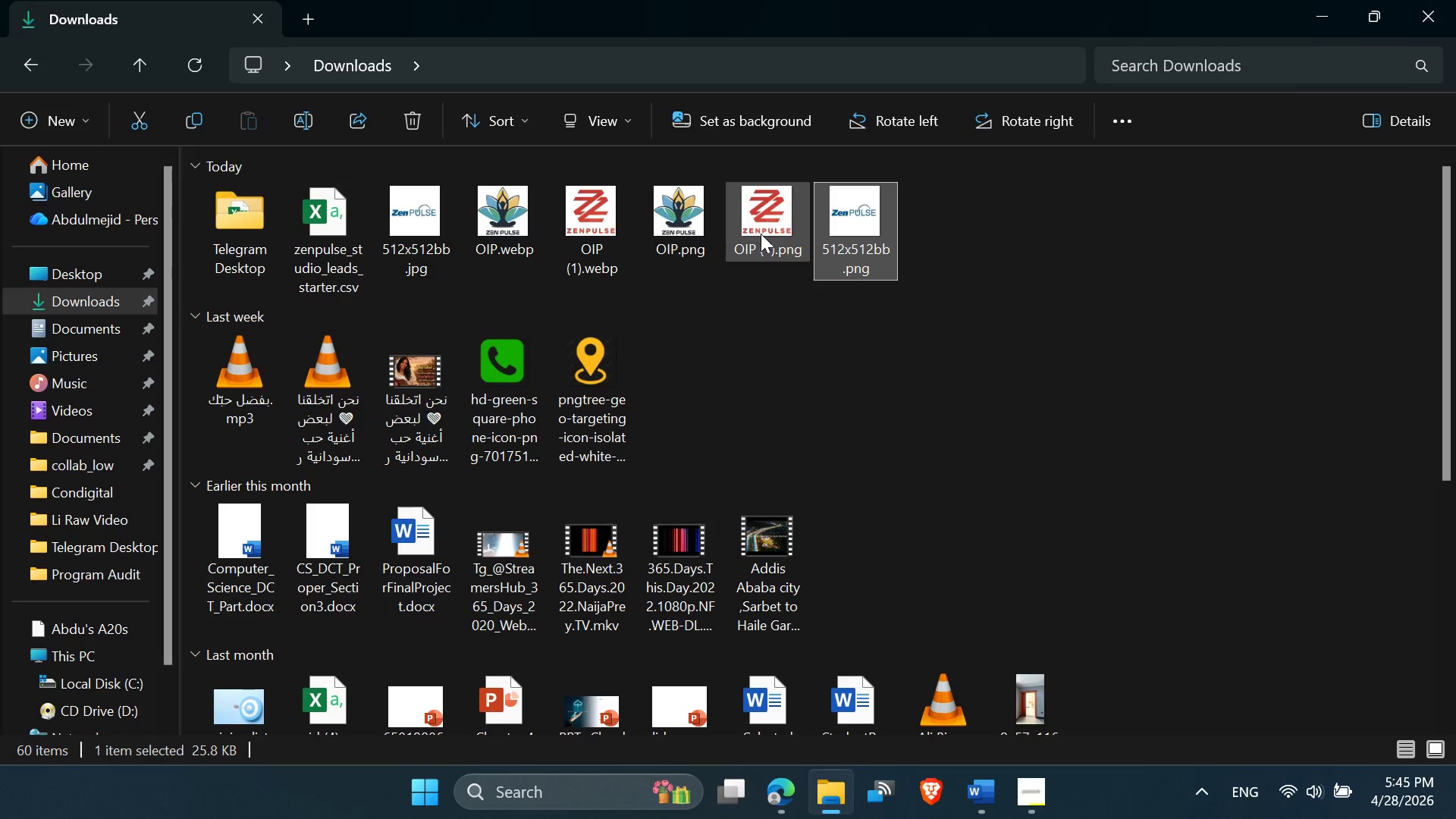 
left_click([759, 234])
 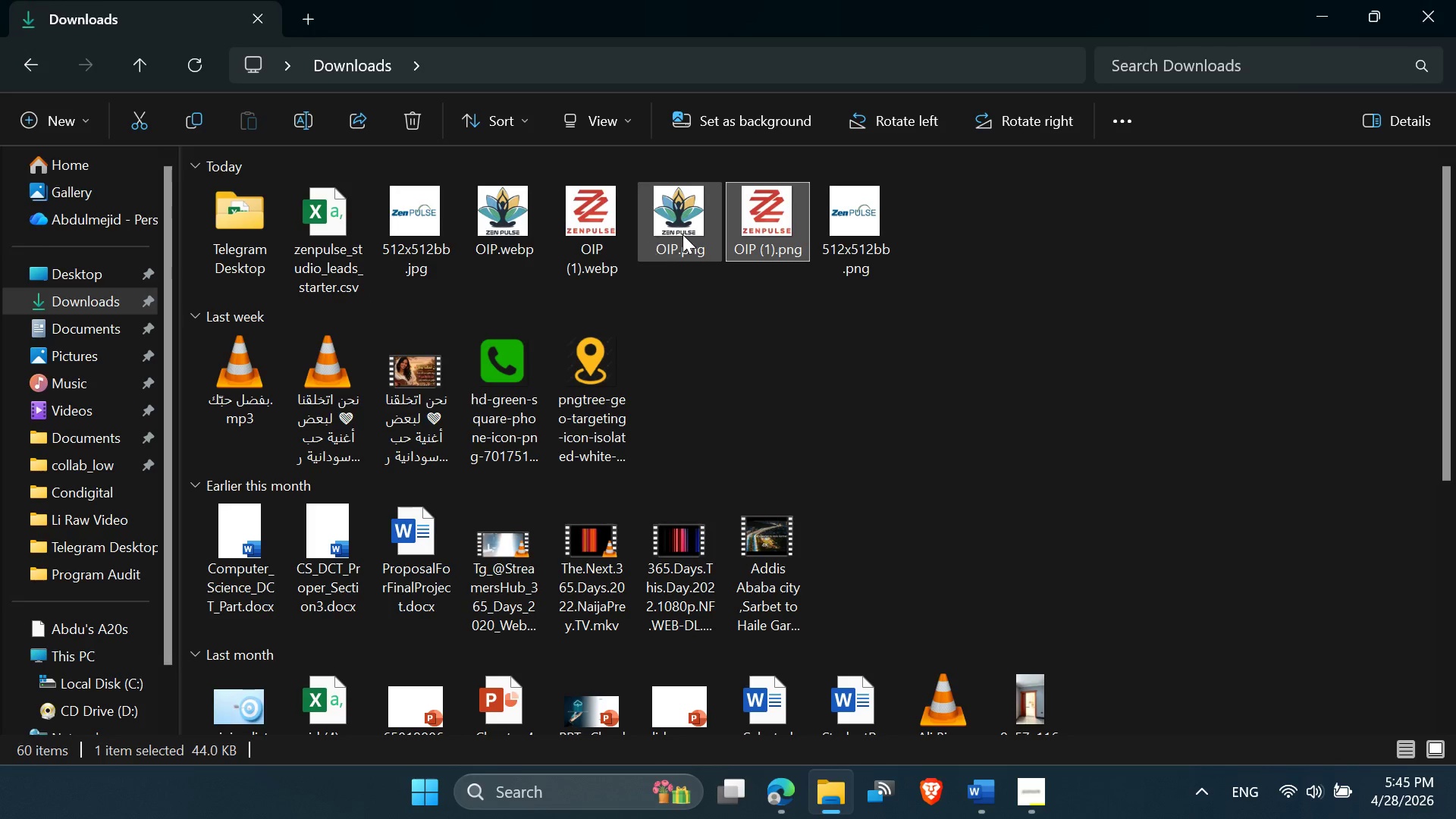 
left_click([682, 235])
 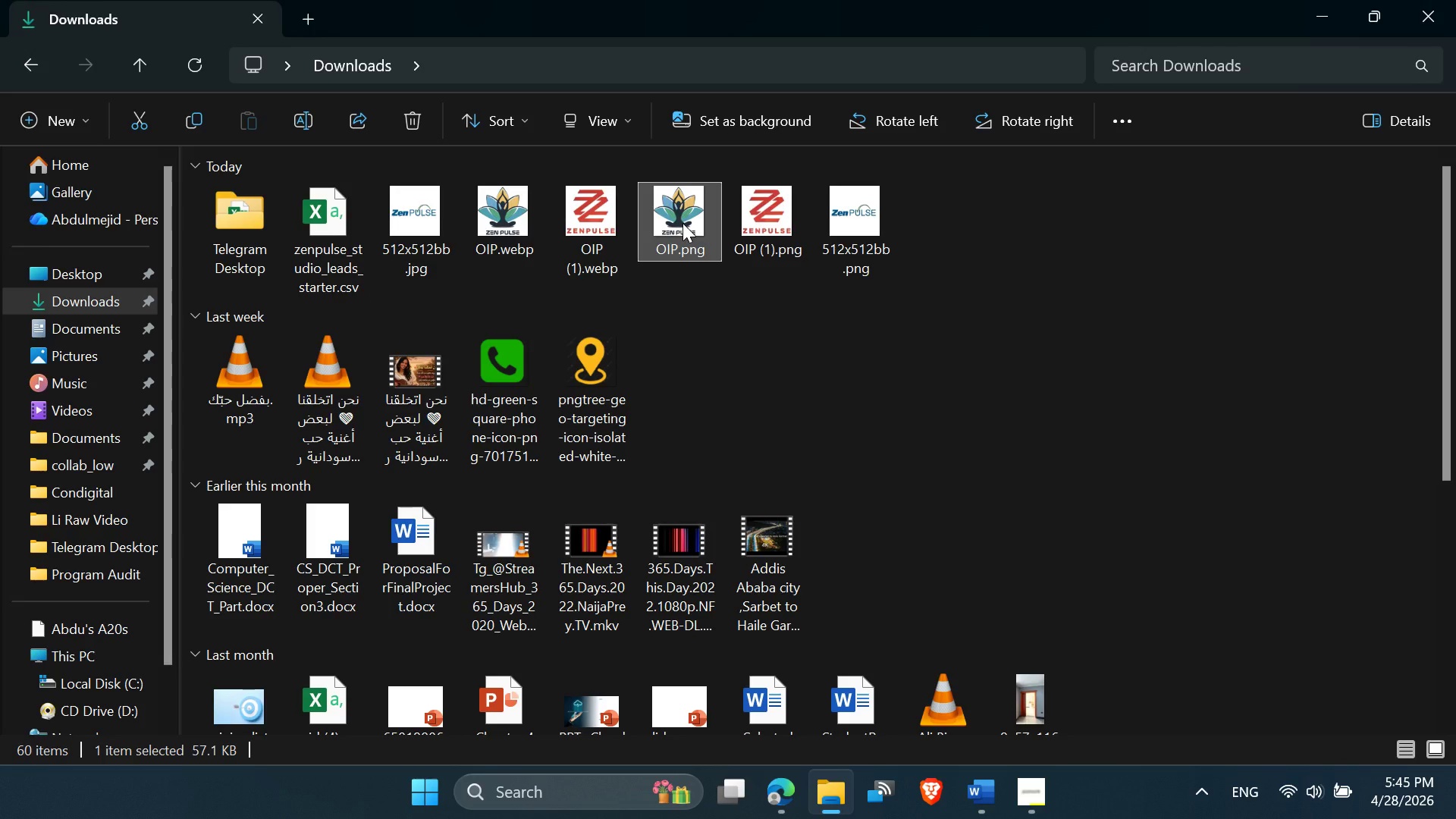 
double_click([682, 223])
 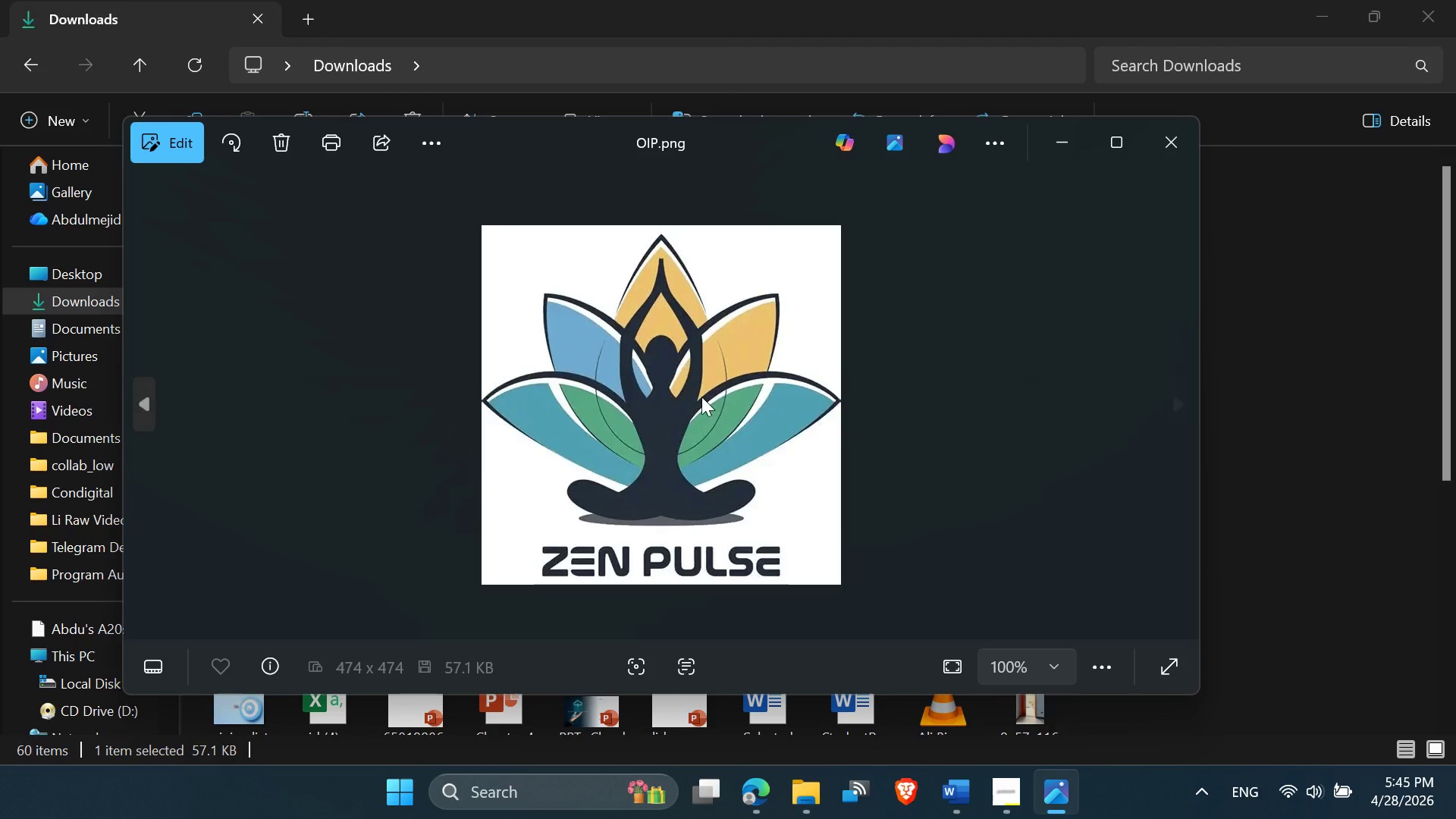 
key(ArrowDown)
 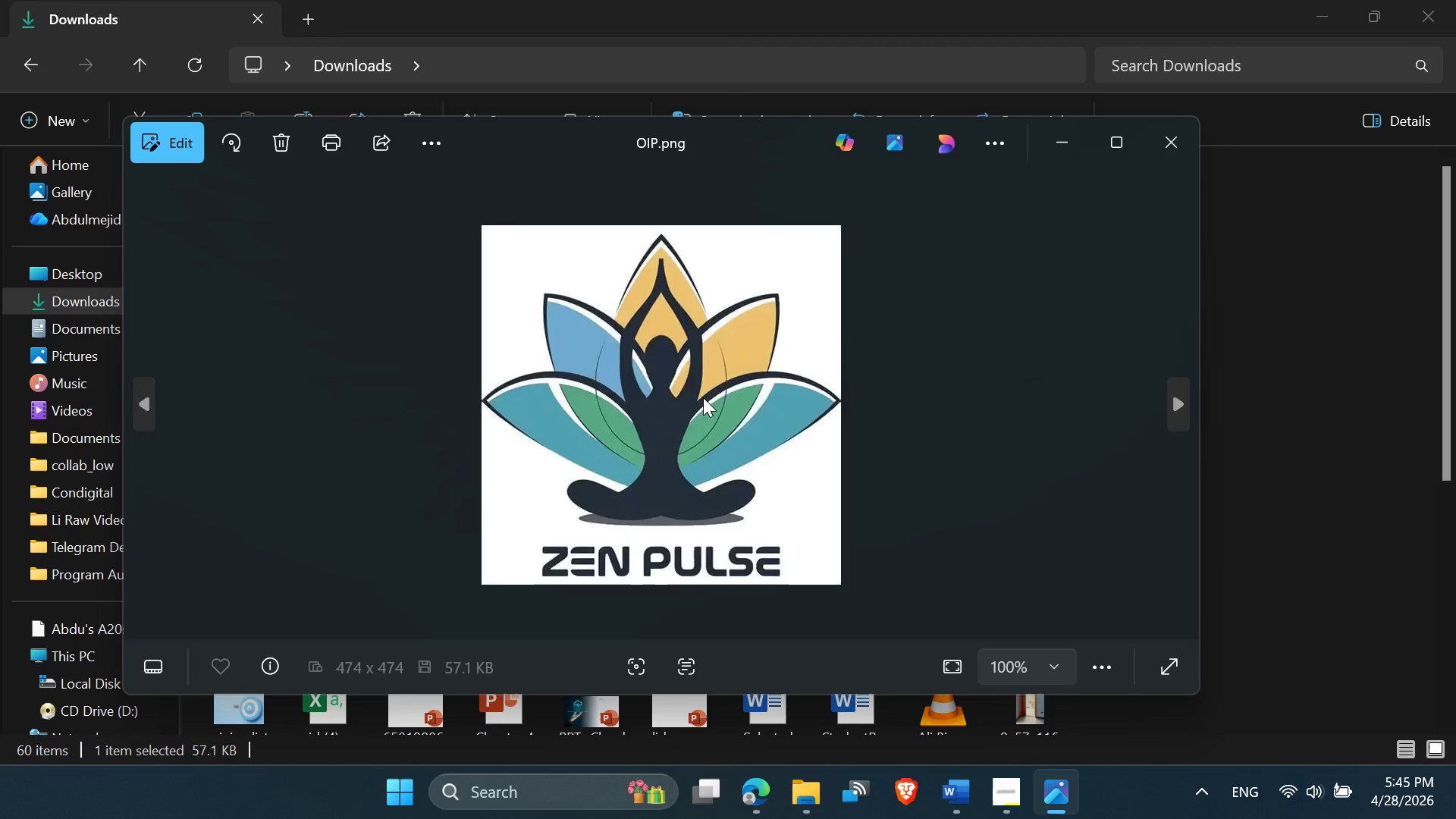 
key(ArrowRight)
 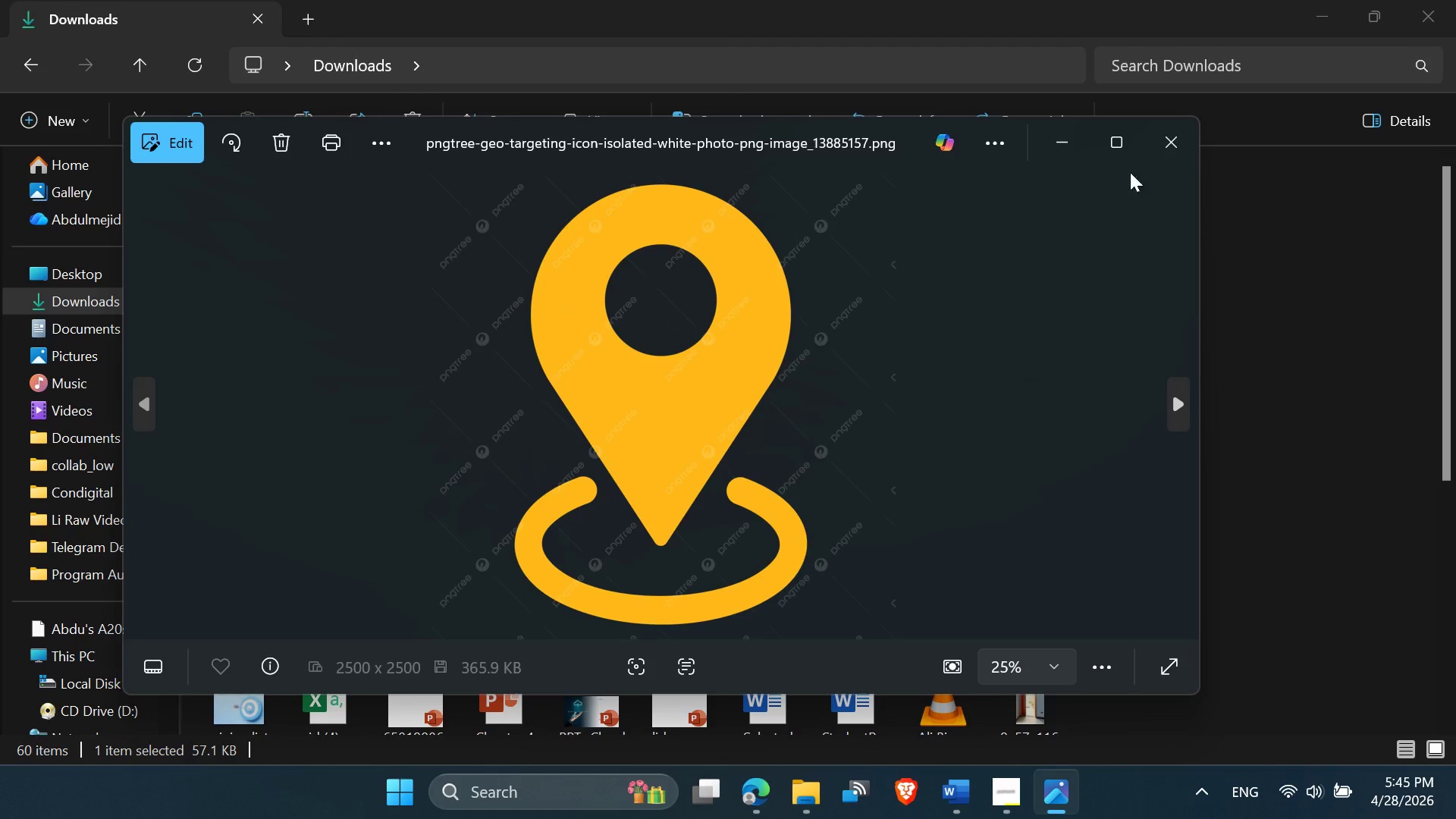 
left_click([1163, 140])
 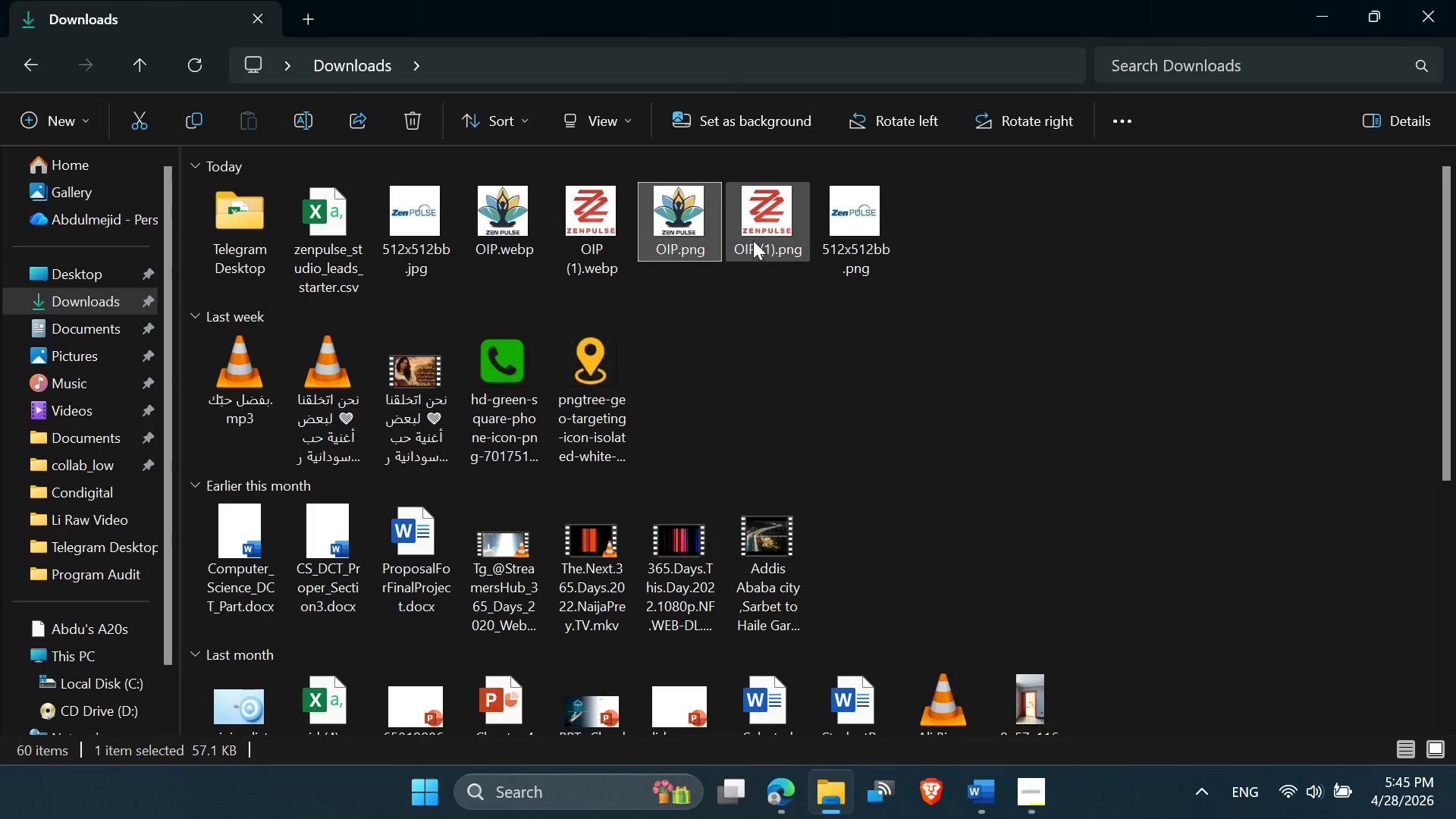 
double_click([753, 240])
 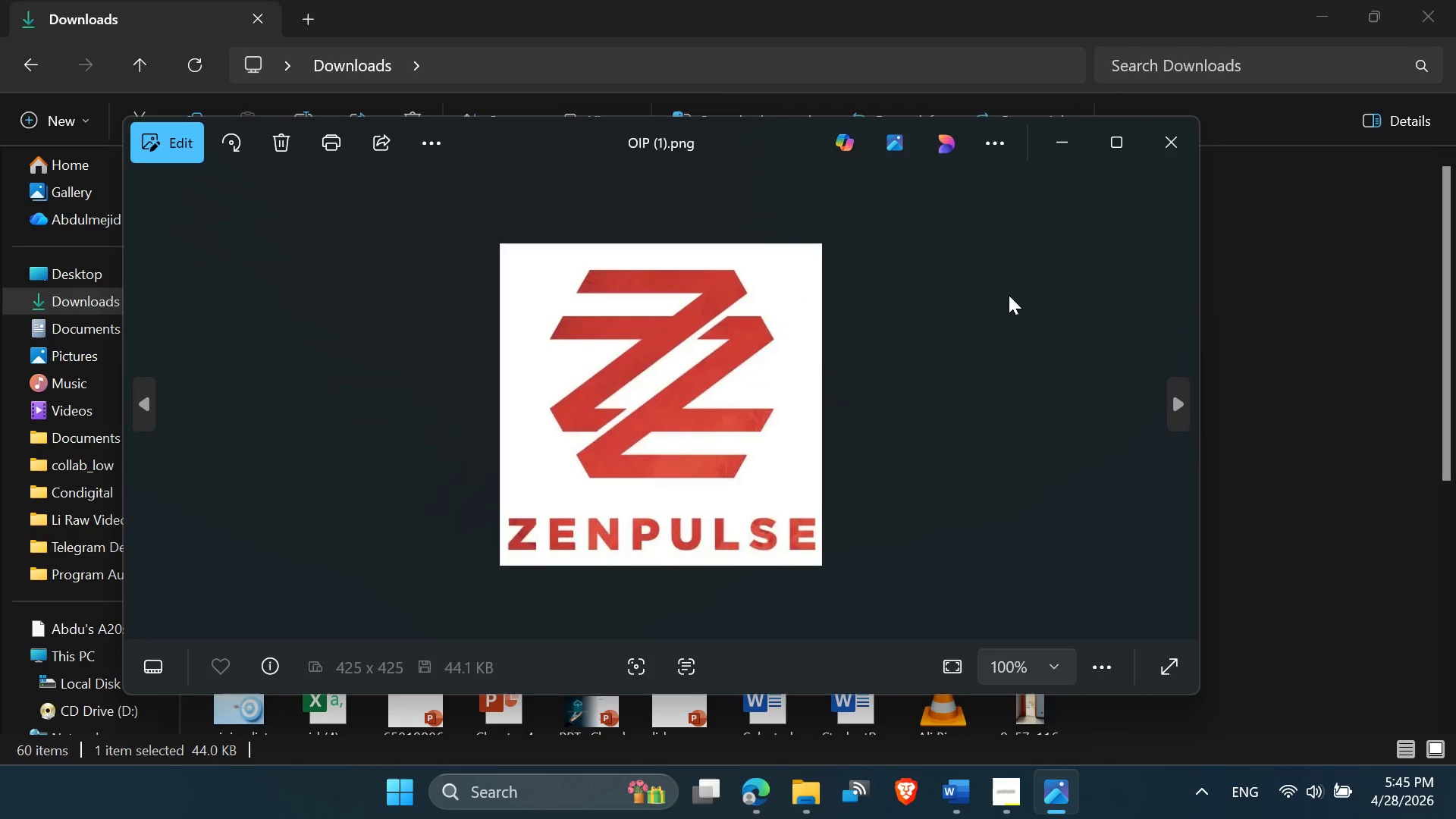 
left_click([1156, 150])
 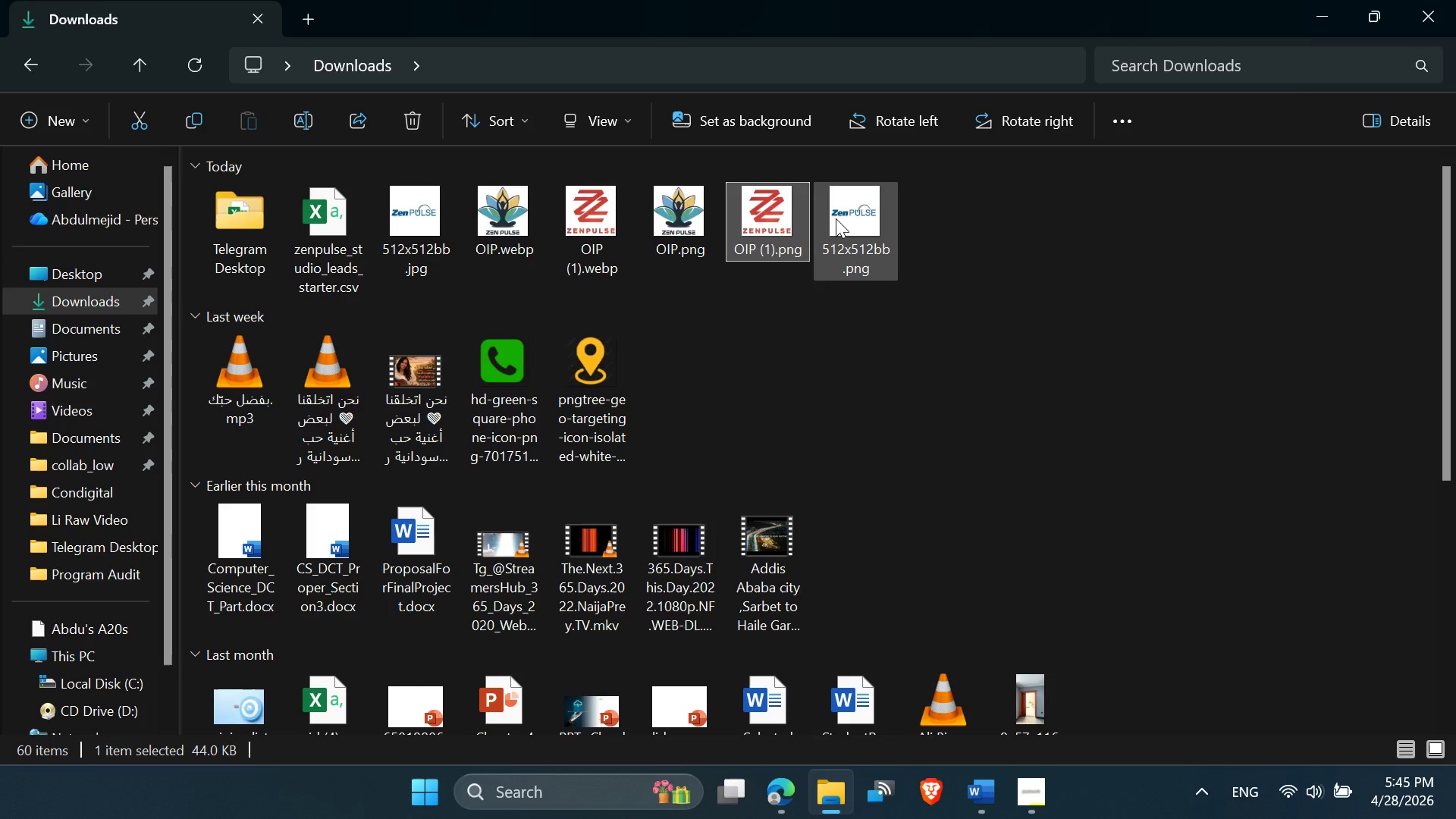 
double_click([839, 218])
 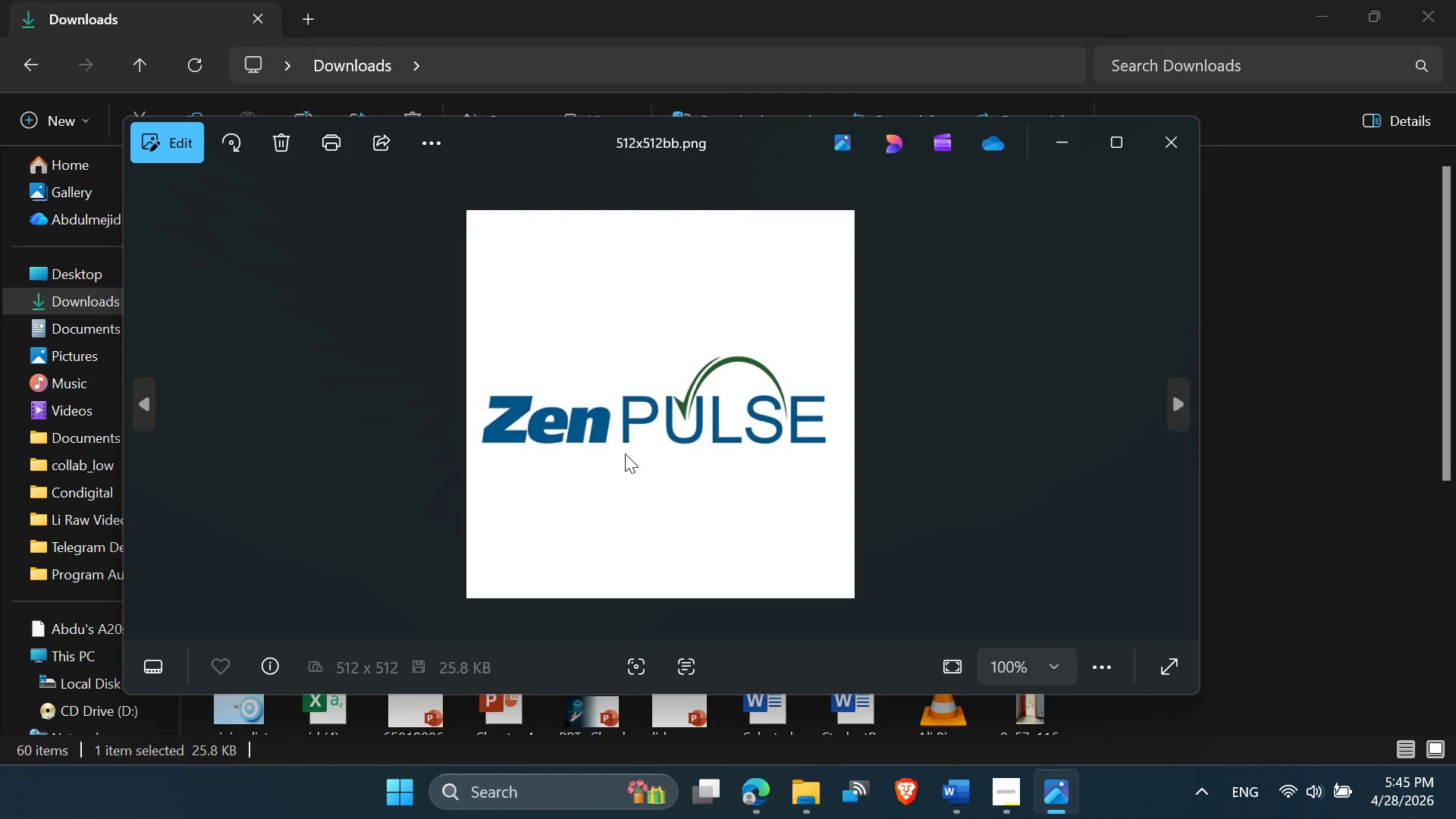 
wait(5.78)
 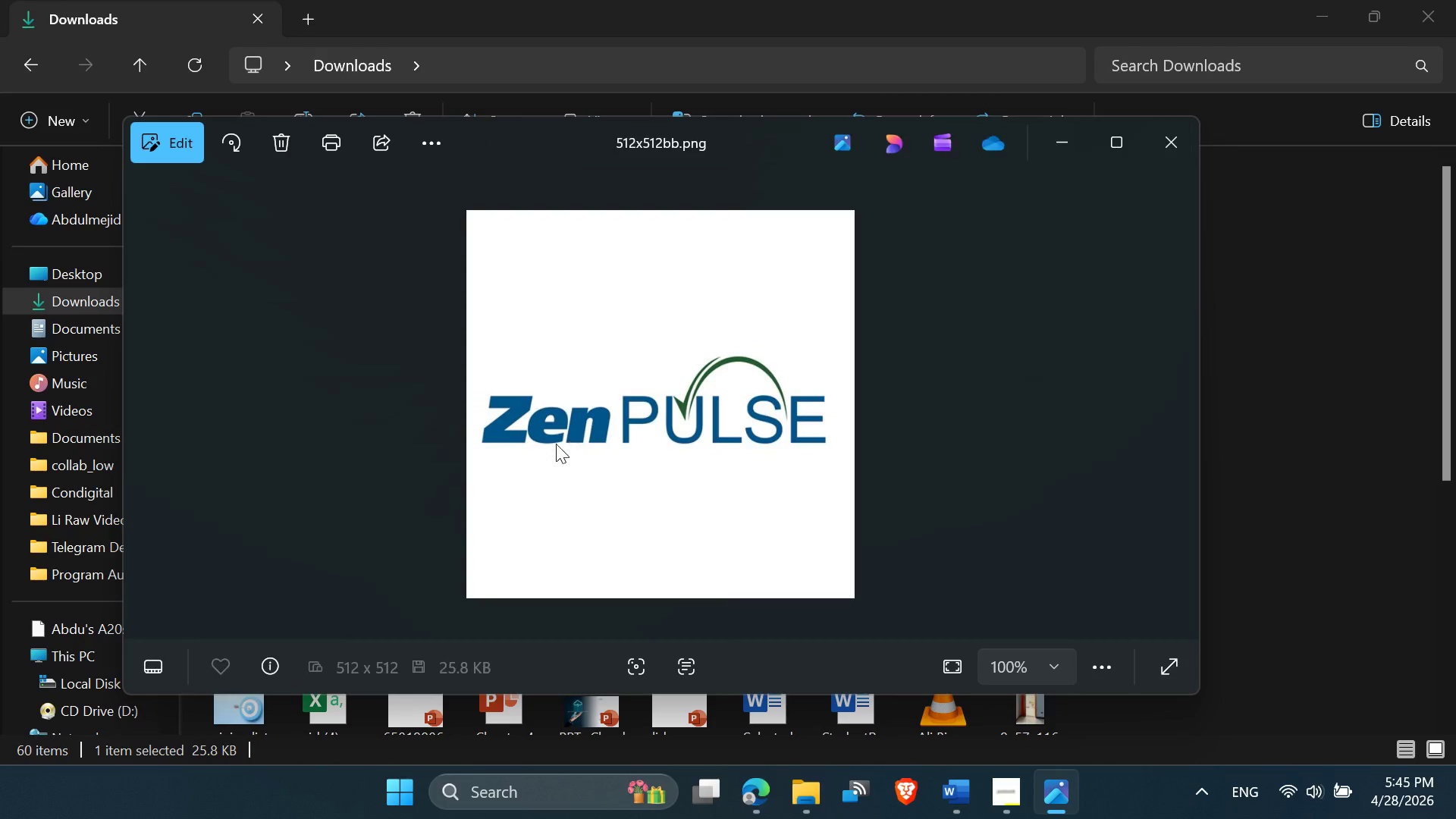 
left_click([1163, 146])
 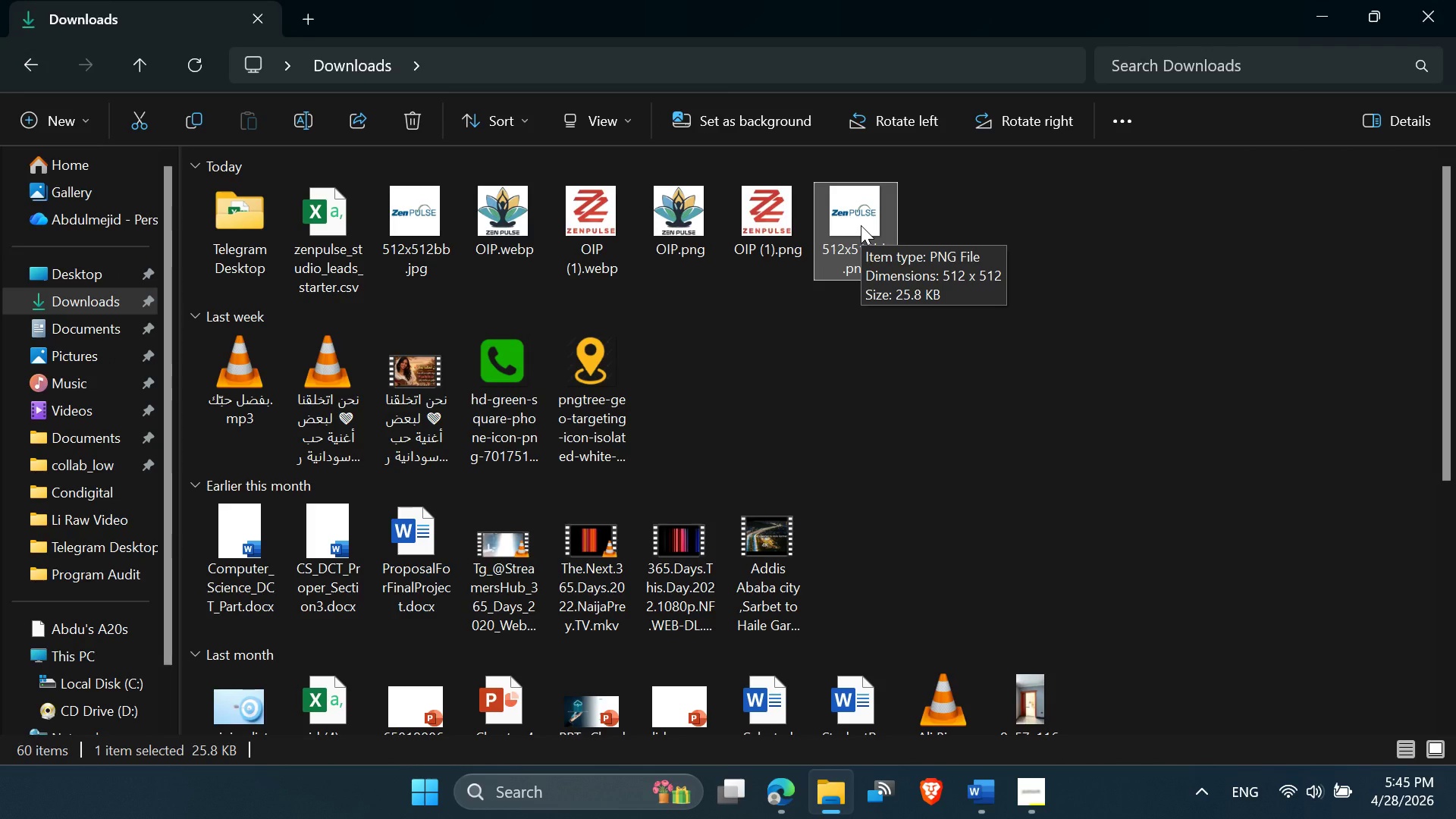 
right_click([861, 225])
 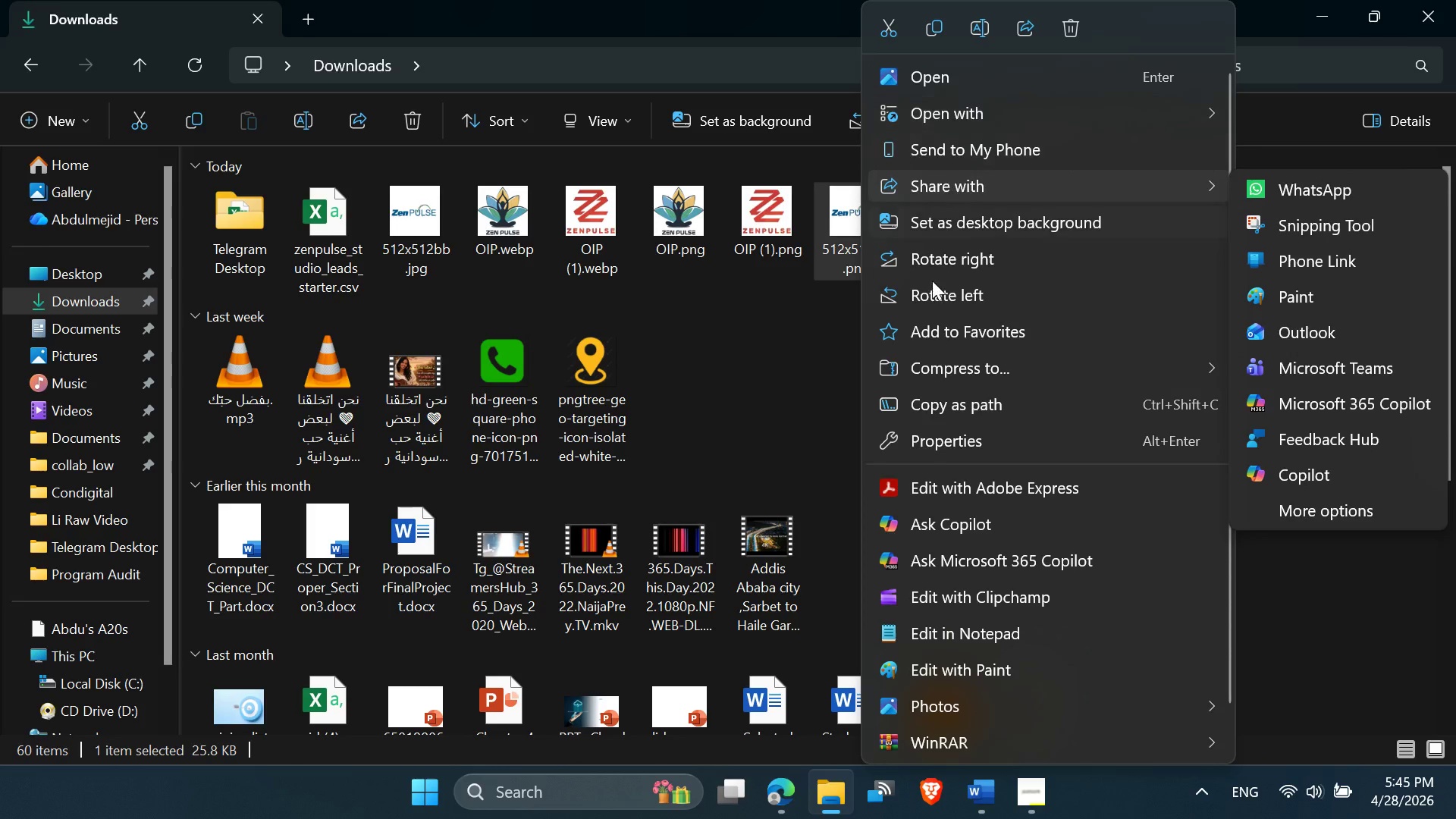 
left_click([765, 315])
 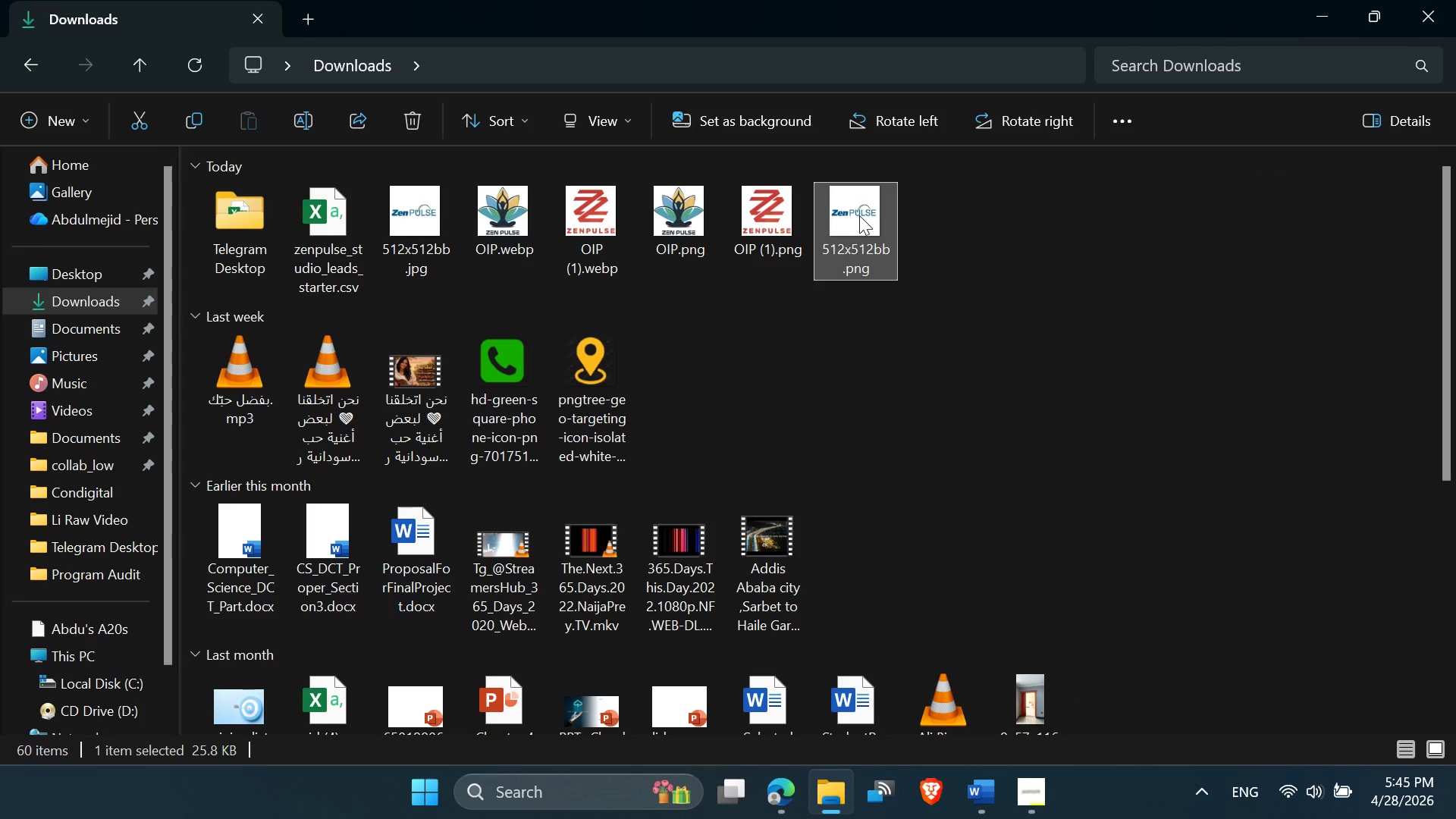 
left_click([859, 215])
 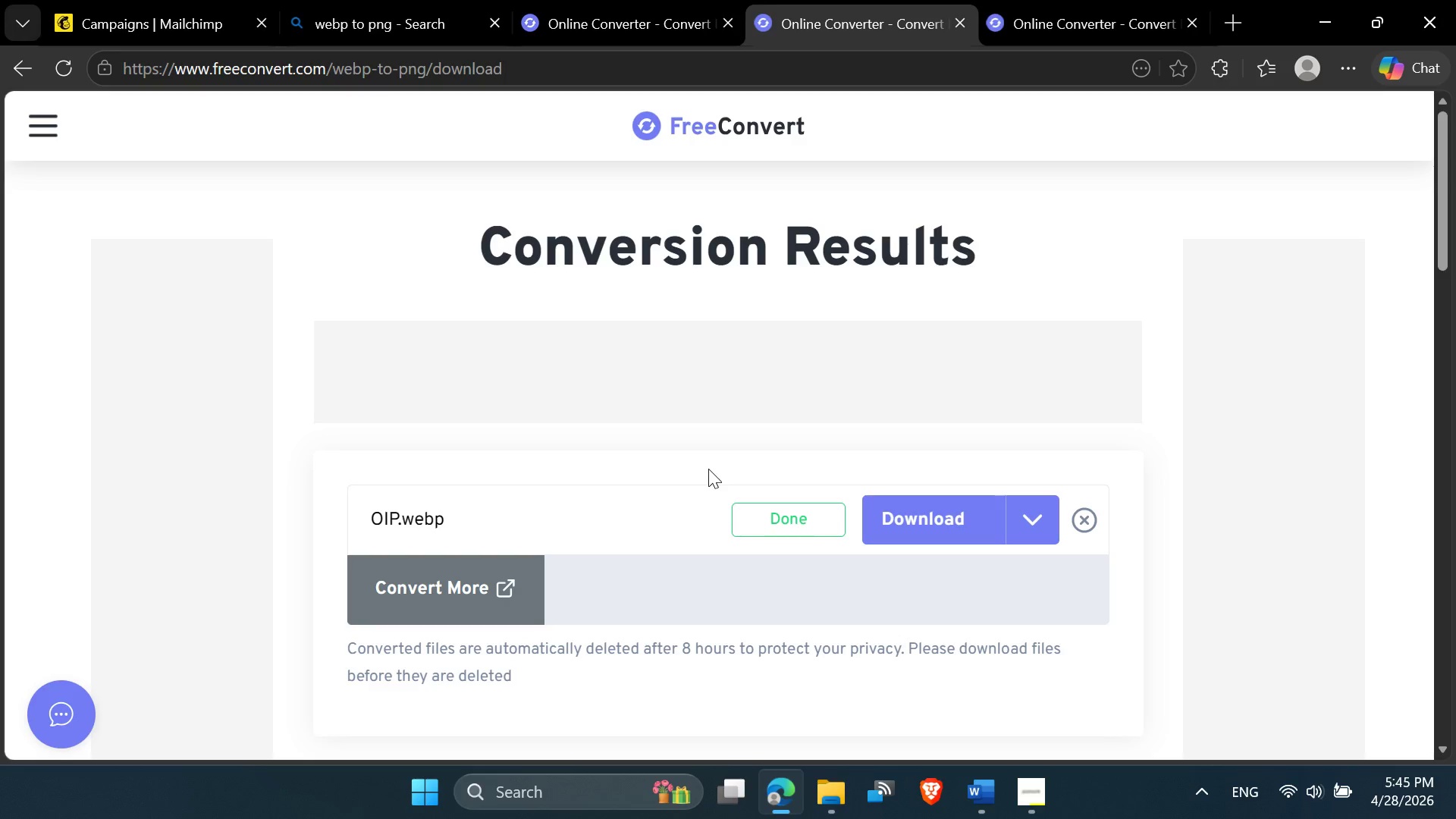 
left_click([474, 76])
 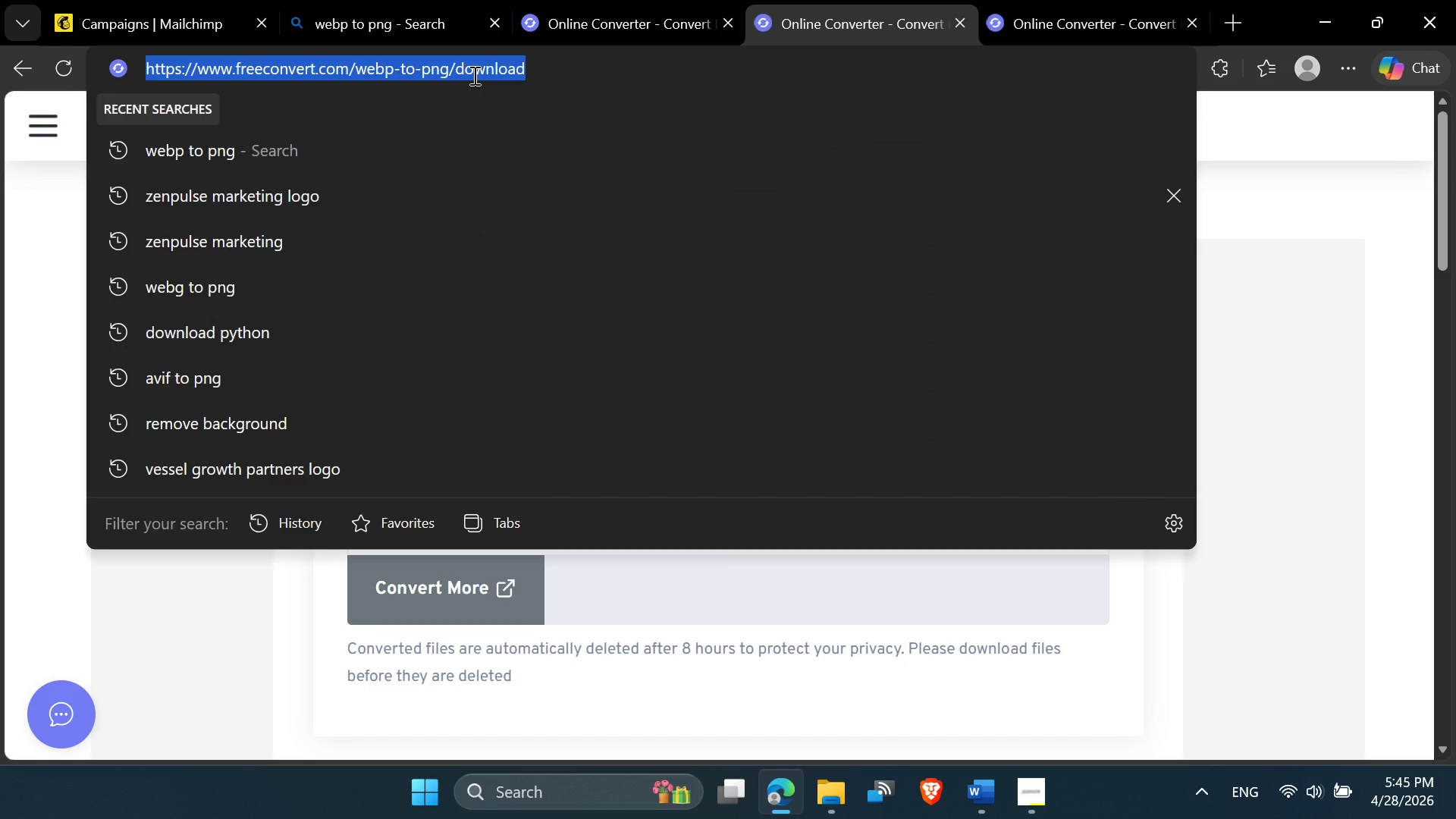 
type(cr)
 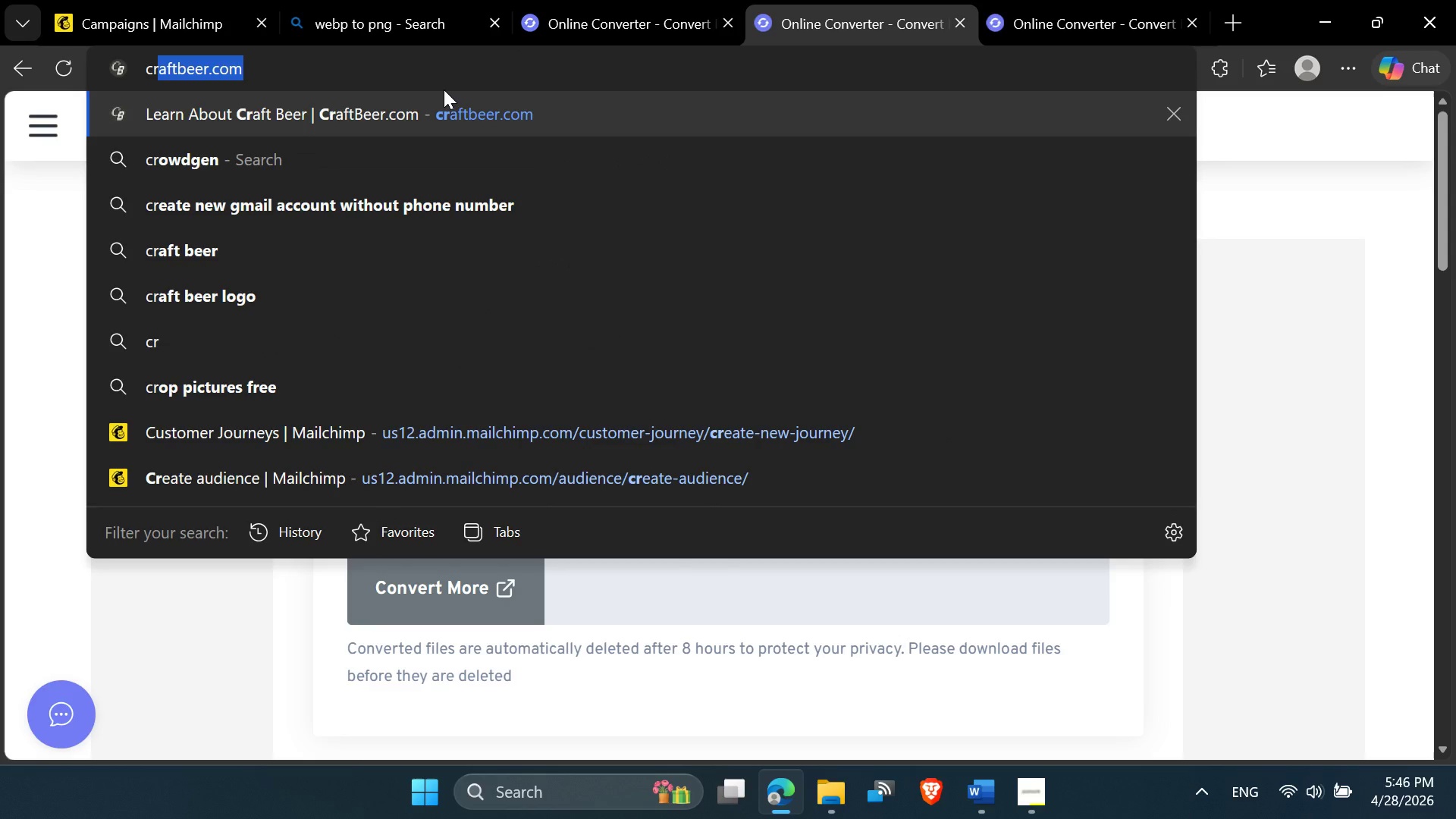 
type(op image)
 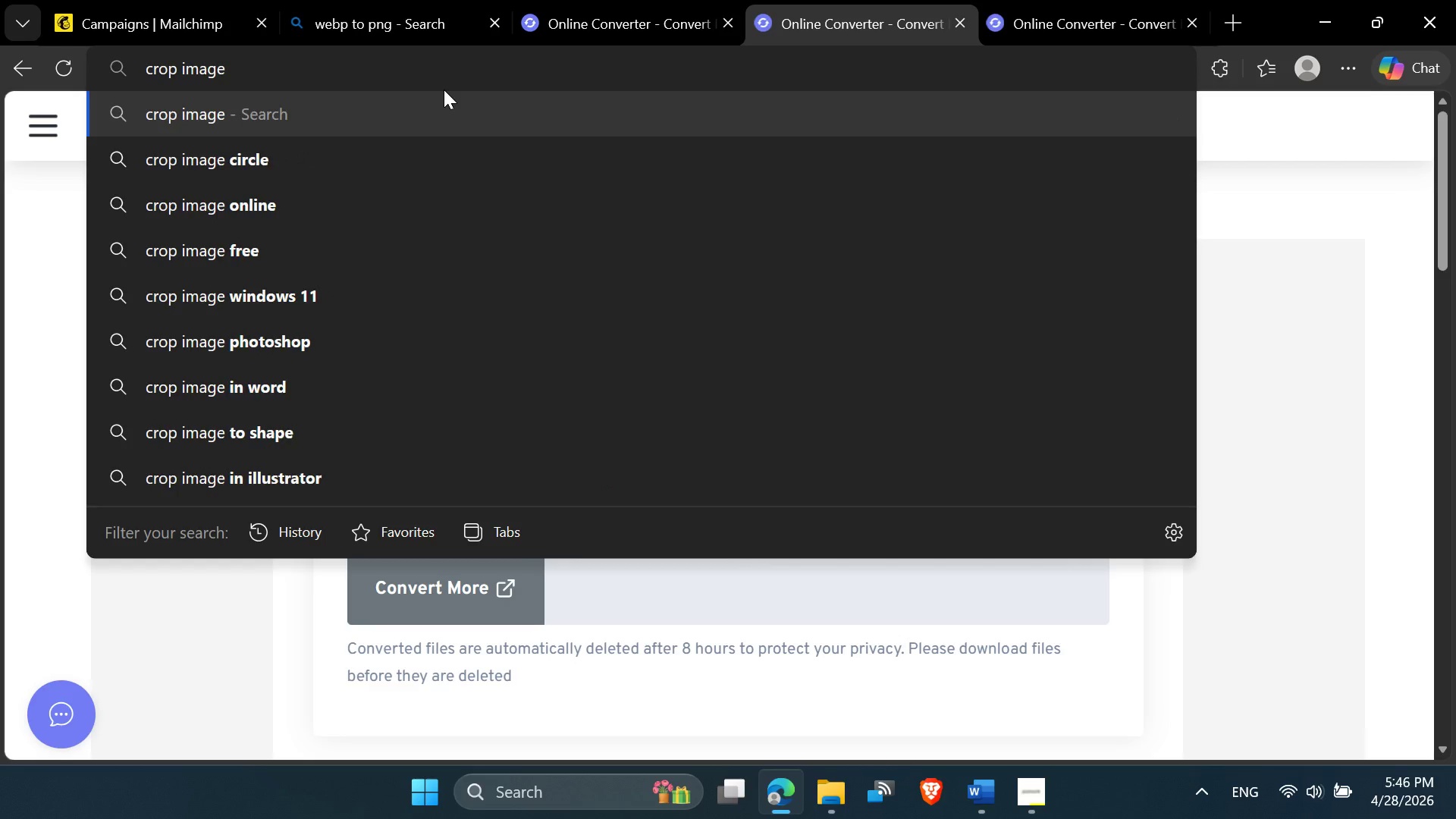 
key(Enter)
 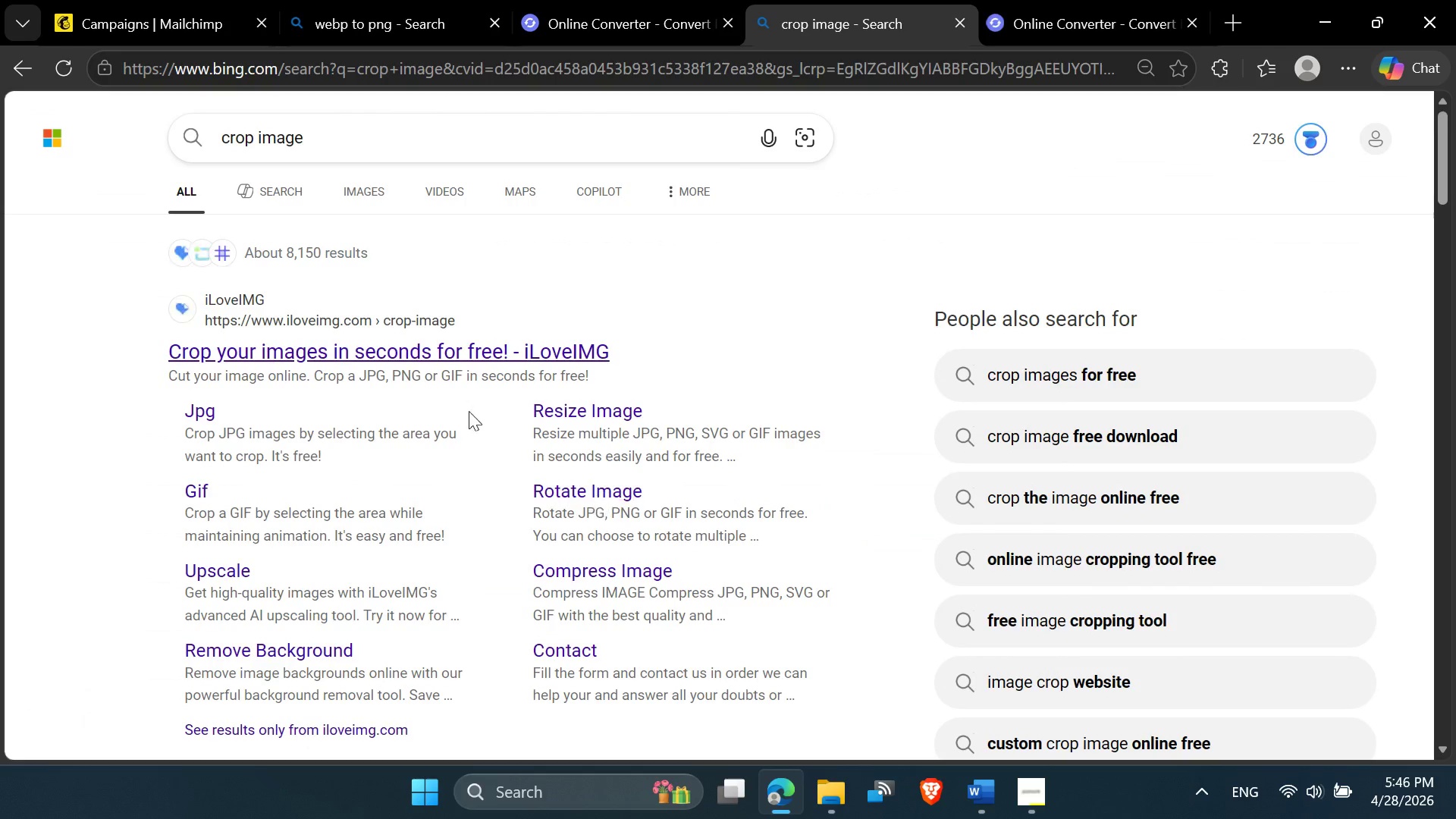 
left_click([393, 353])
 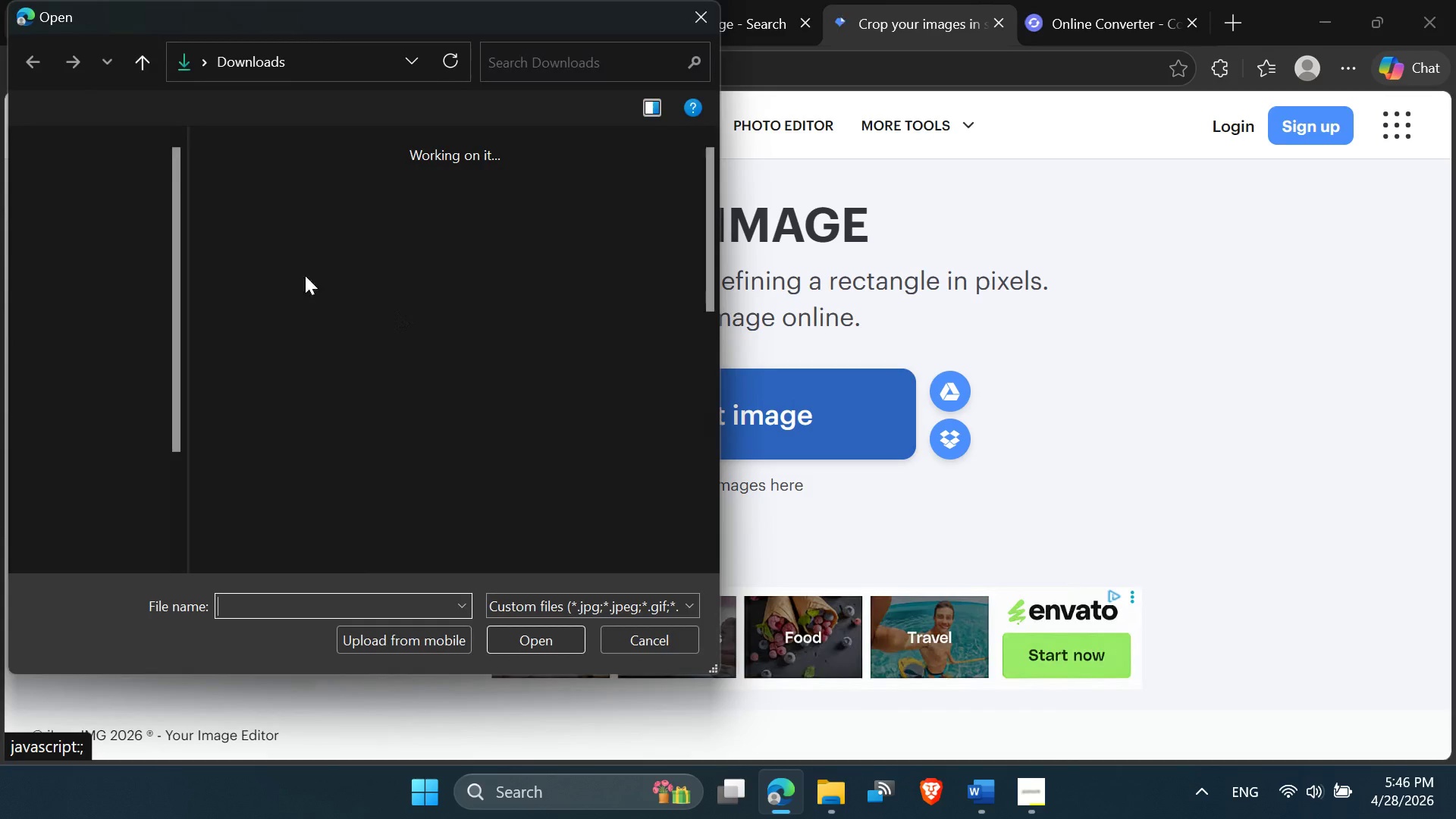 
double_click([281, 246])
 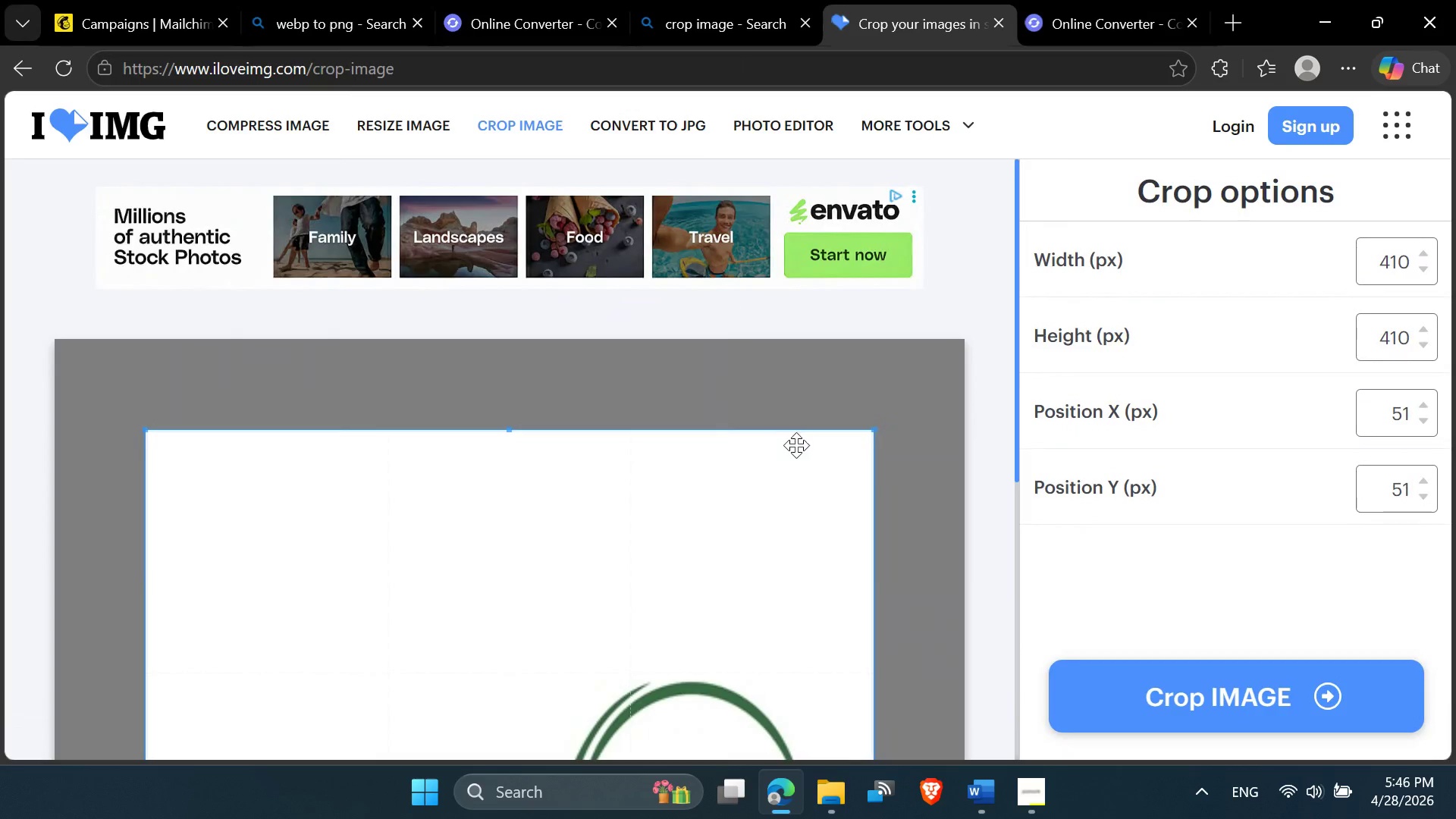 
scroll: coordinate [693, 554], scroll_direction: down, amount: 6.0
 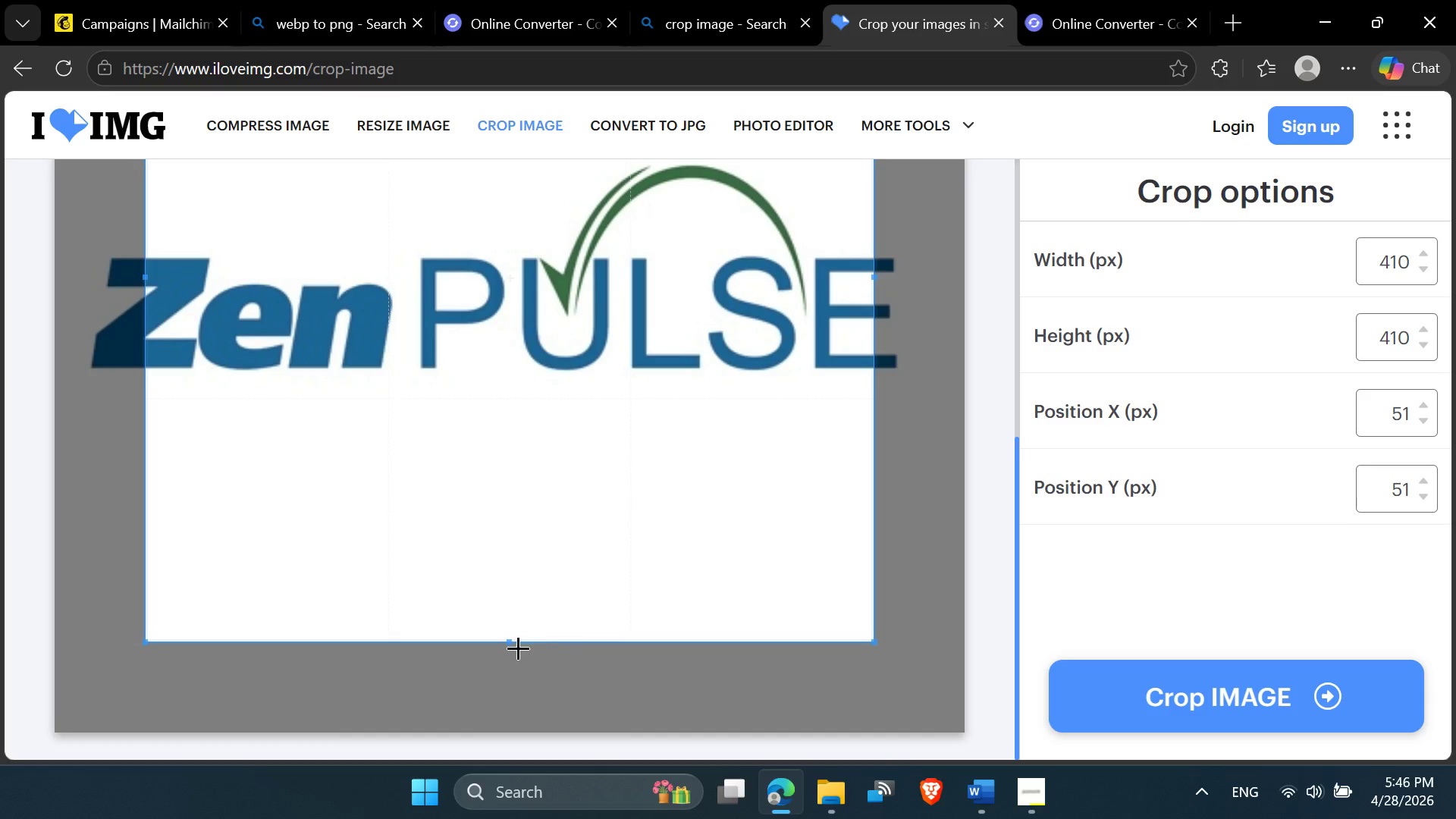 
left_click_drag(start_coordinate=[507, 648], to_coordinate=[550, 519])
 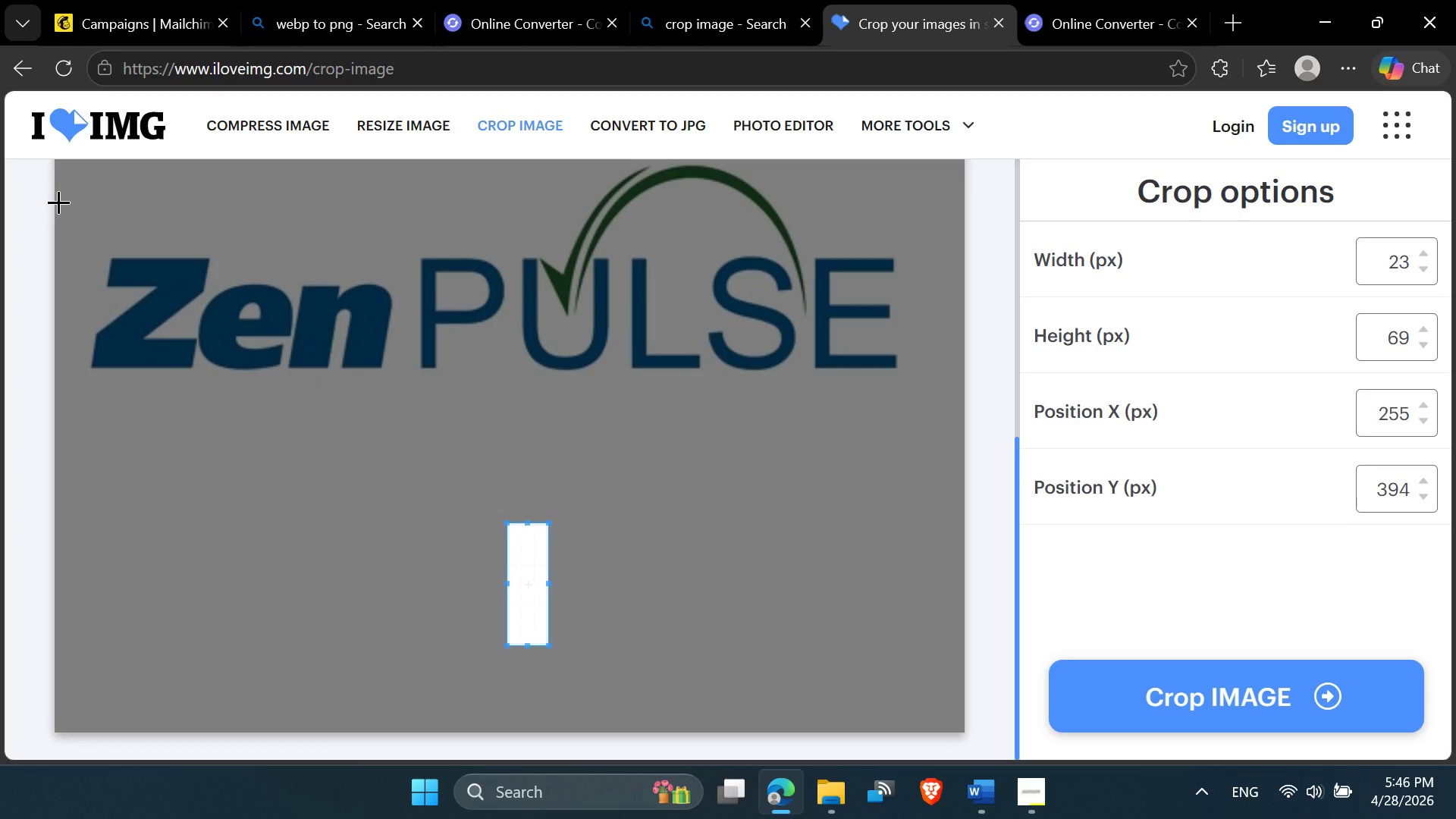 
scroll: coordinate [68, 193], scroll_direction: up, amount: 1.0
 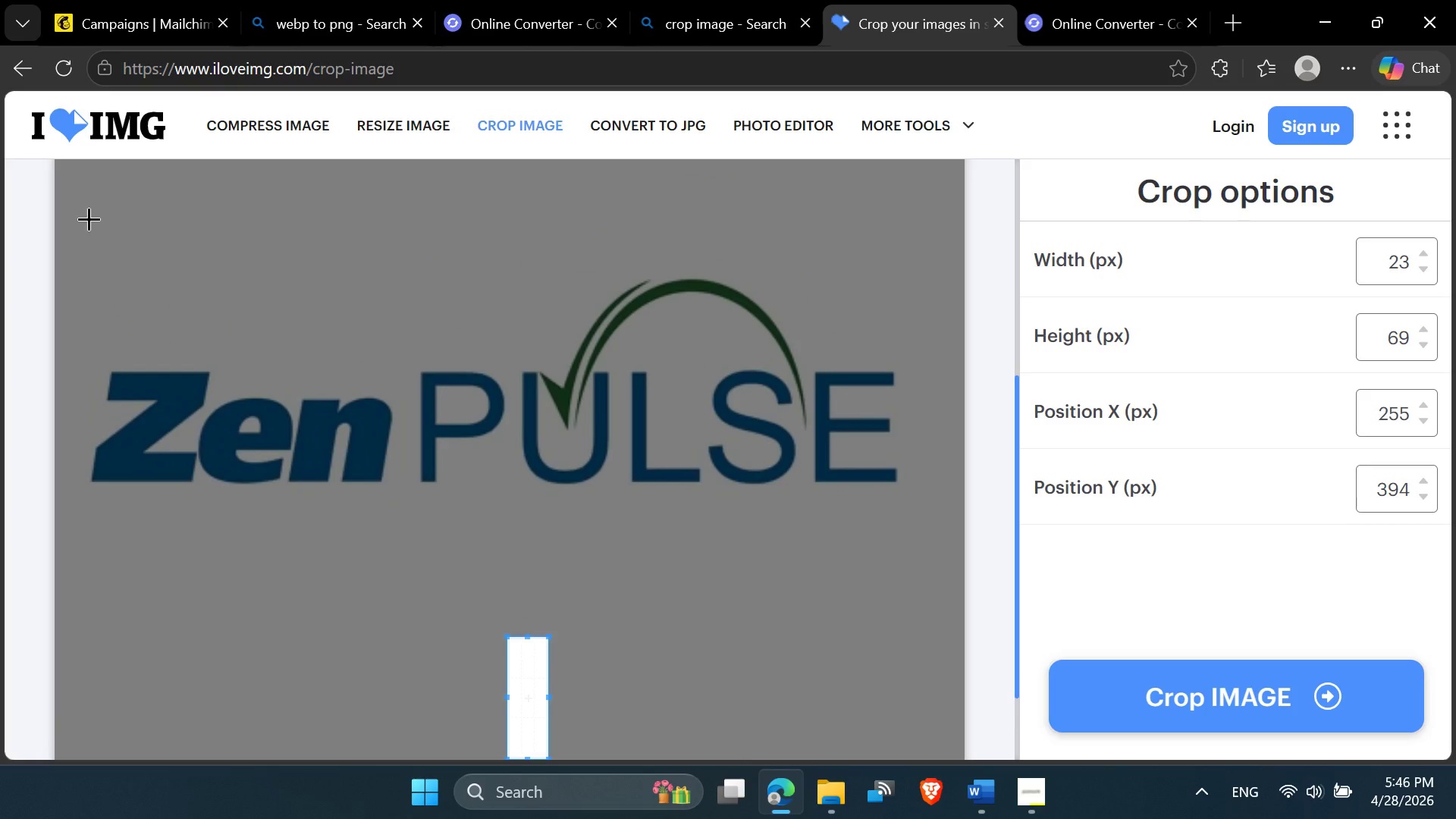 
left_click_drag(start_coordinate=[63, 268], to_coordinate=[1006, 501])
 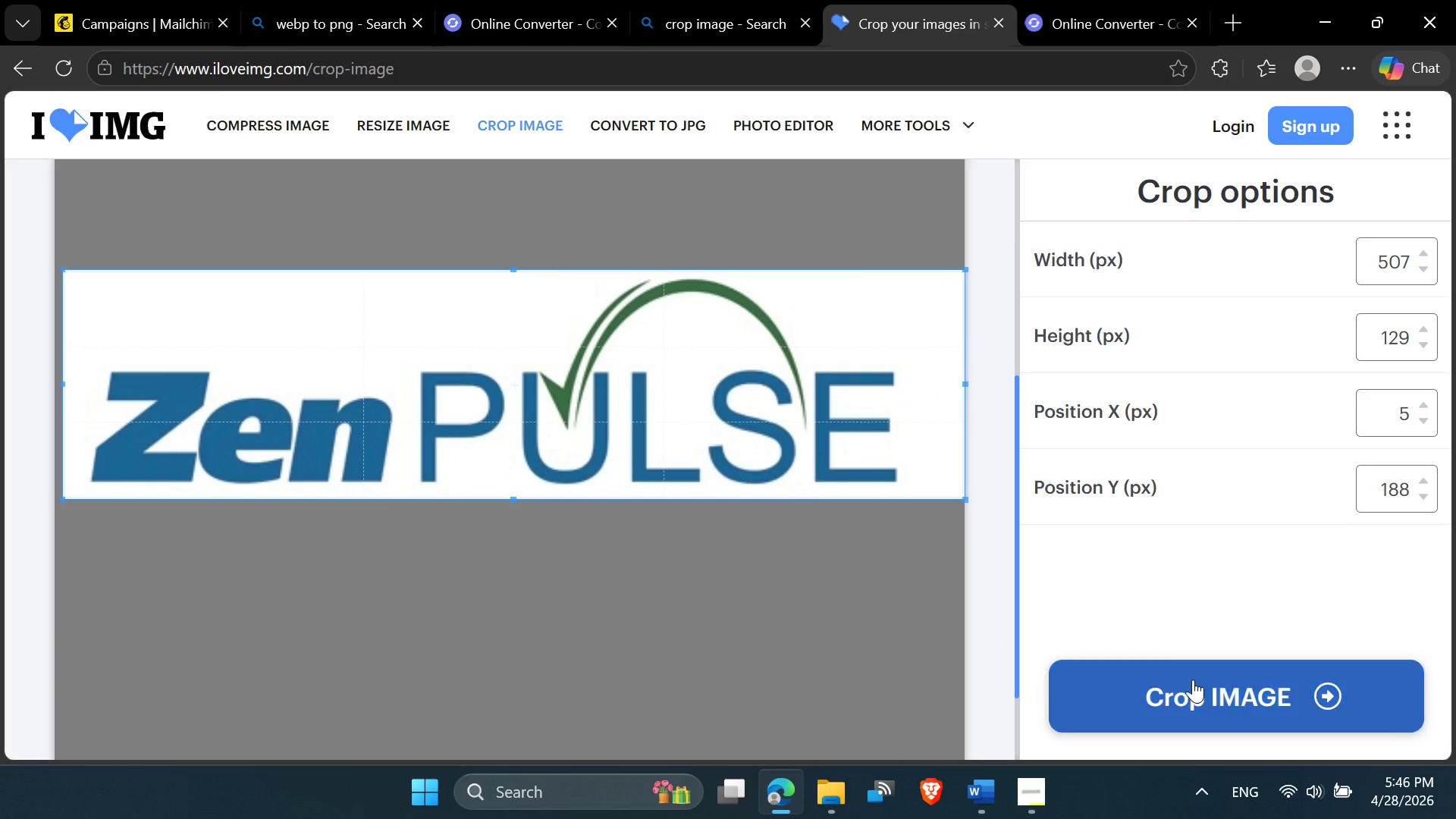 
left_click([1210, 698])
 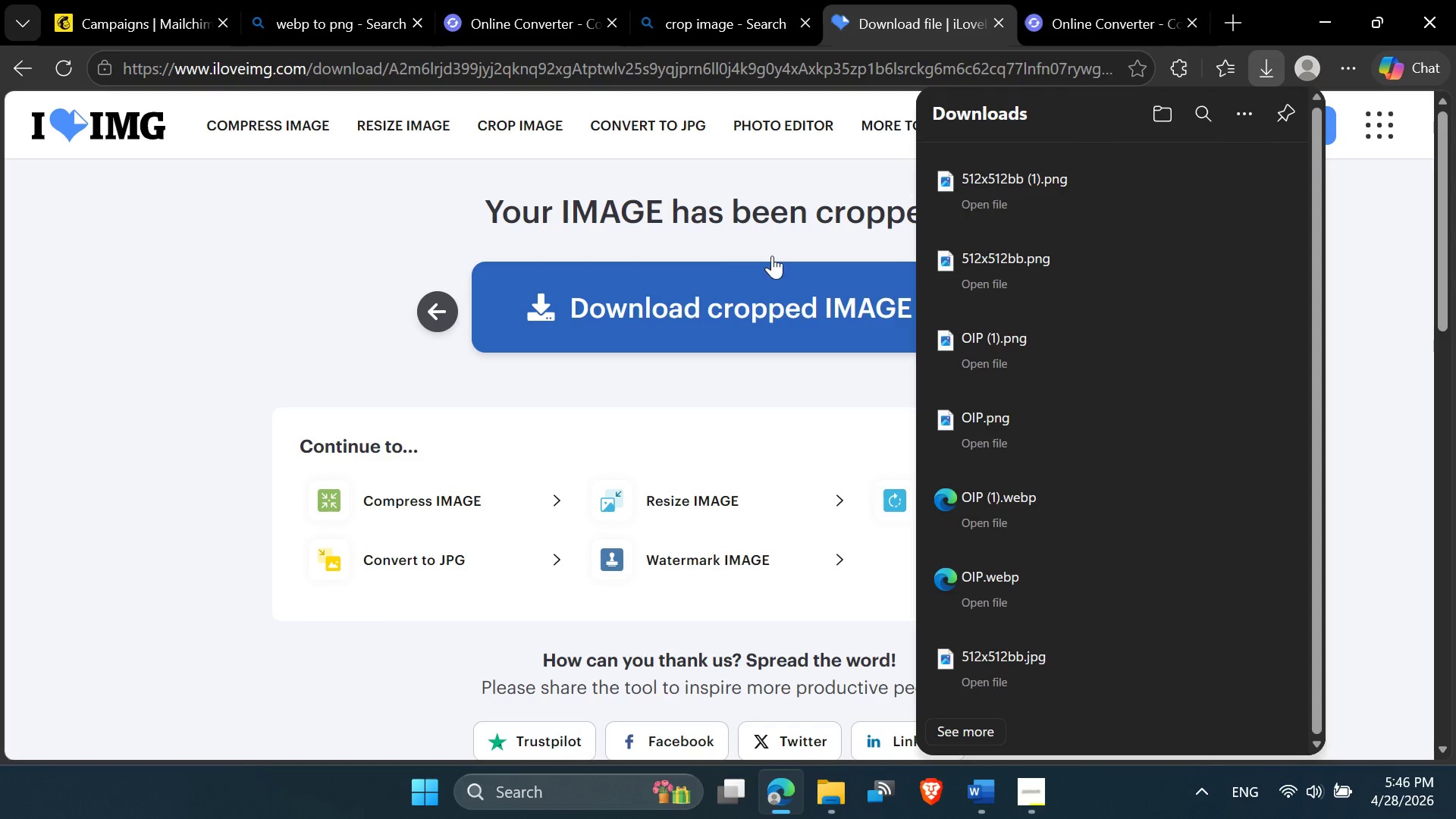 
left_click([1090, 174])
 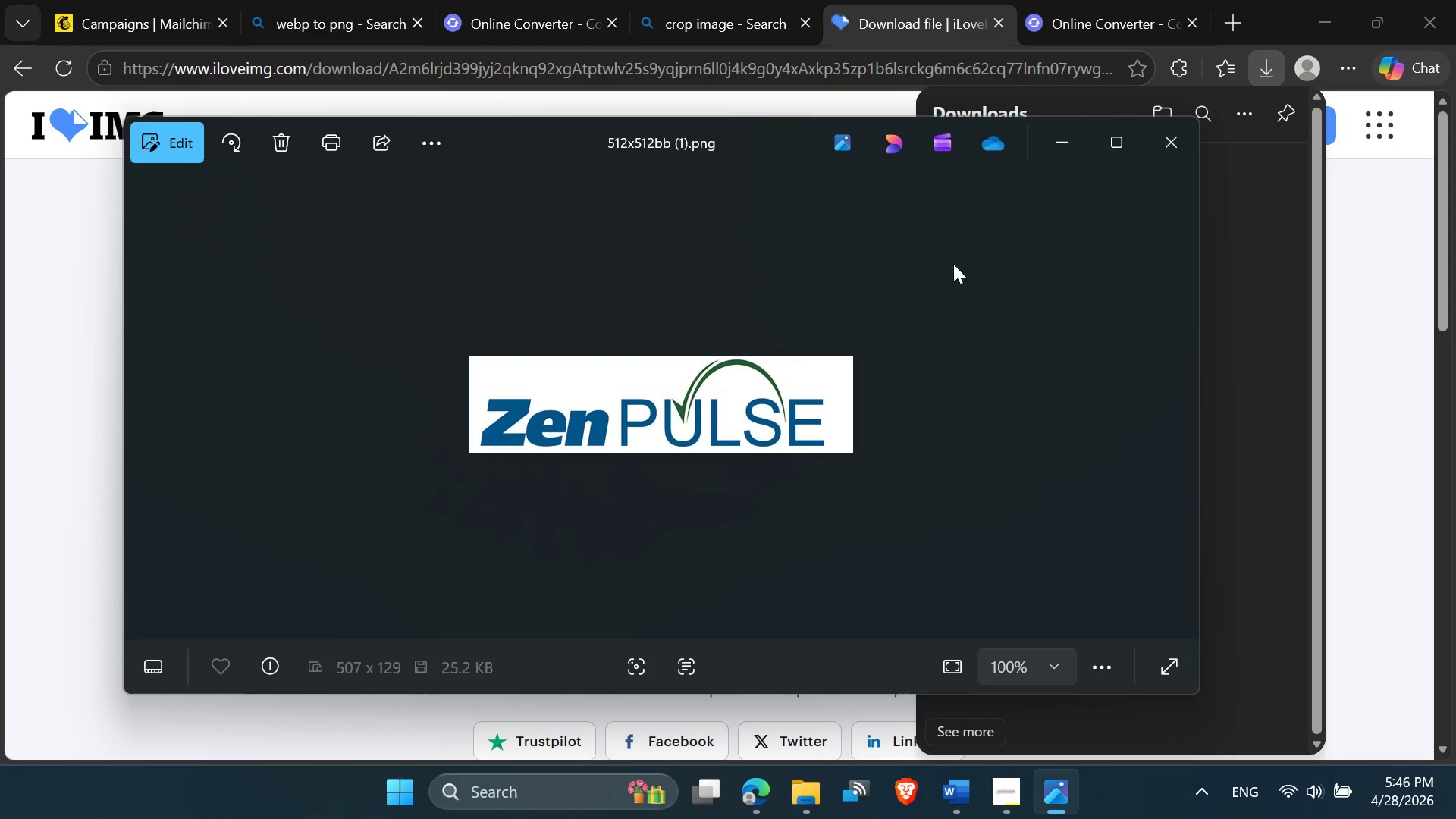 
left_click([1158, 144])
 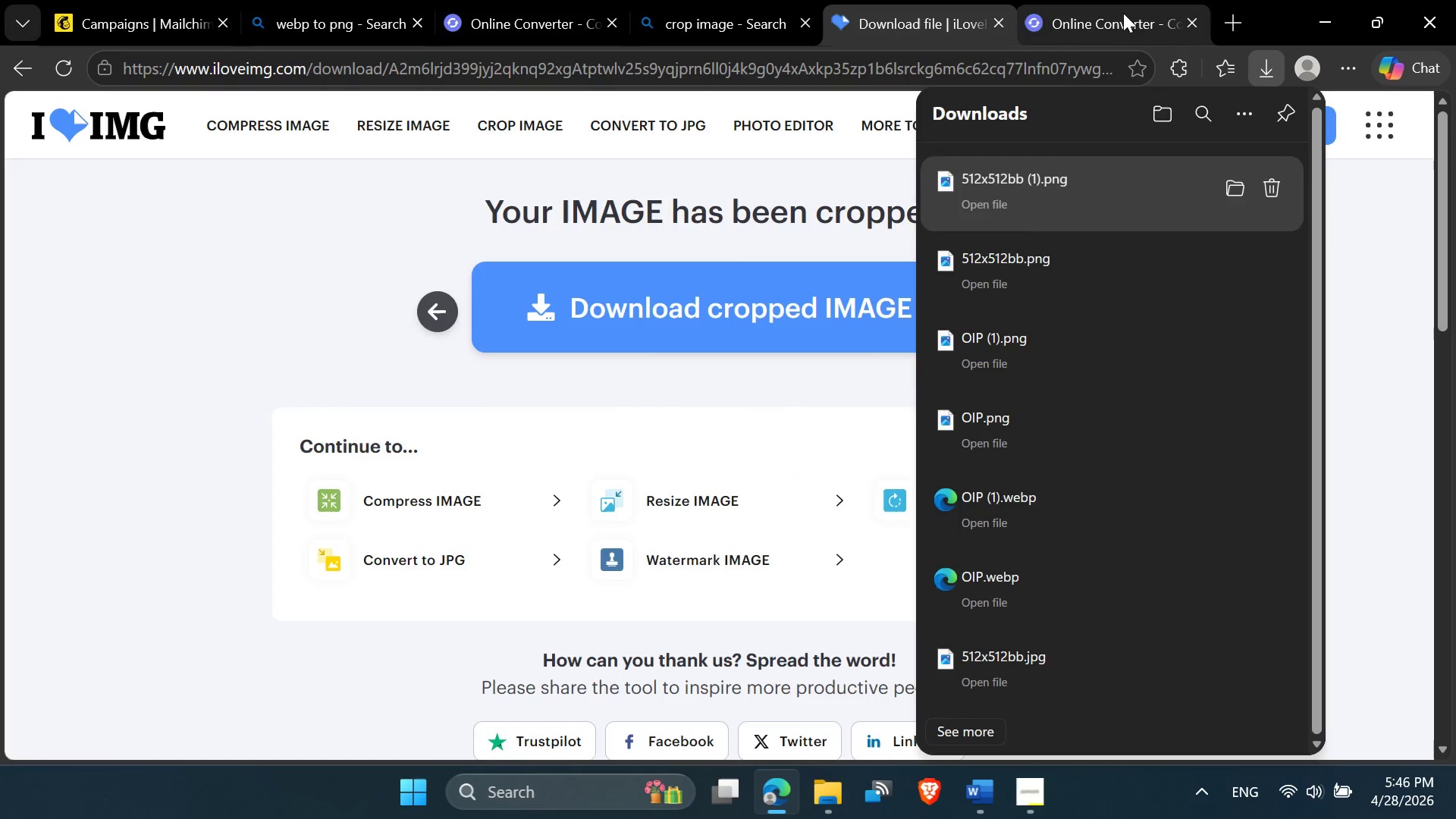 
left_click([1123, 13])
 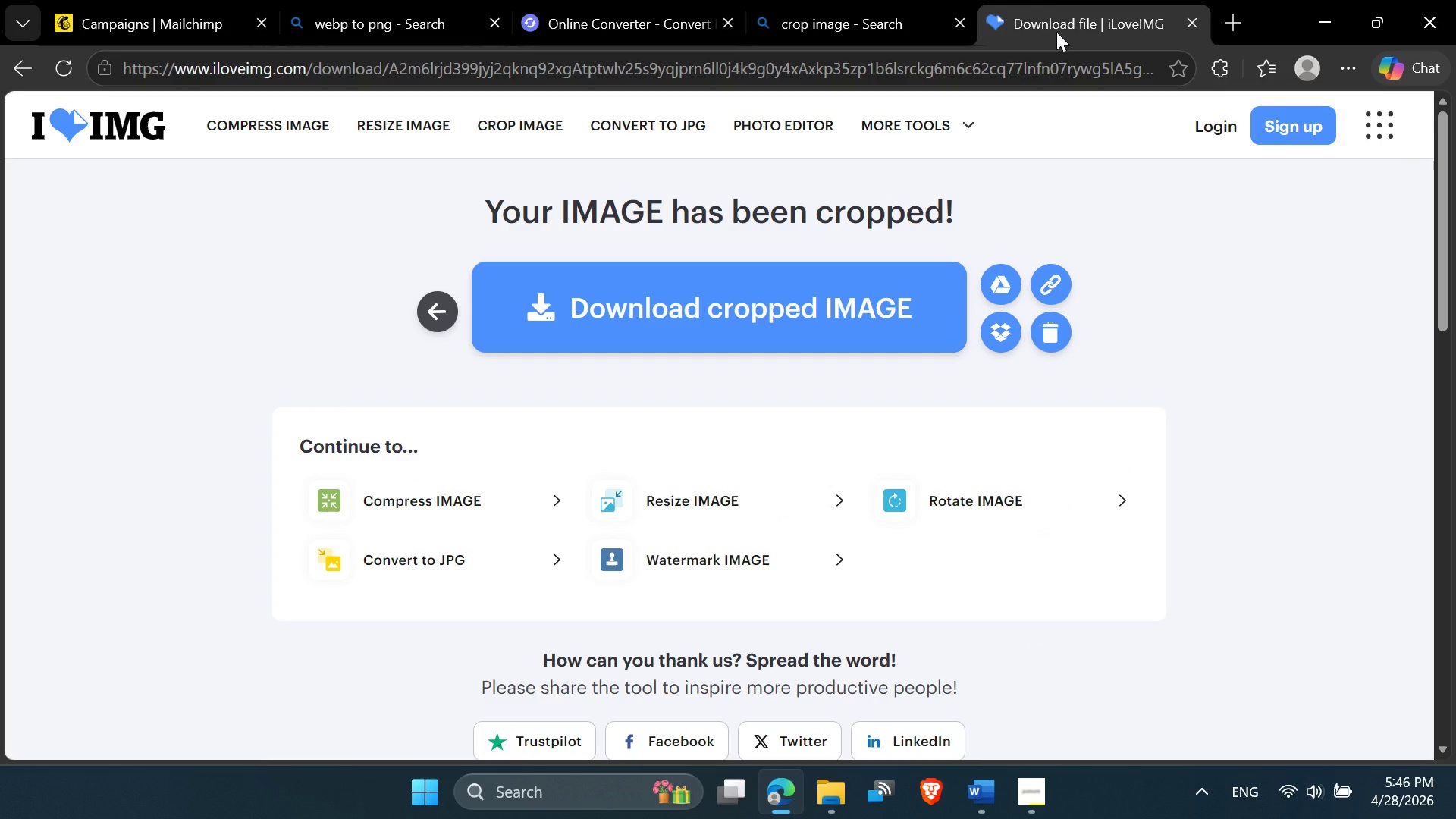 
left_click([1185, 24])
 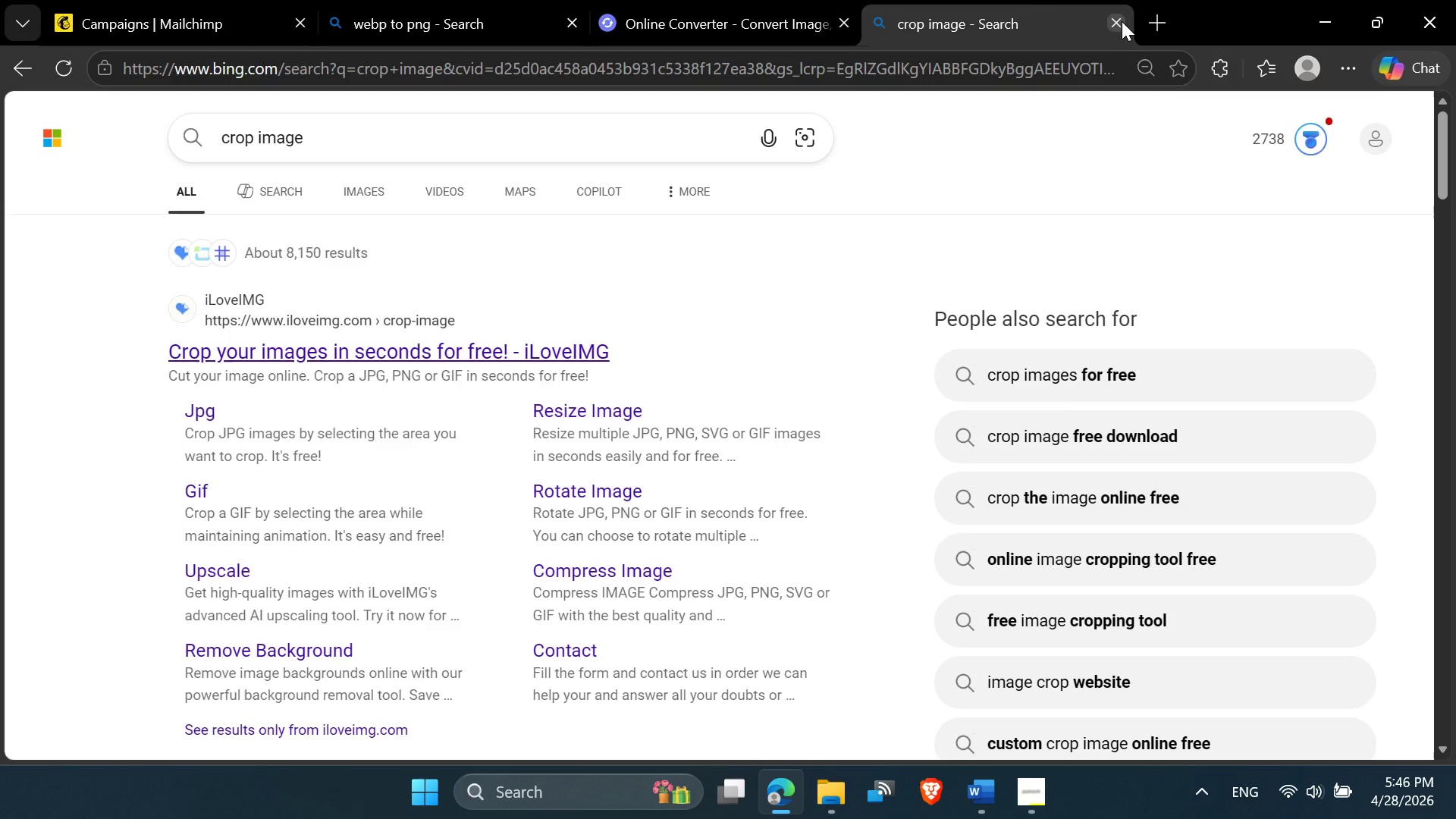 
left_click([1109, 21])
 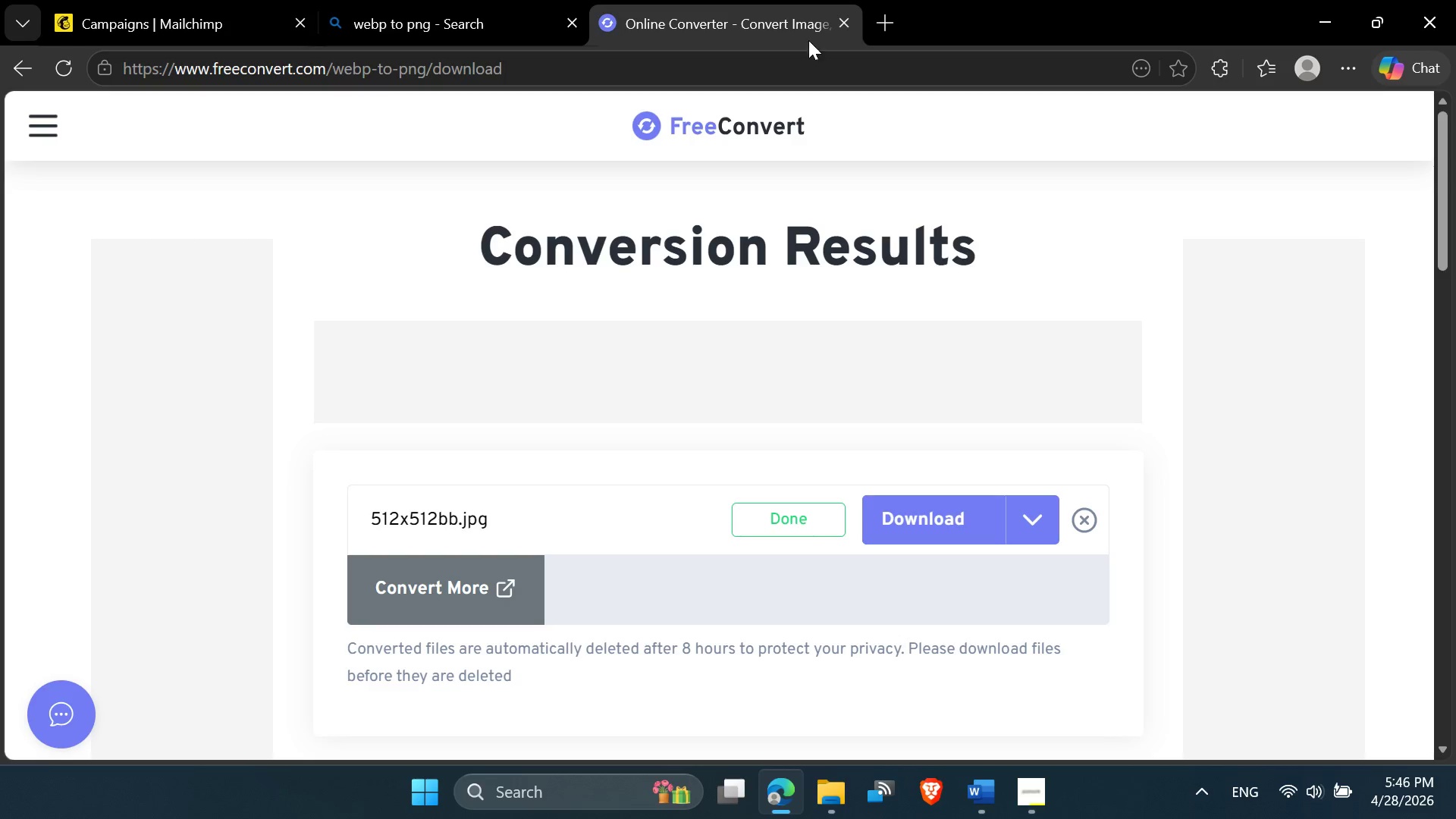 
left_click([757, 55])
 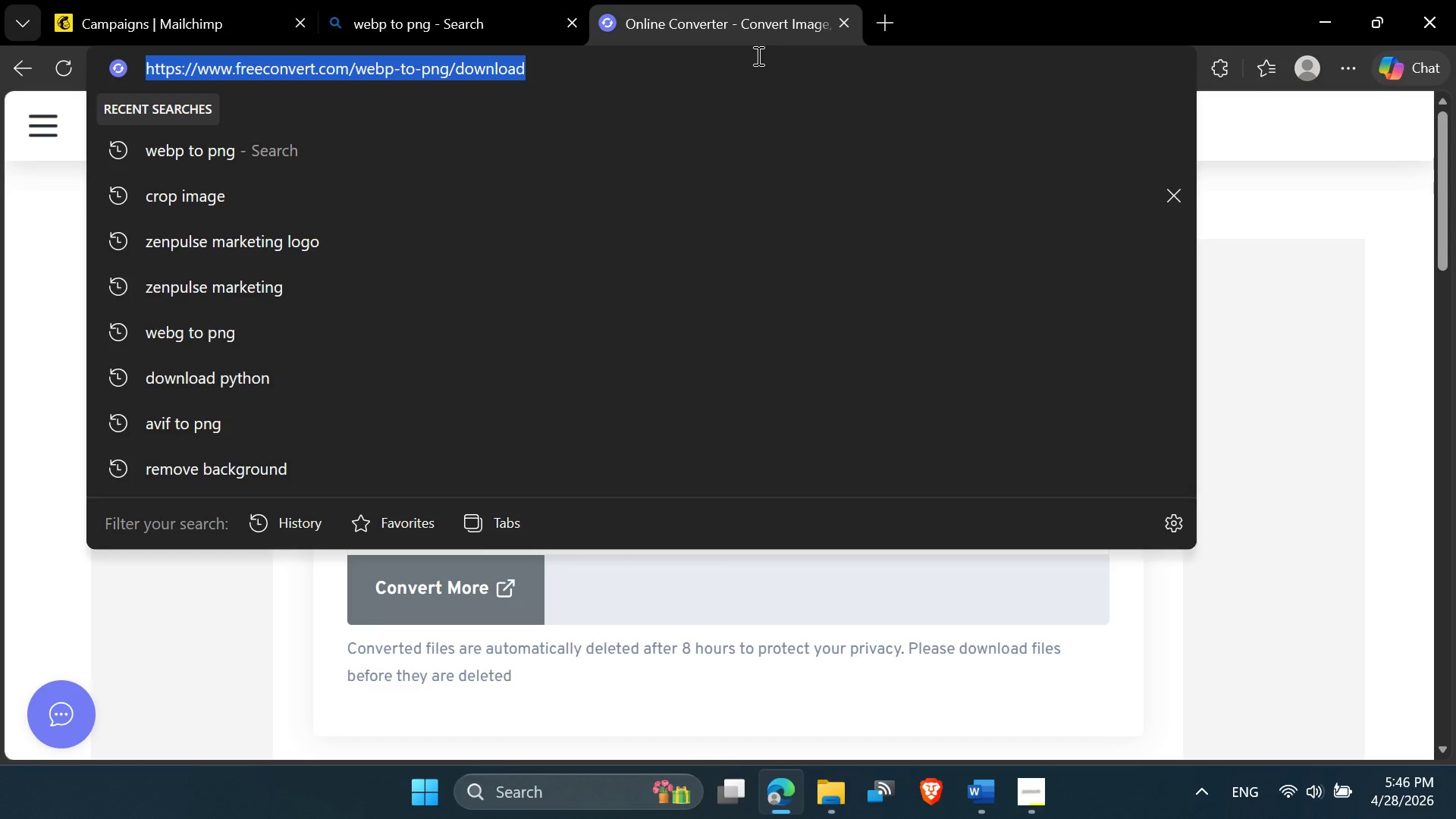 
type(rem)
 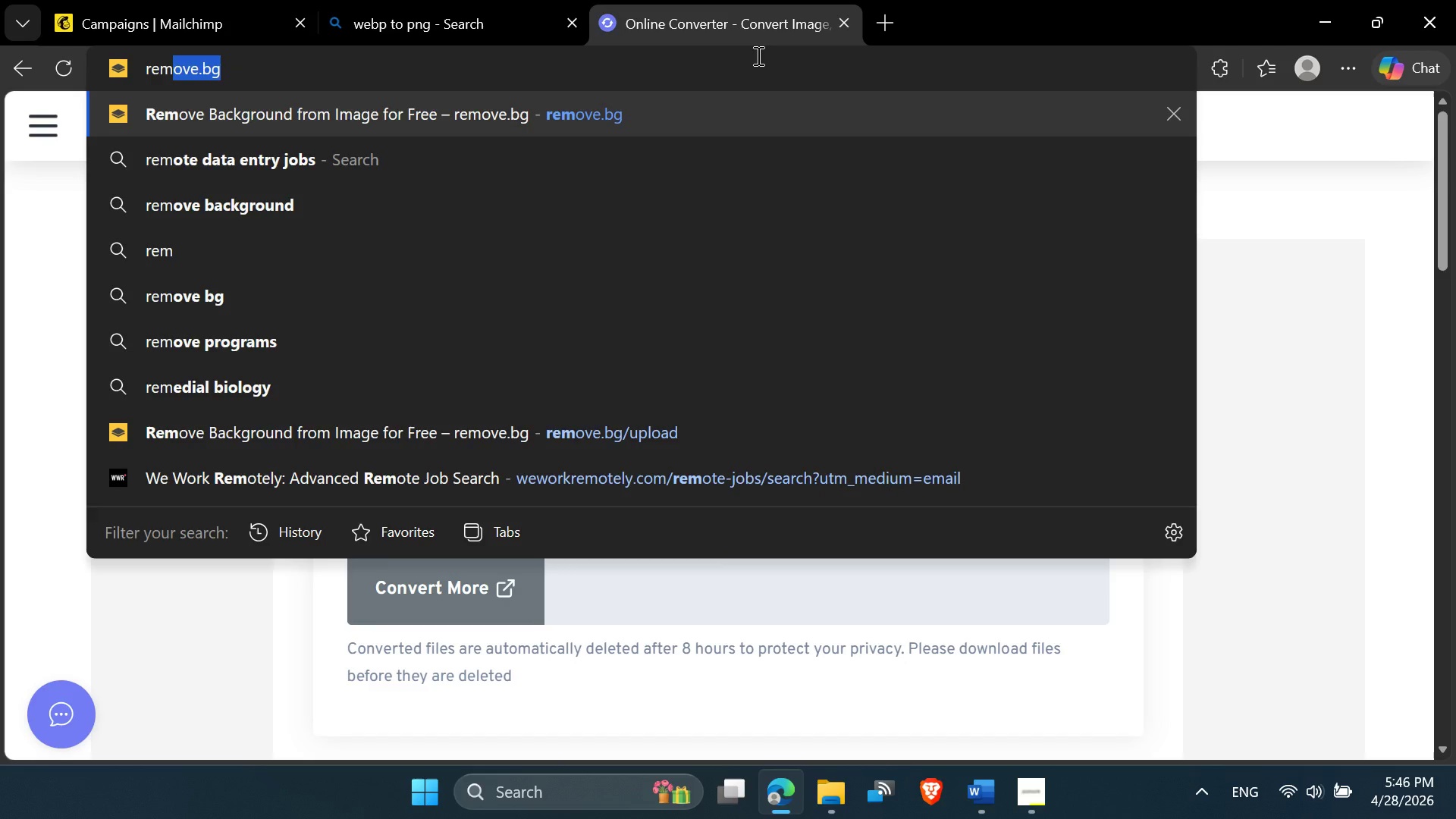 
key(Enter)
 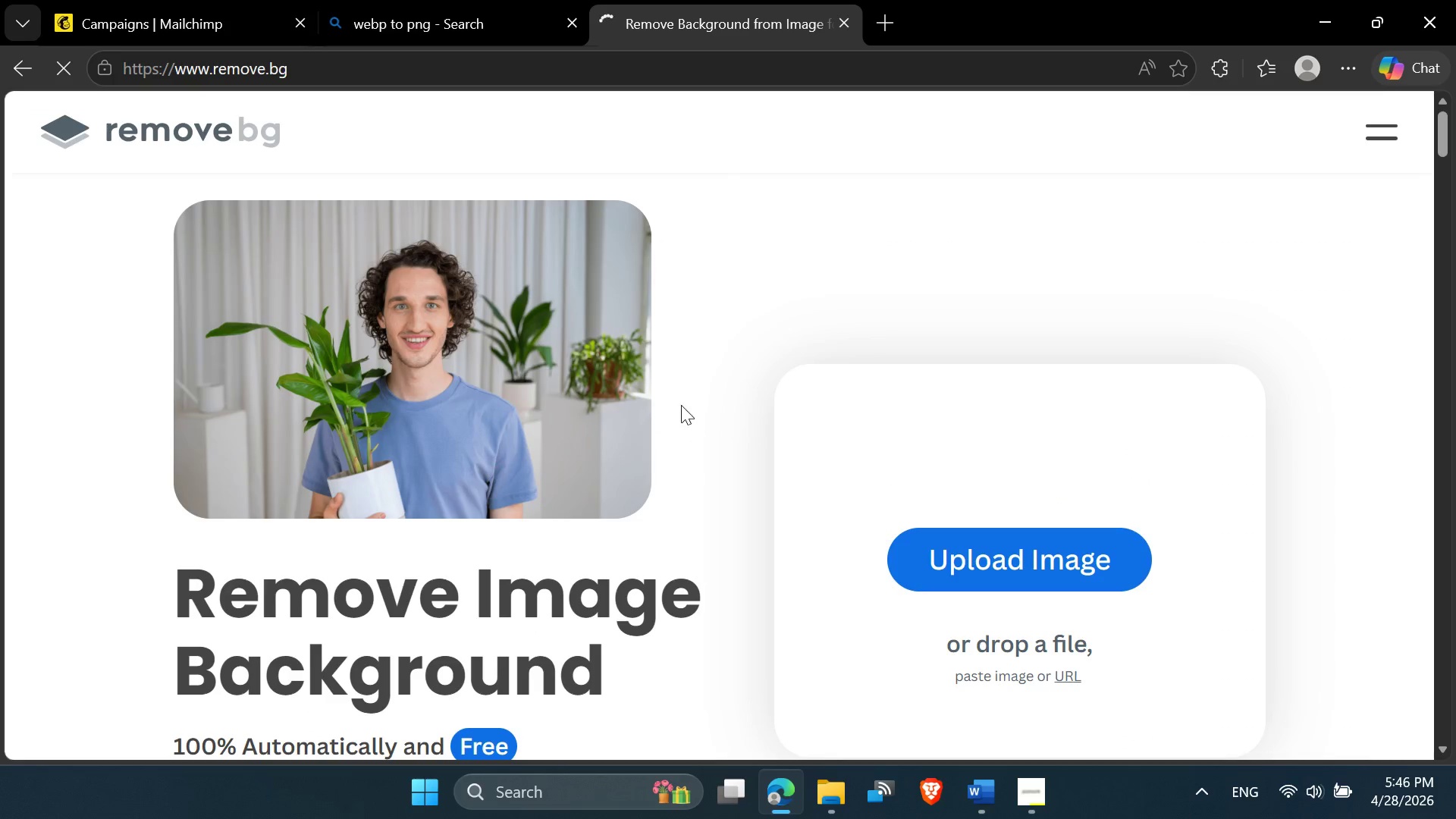 
left_click([1065, 573])
 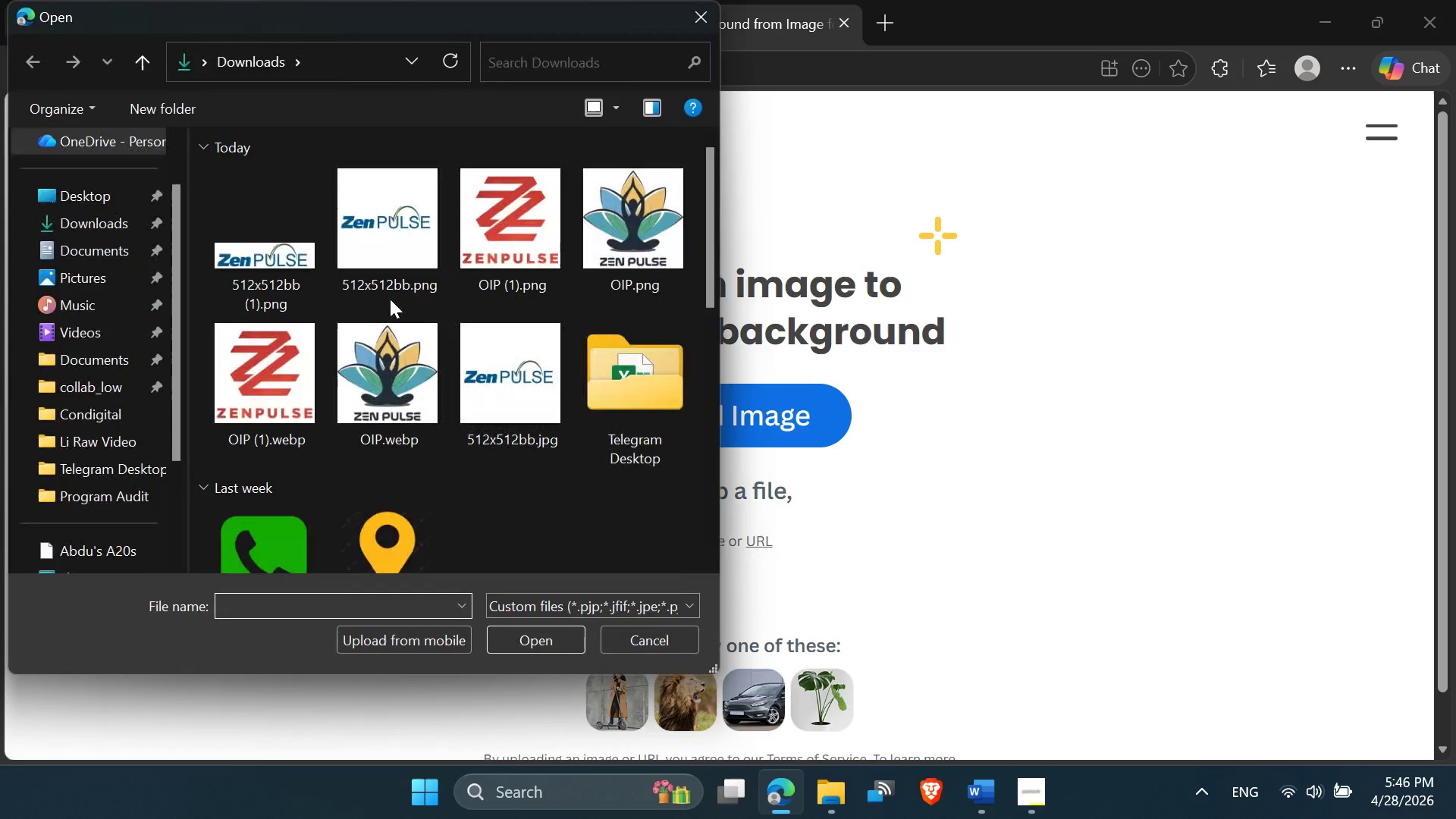 
left_click([295, 218])
 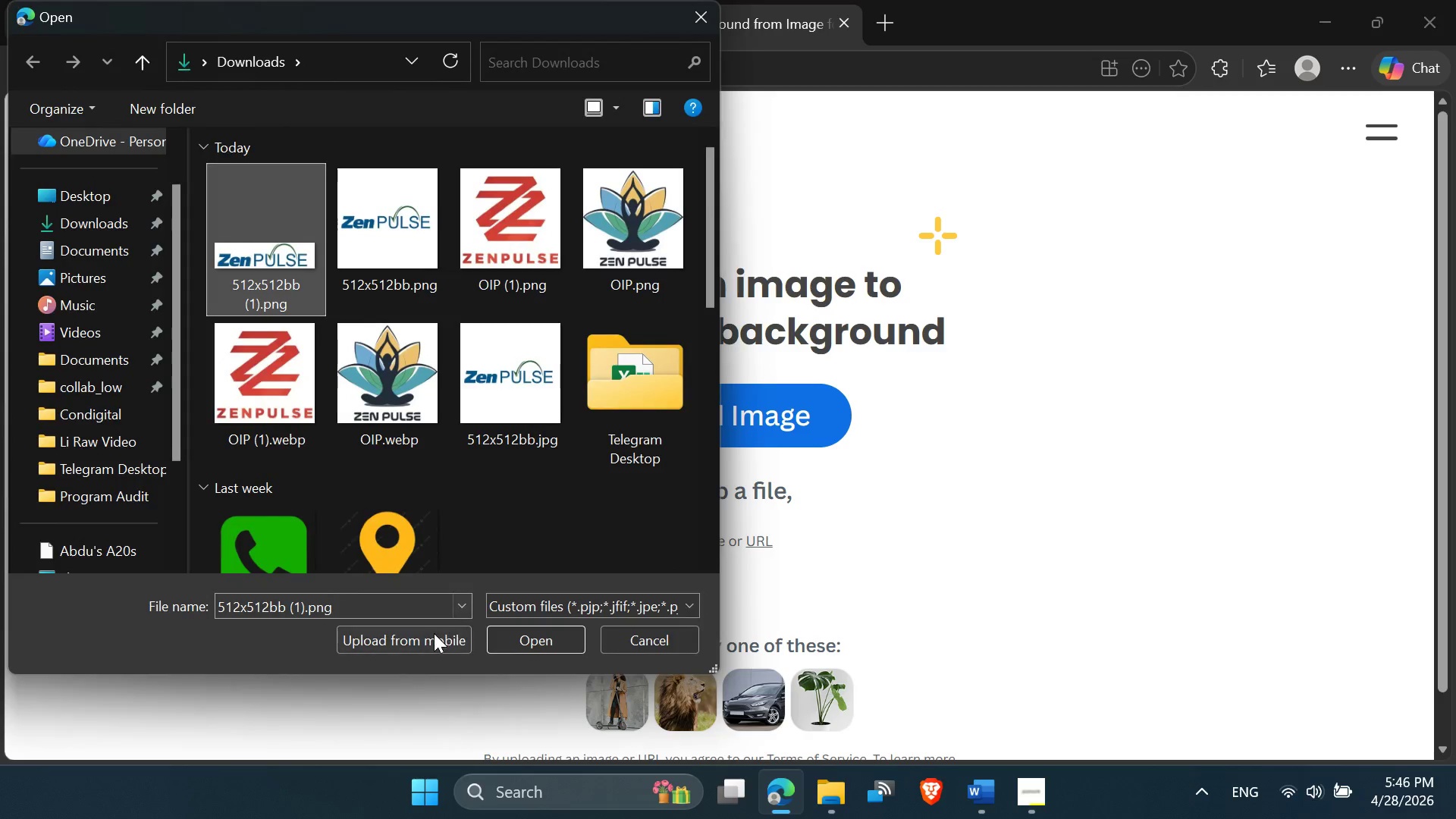 
left_click([433, 634])
 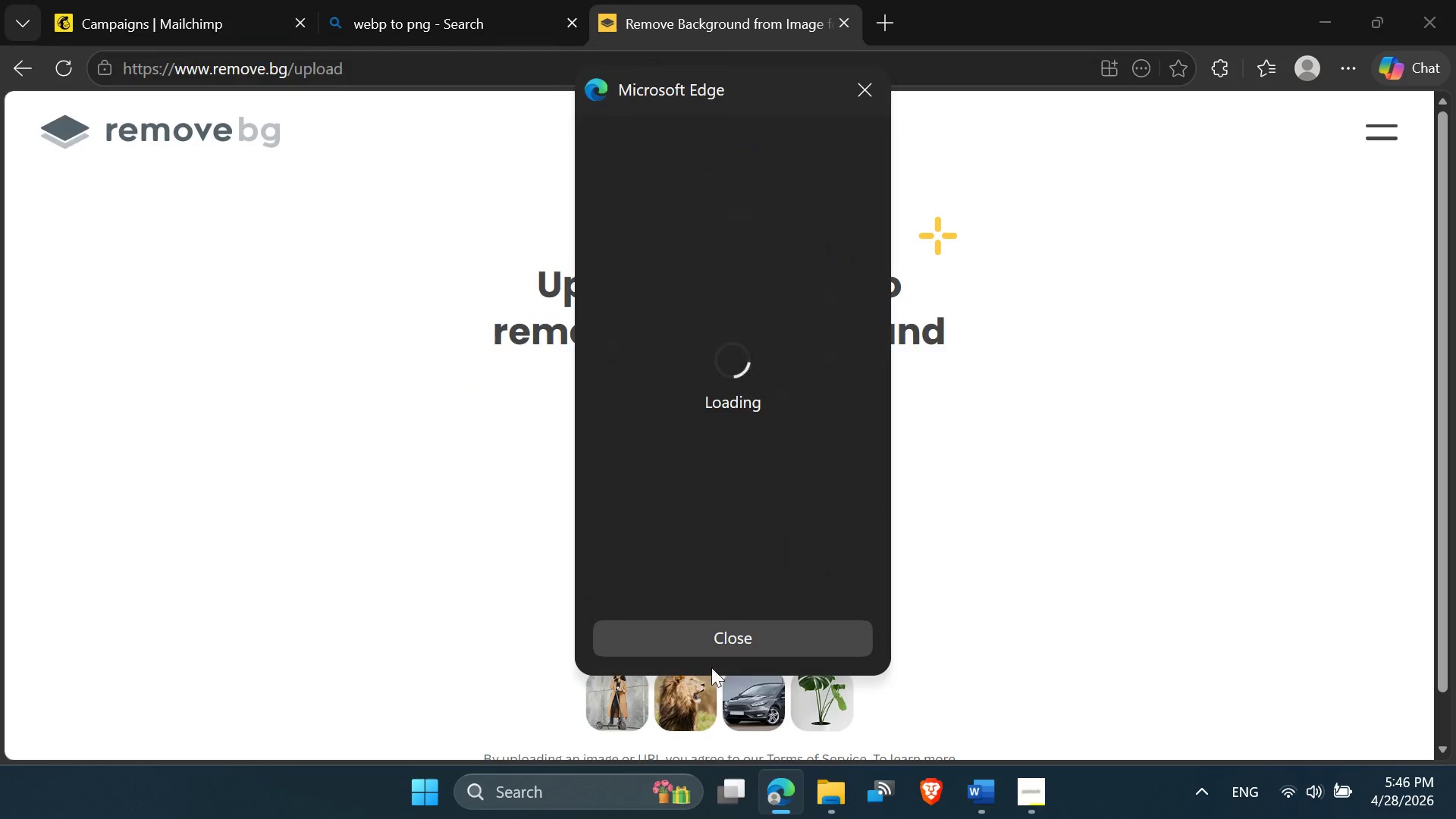 
left_click([711, 643])
 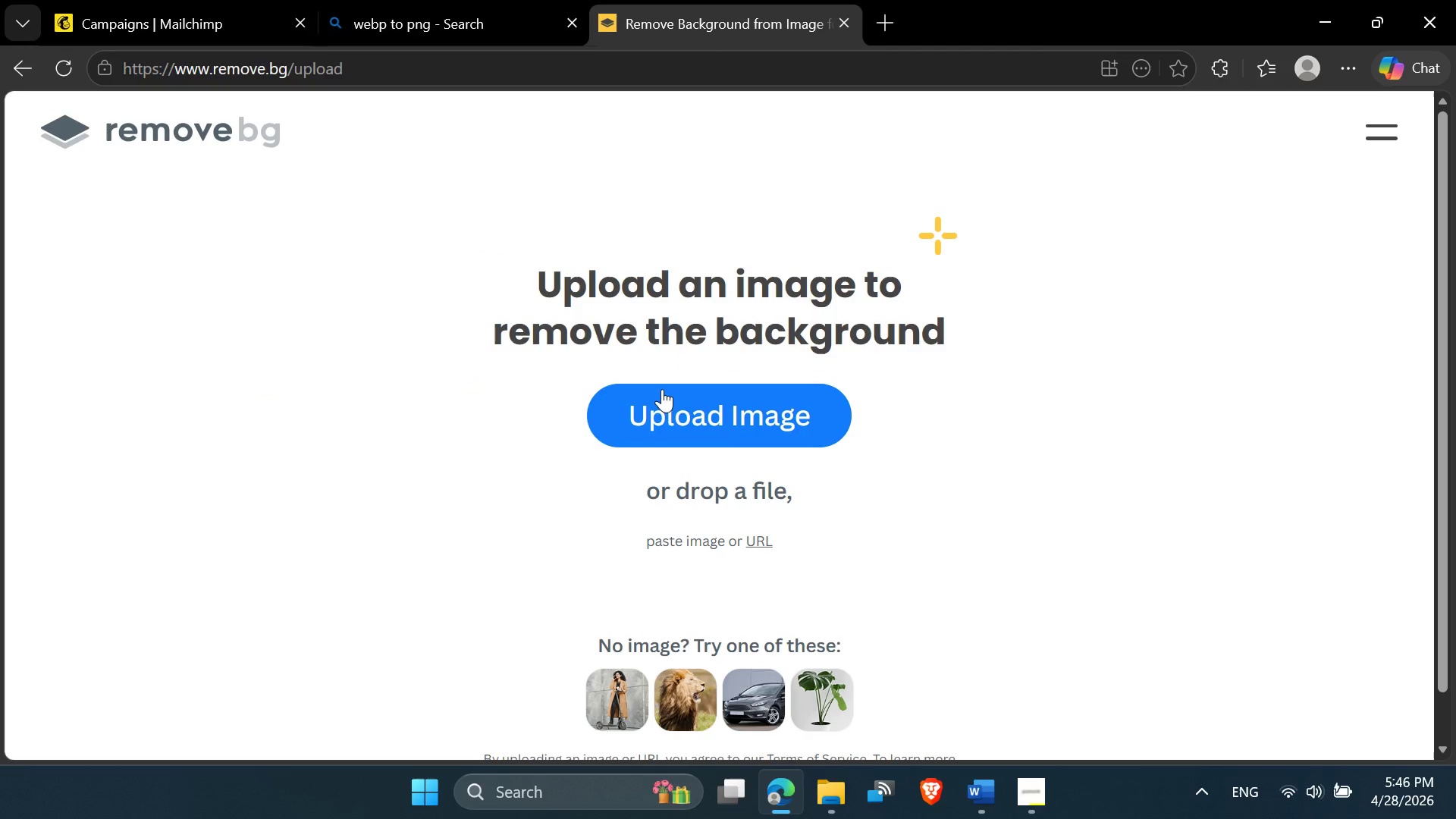 
left_click([662, 389])
 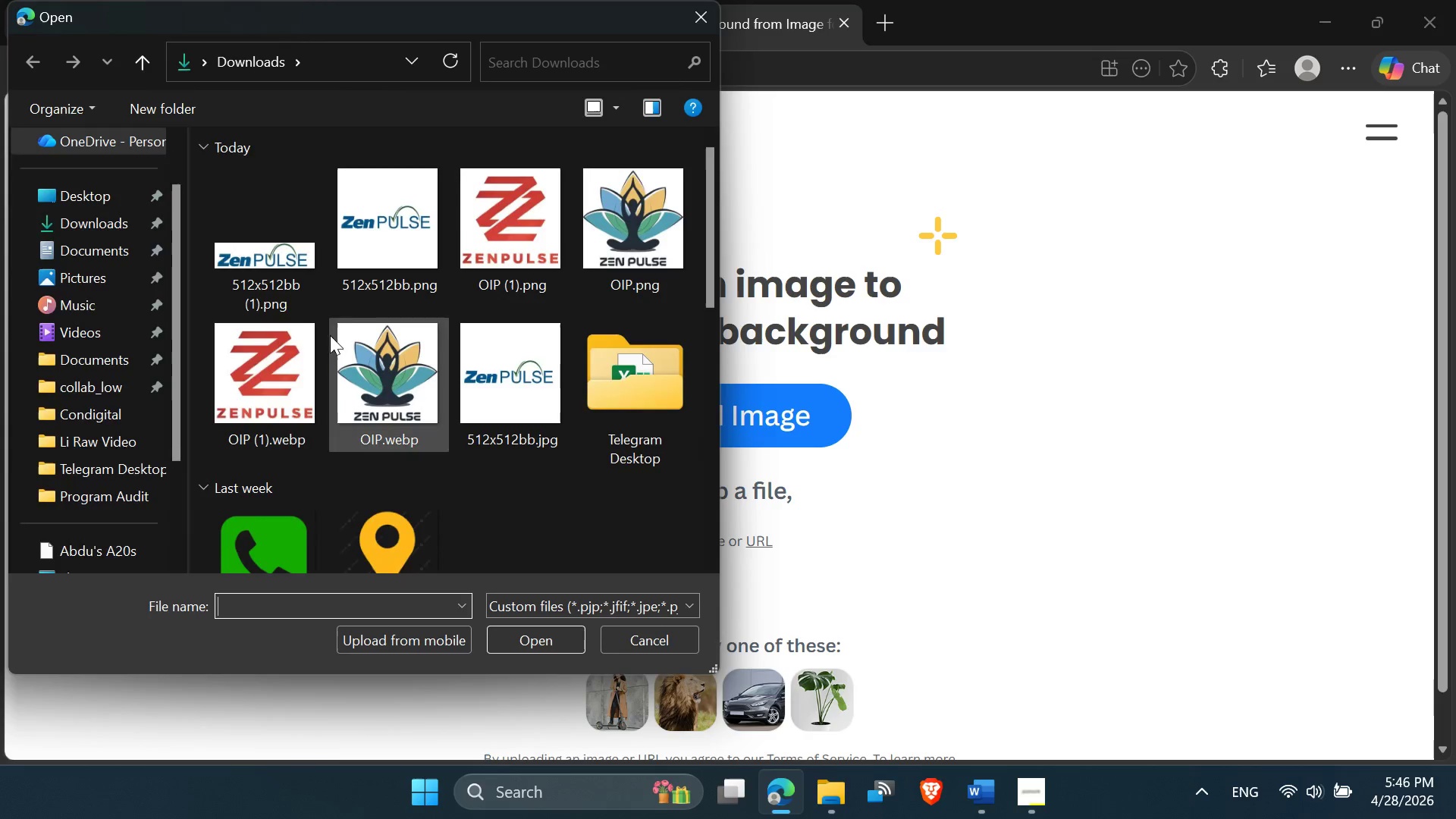 
left_click([314, 281])
 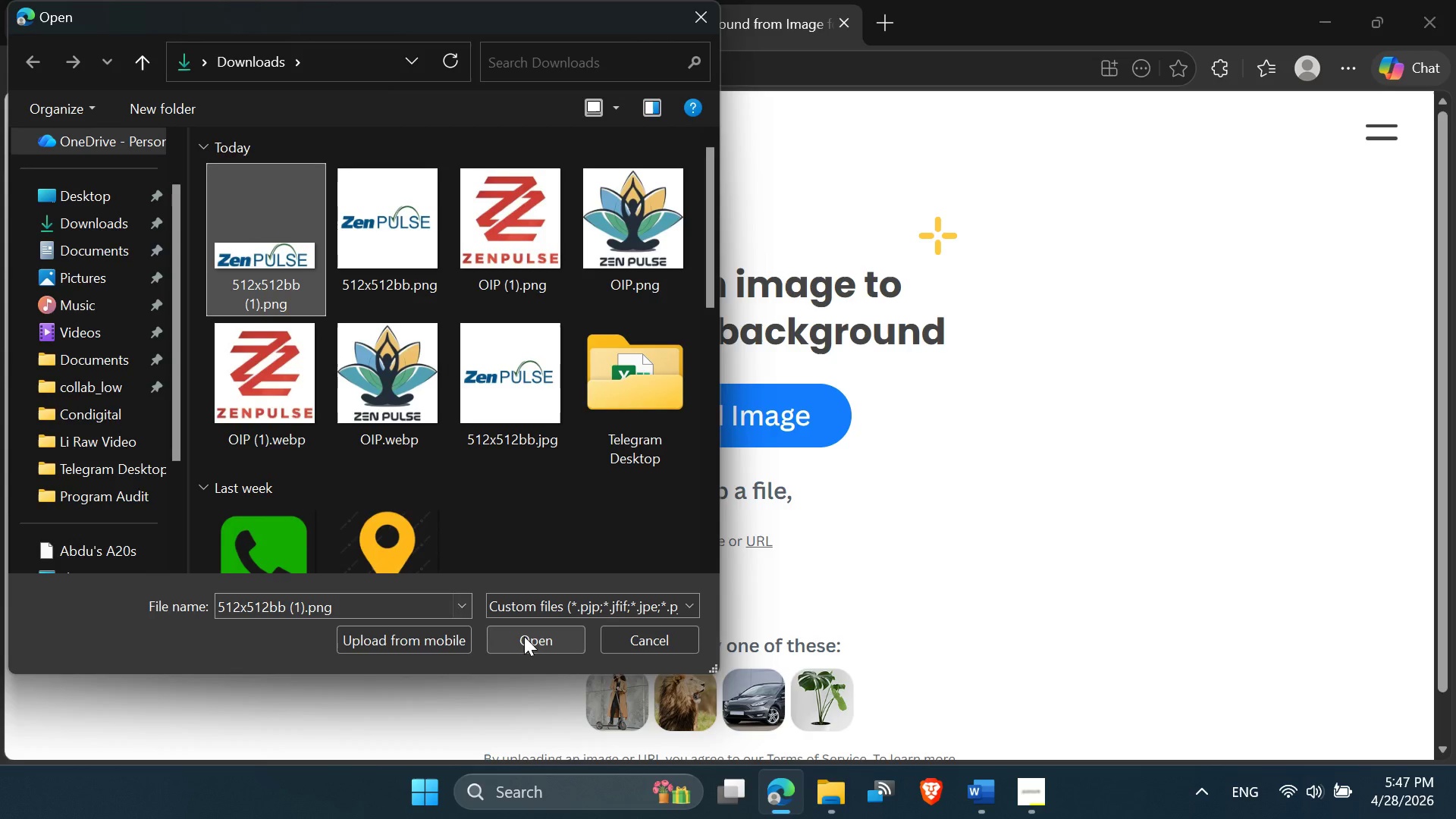 
left_click([524, 638])
 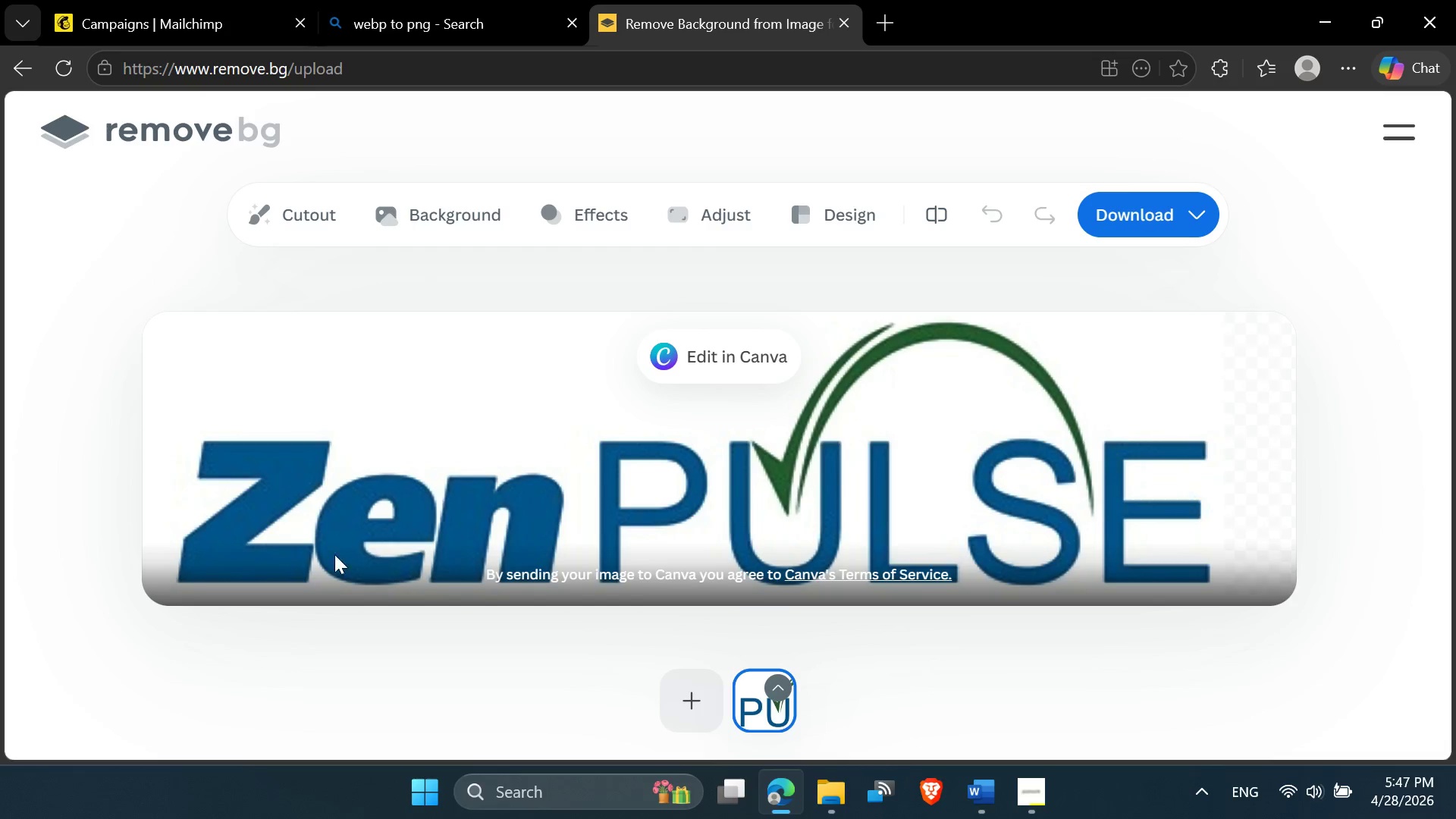 
wait(6.42)
 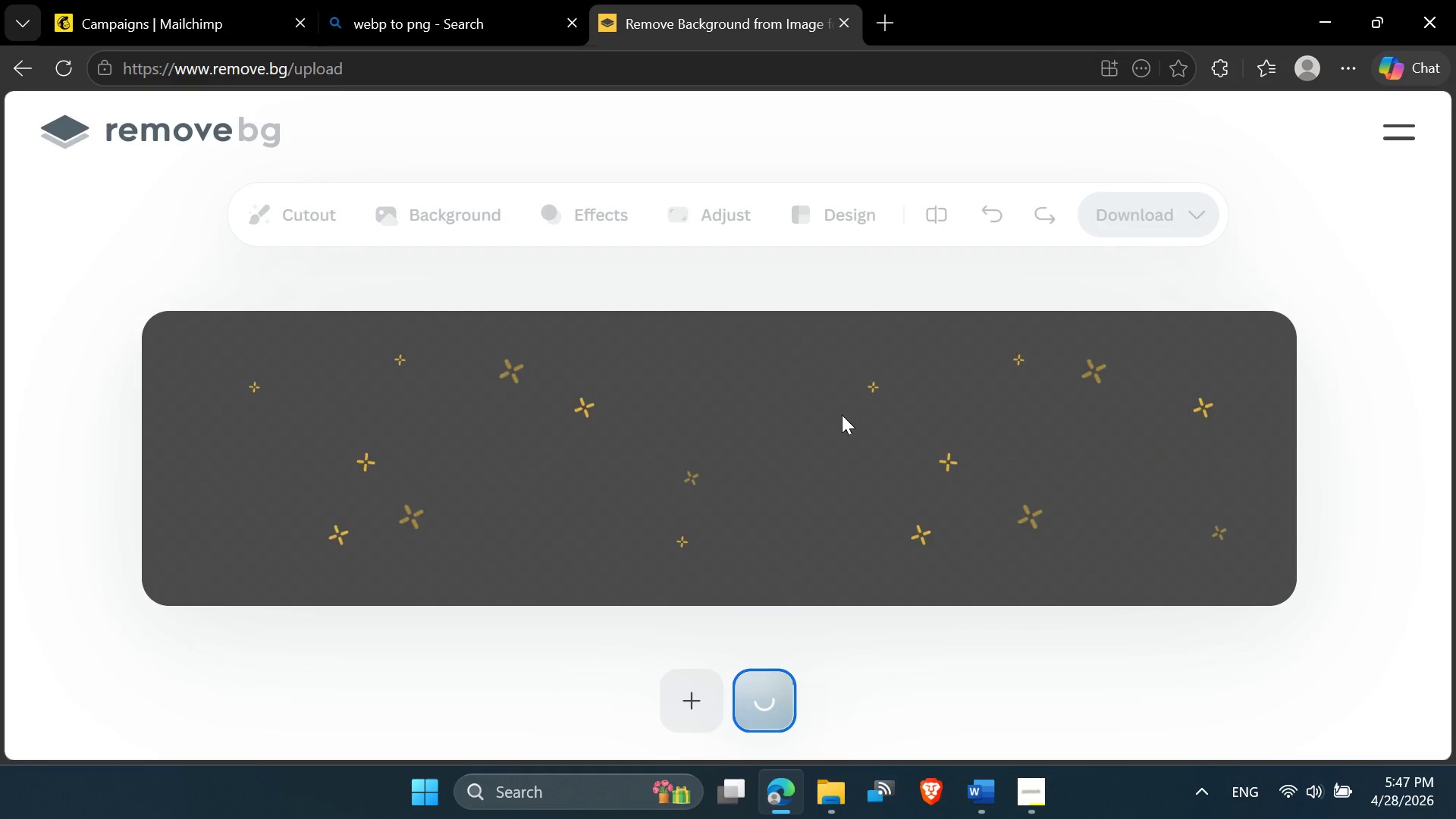 
left_click([1143, 216])
 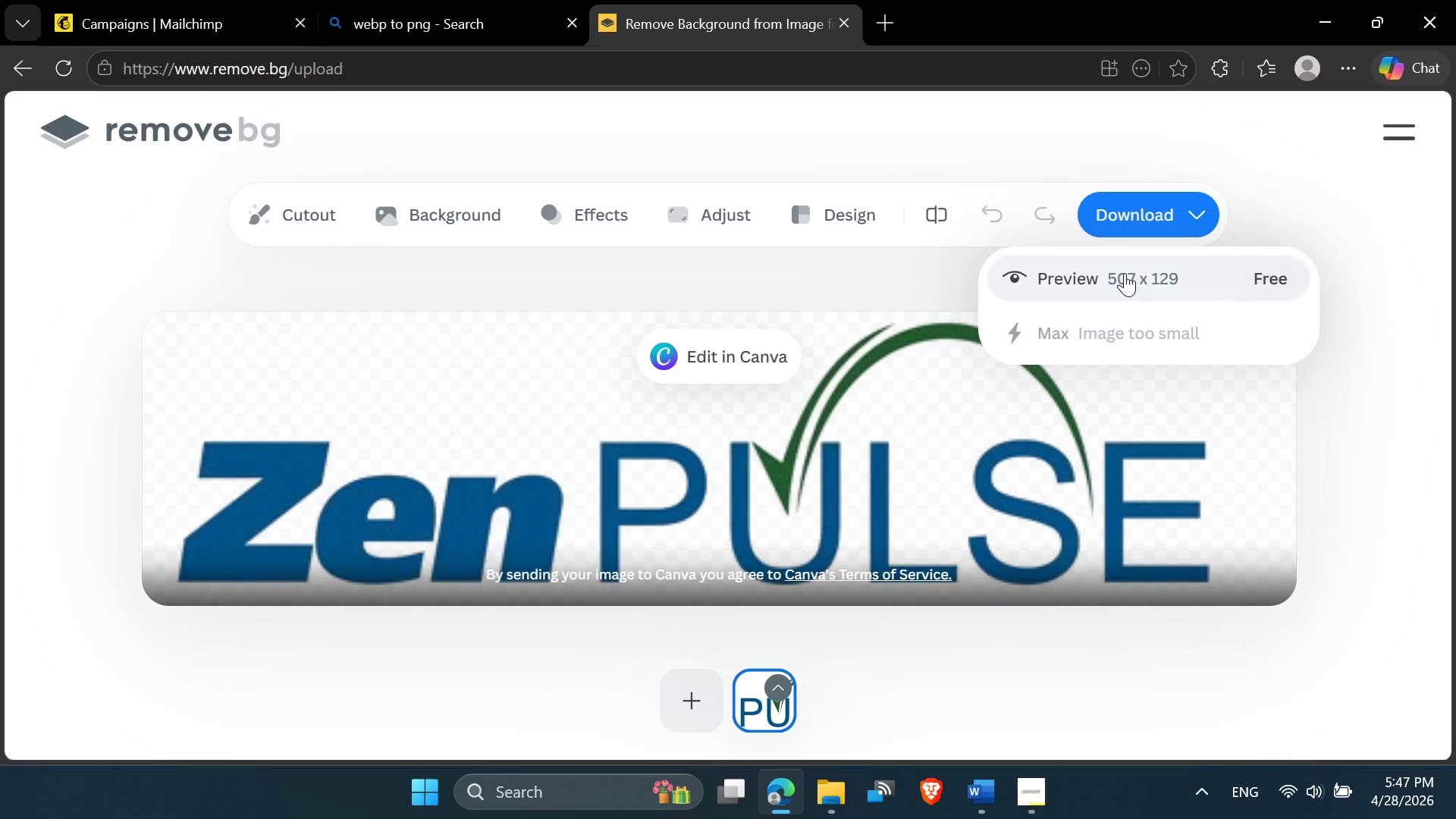 
left_click([1125, 275])
 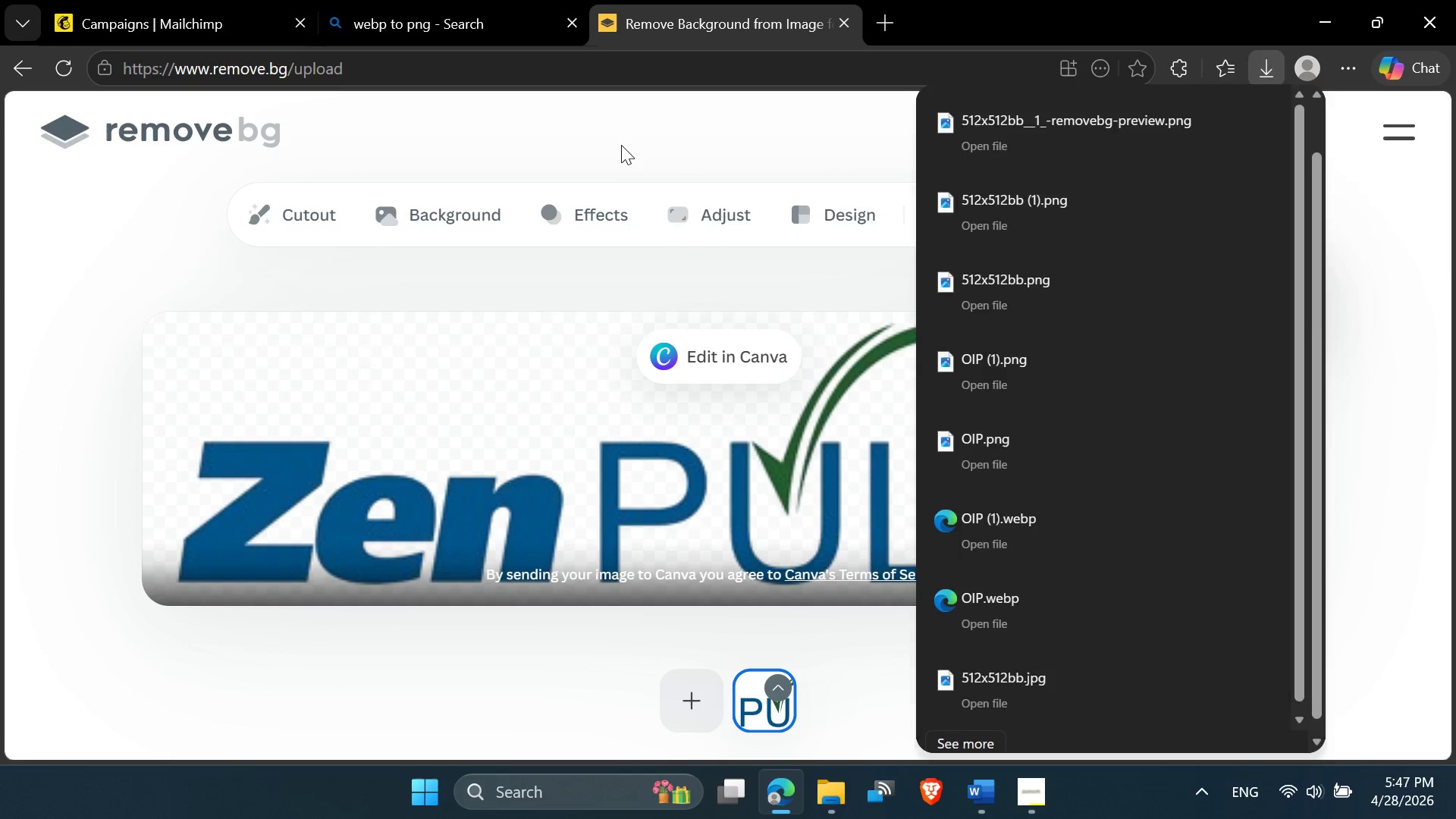 
left_click([174, 147])
 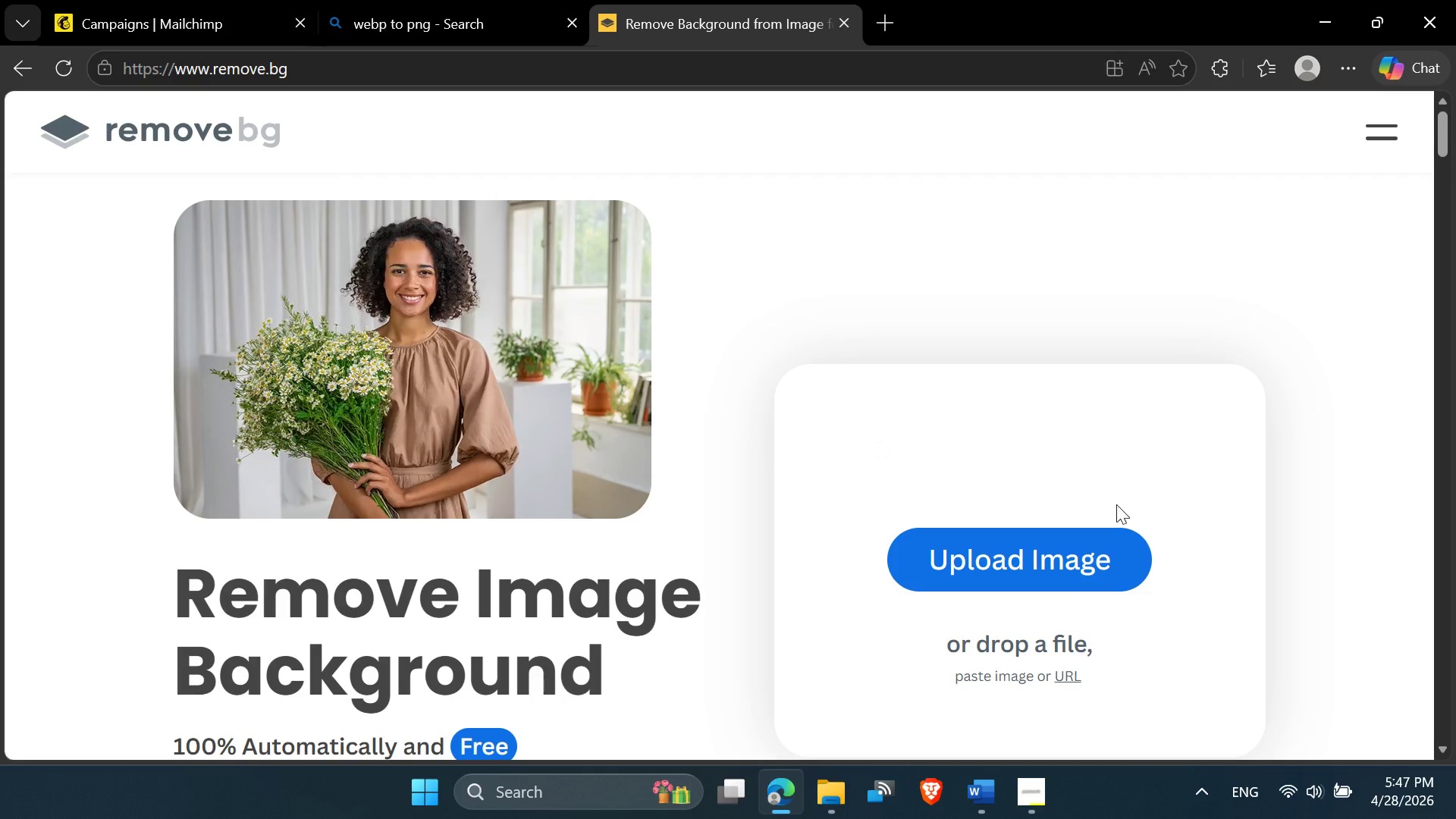 
left_click([1096, 554])
 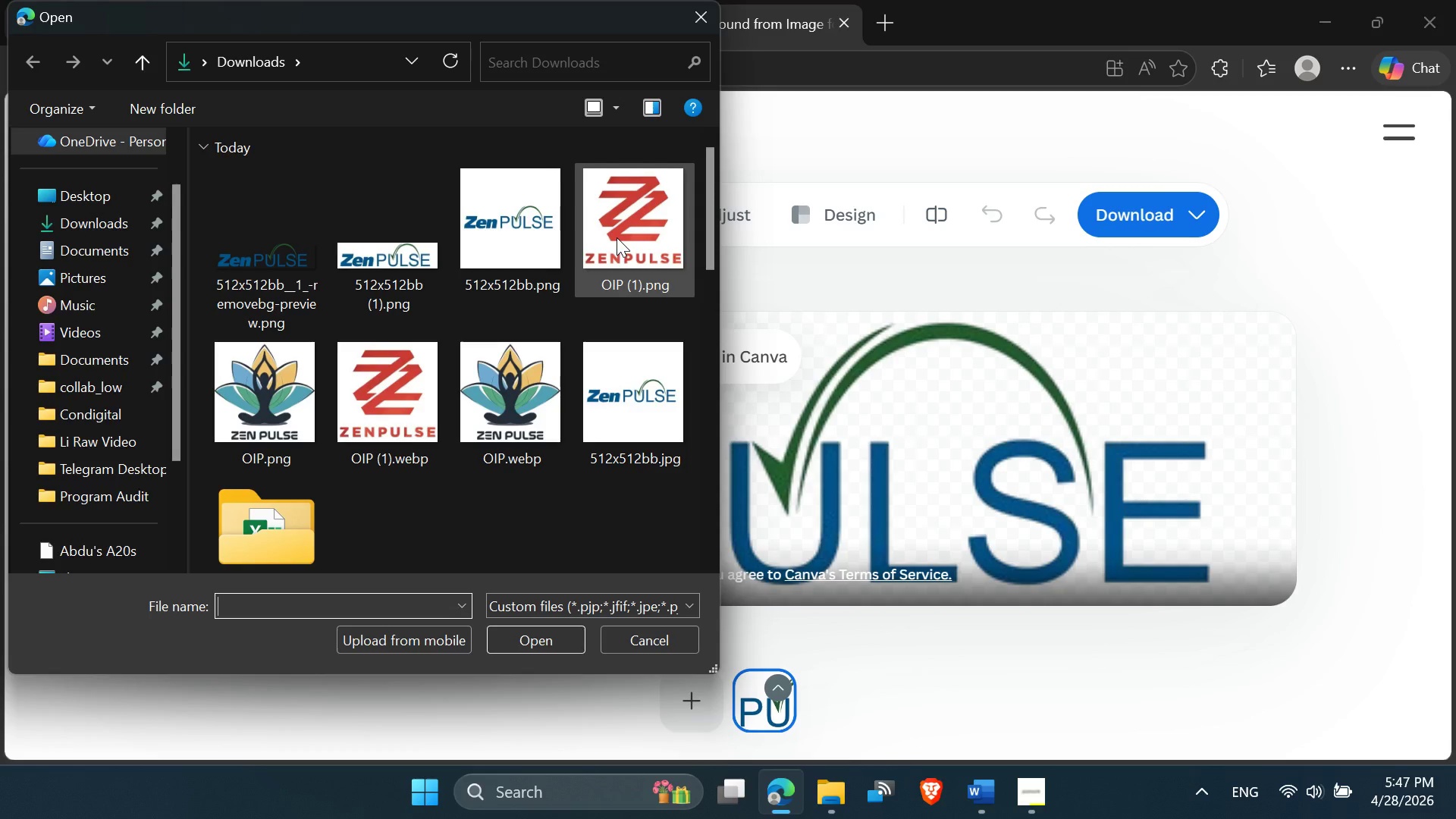 
wait(5.69)
 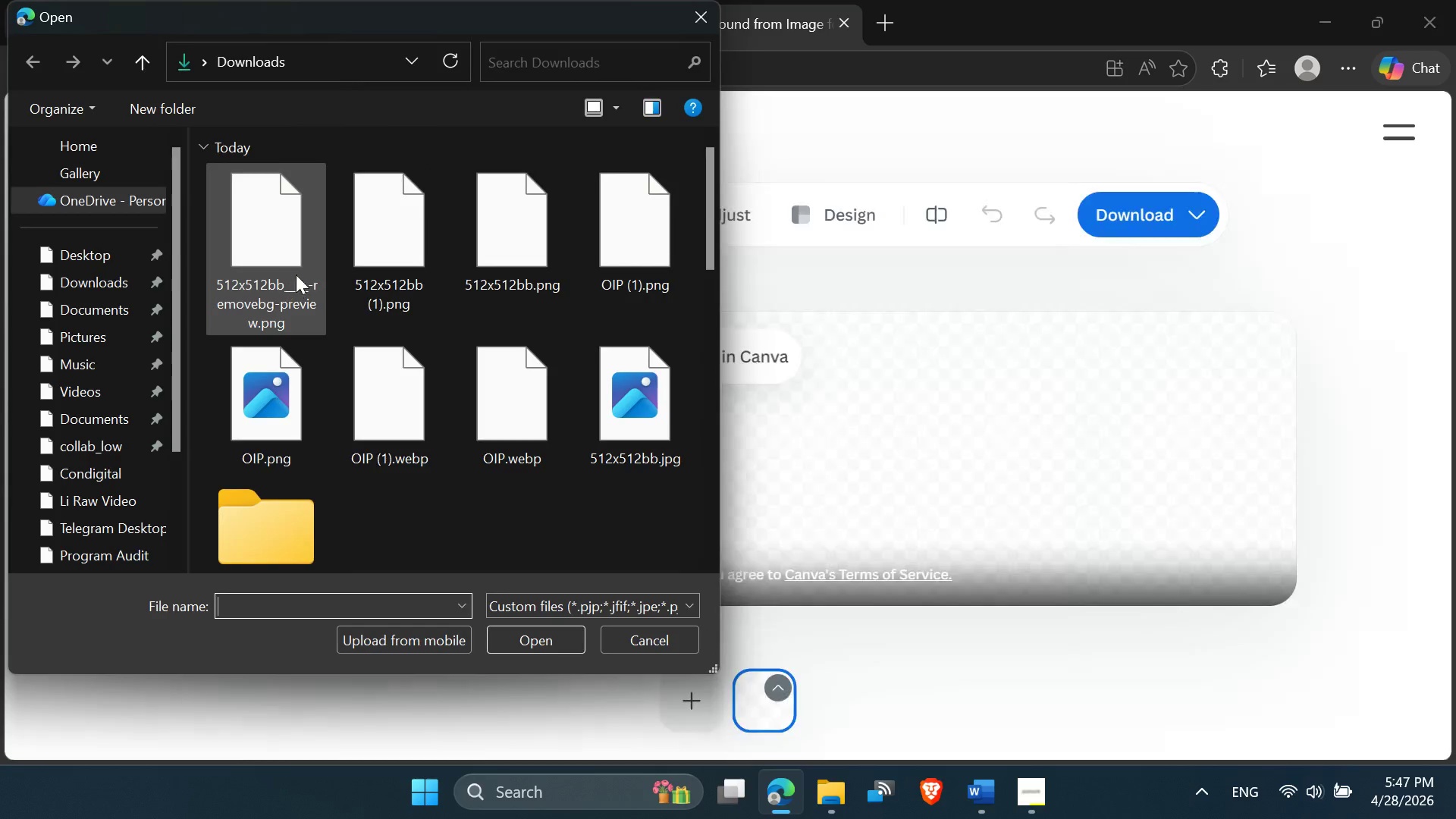 
left_click([617, 237])
 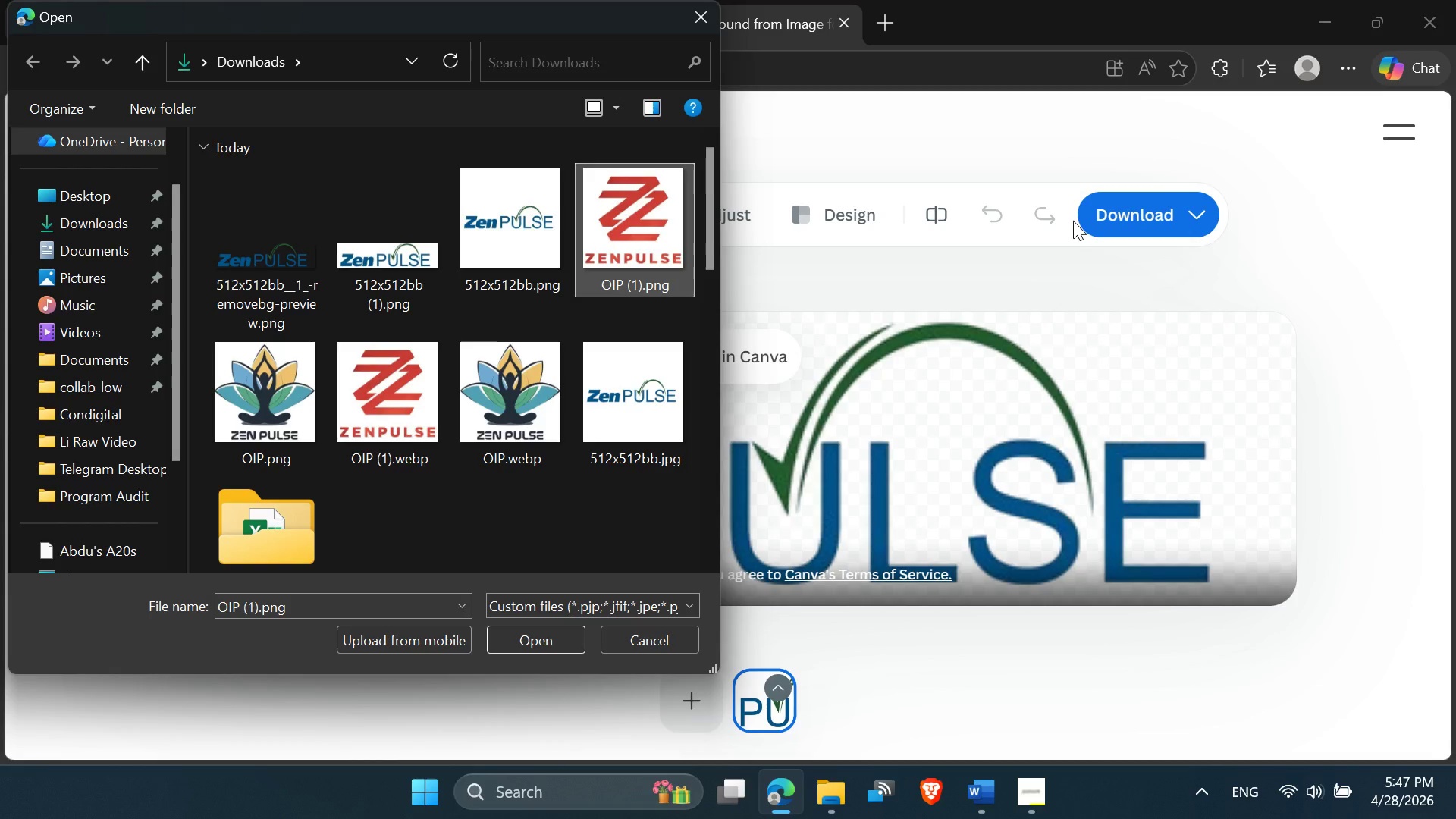 
left_click([513, 642])
 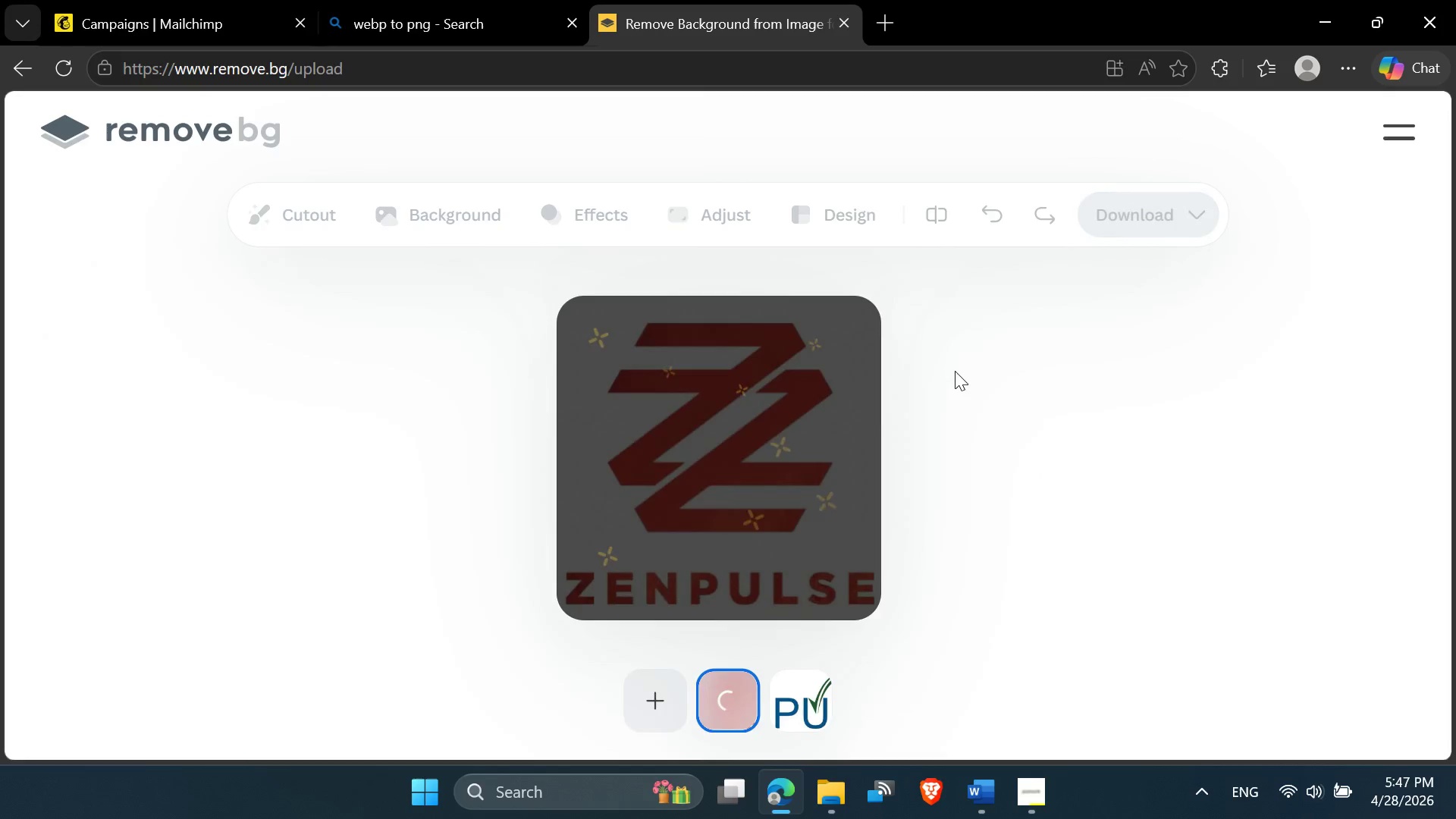 
scroll: coordinate [955, 372], scroll_direction: down, amount: 1.0
 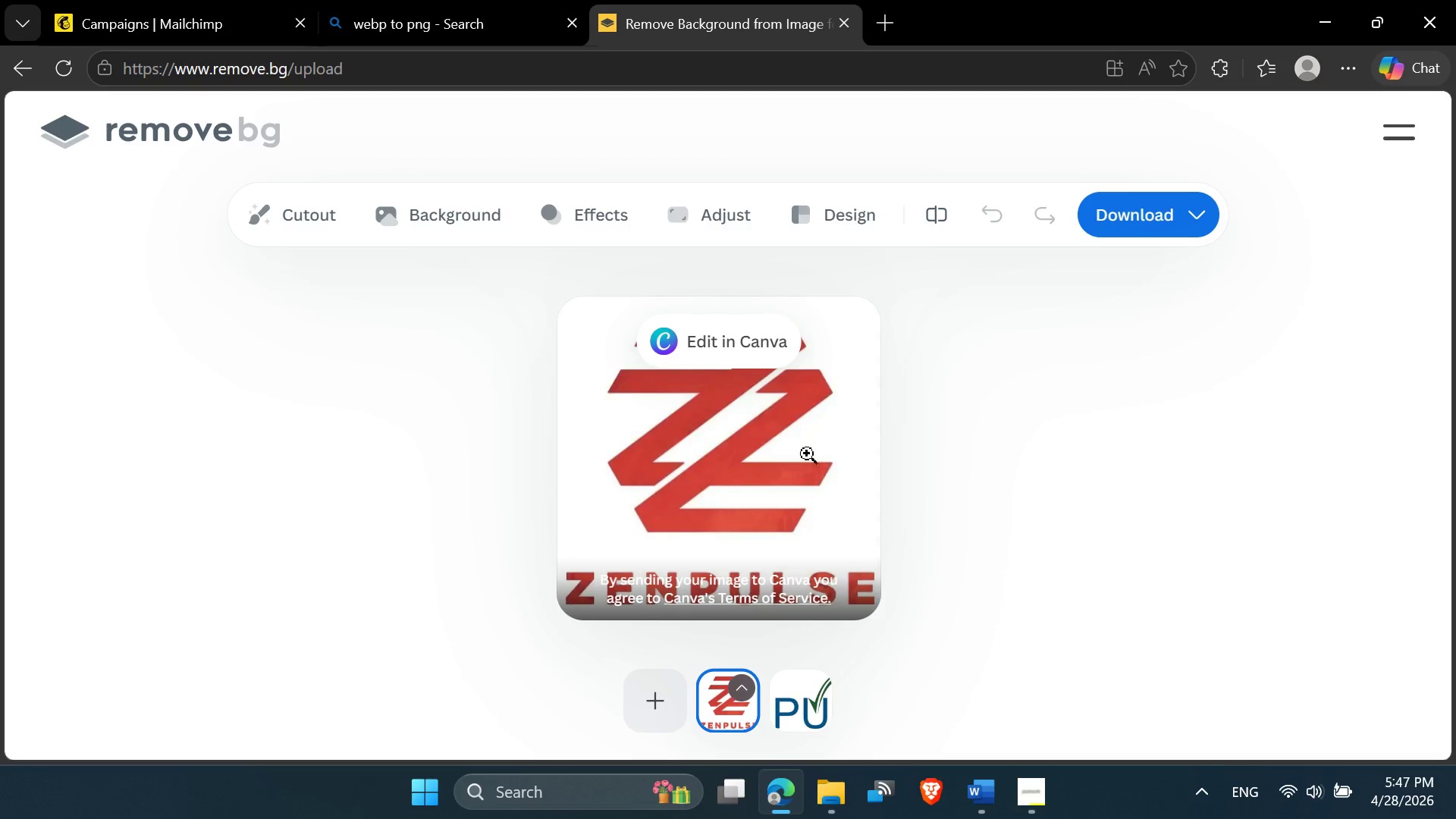 
left_click([1144, 209])
 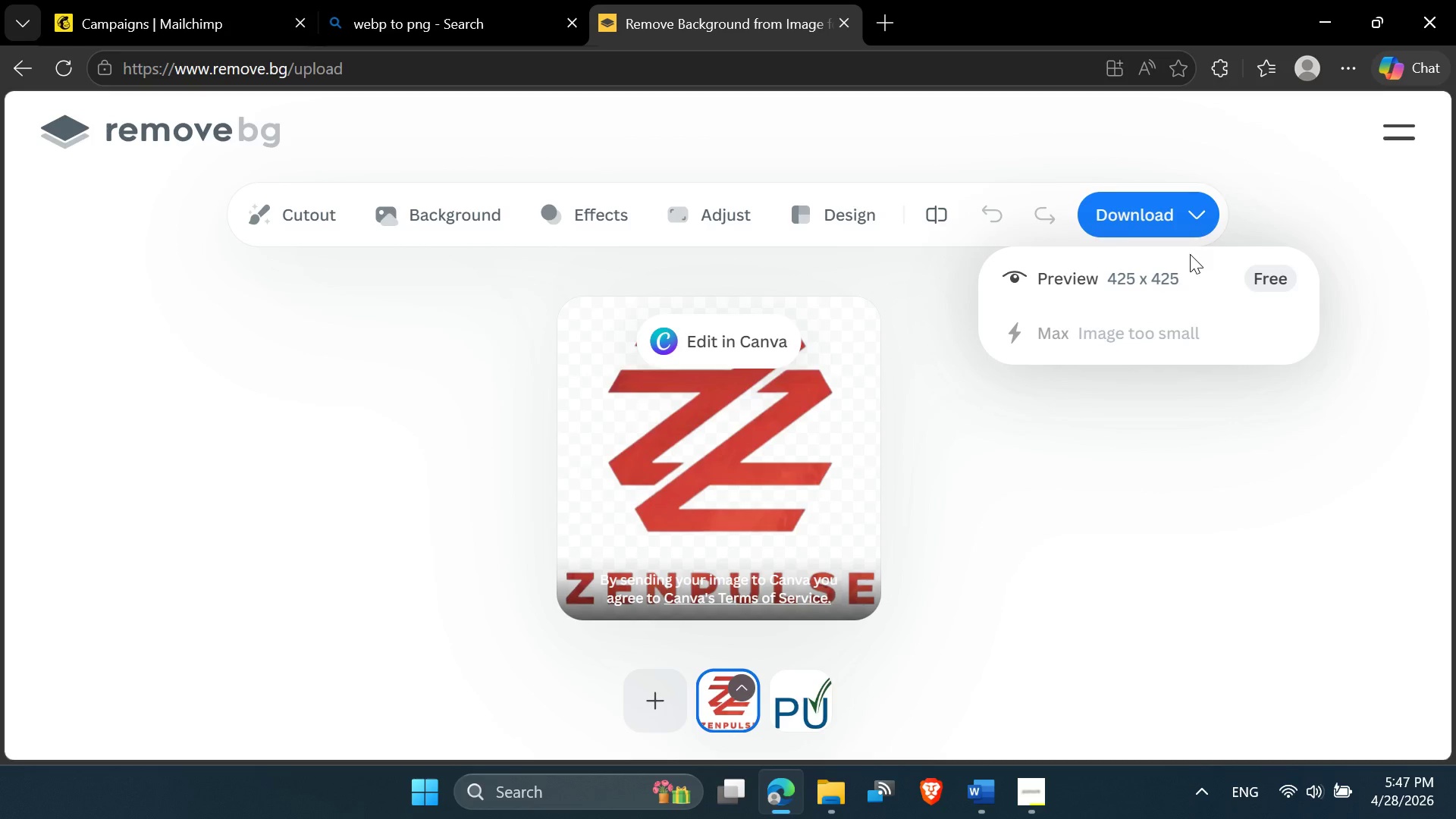 
left_click([1182, 278])
 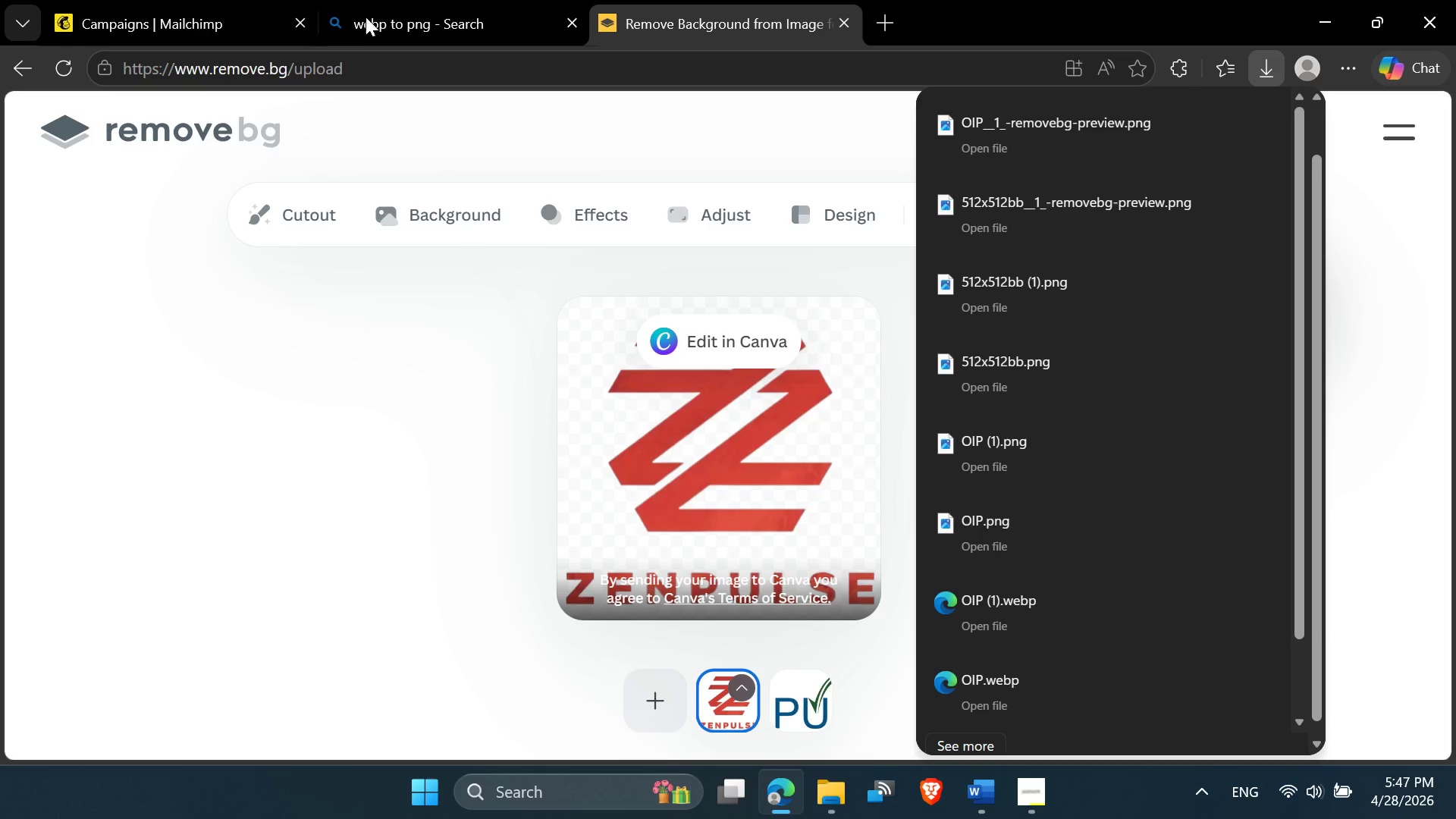 
left_click([640, 121])
 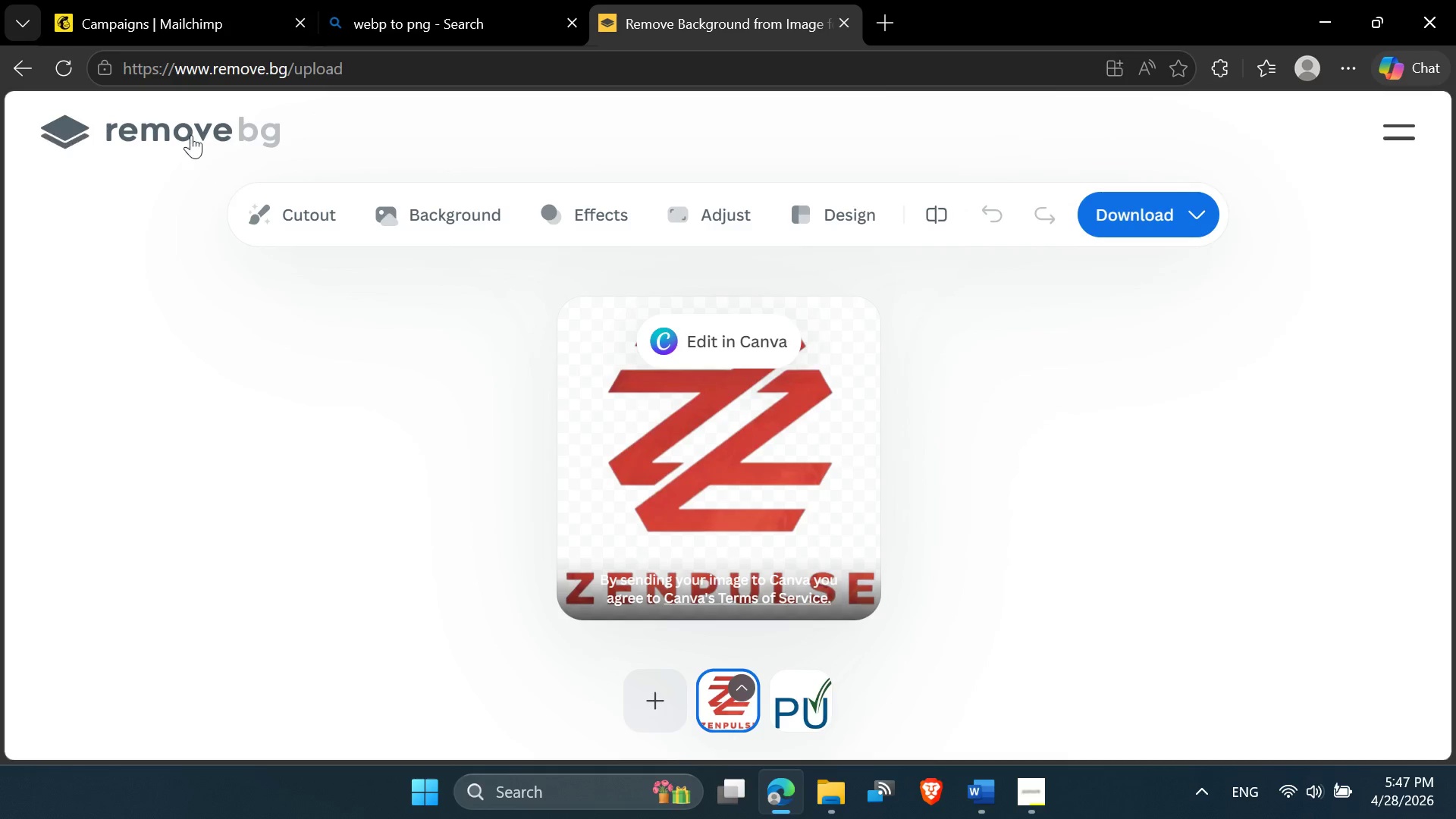 
left_click([191, 135])
 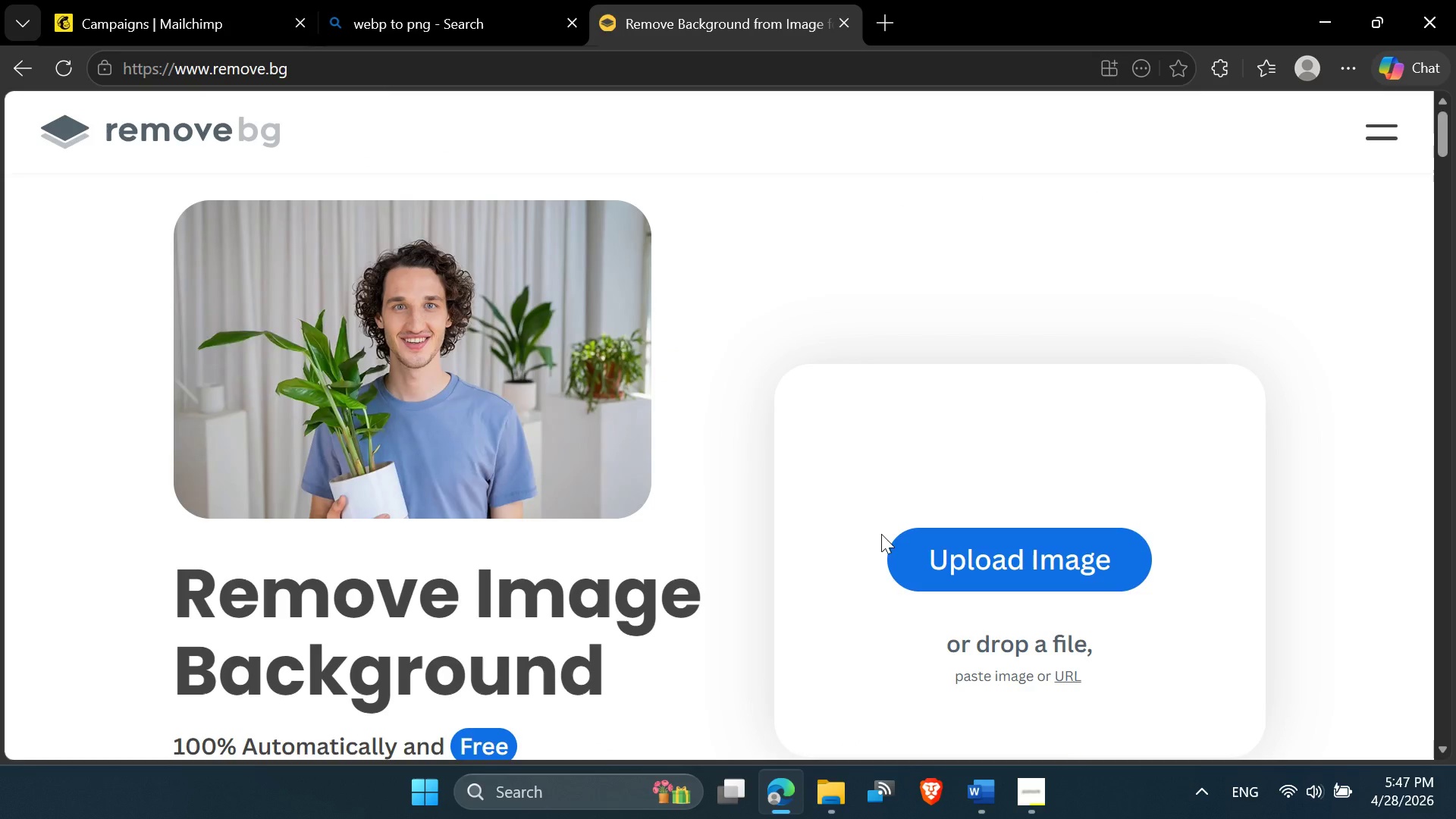 
left_click([951, 563])
 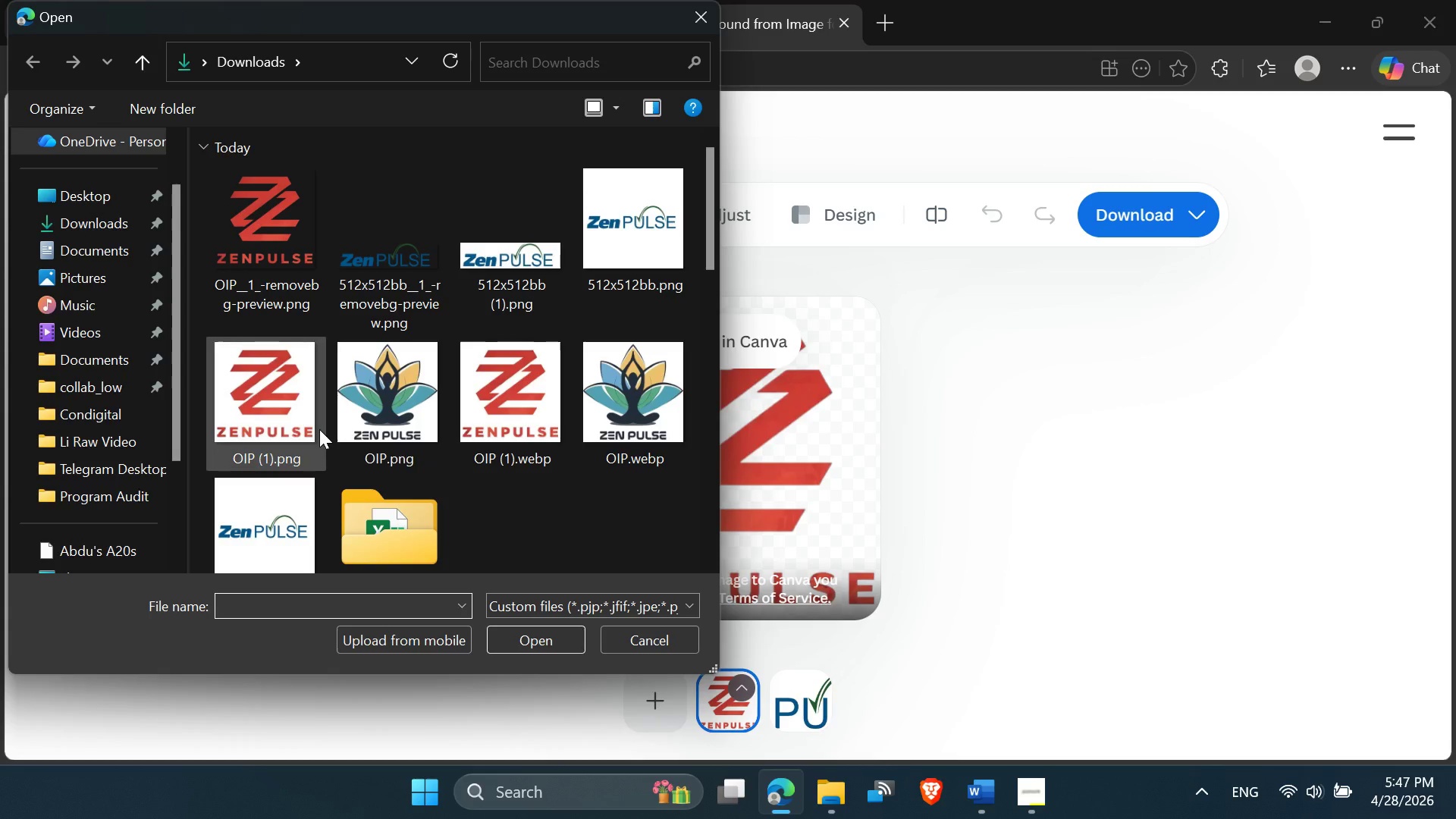 
double_click([393, 410])
 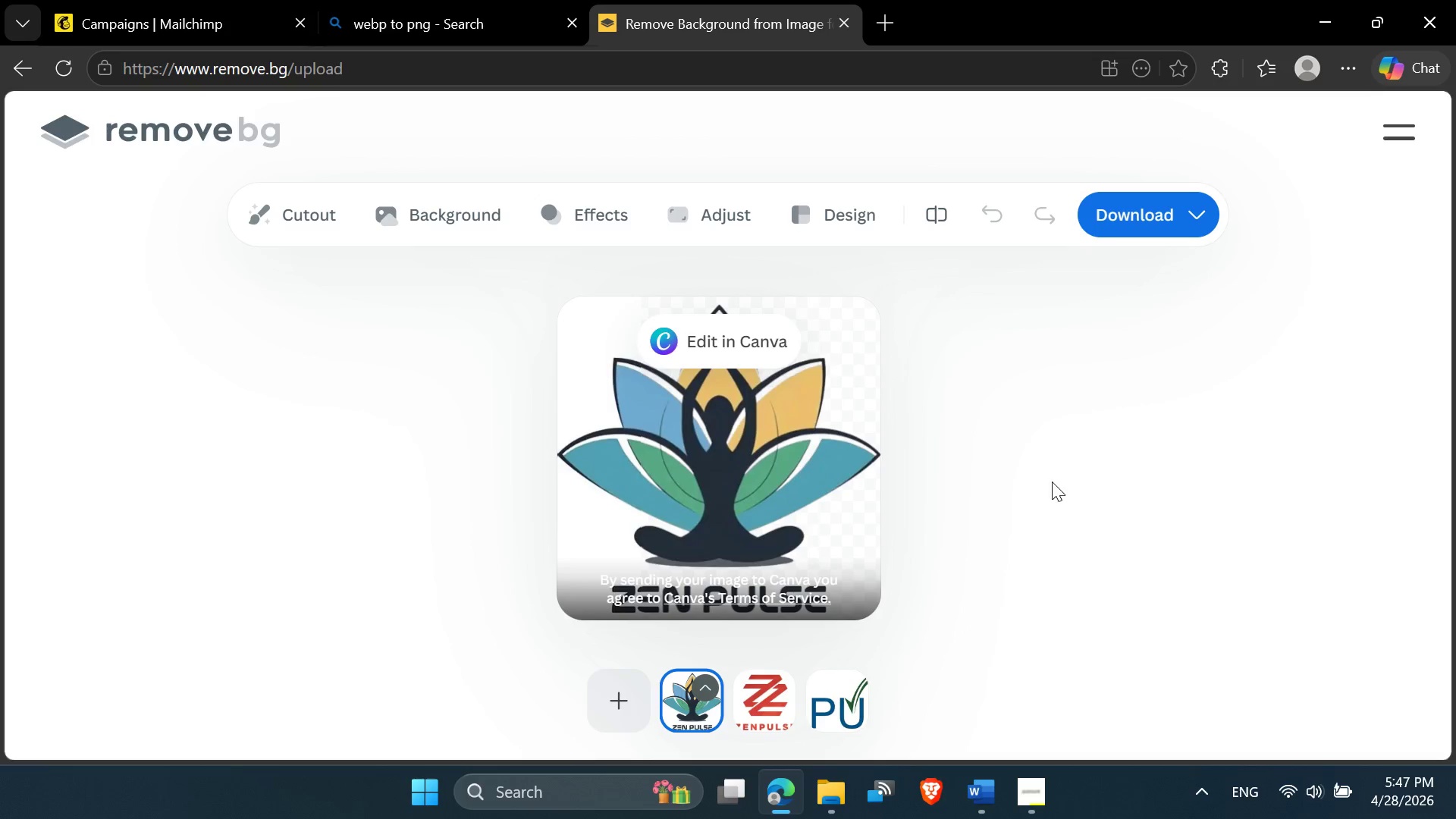 
wait(7.22)
 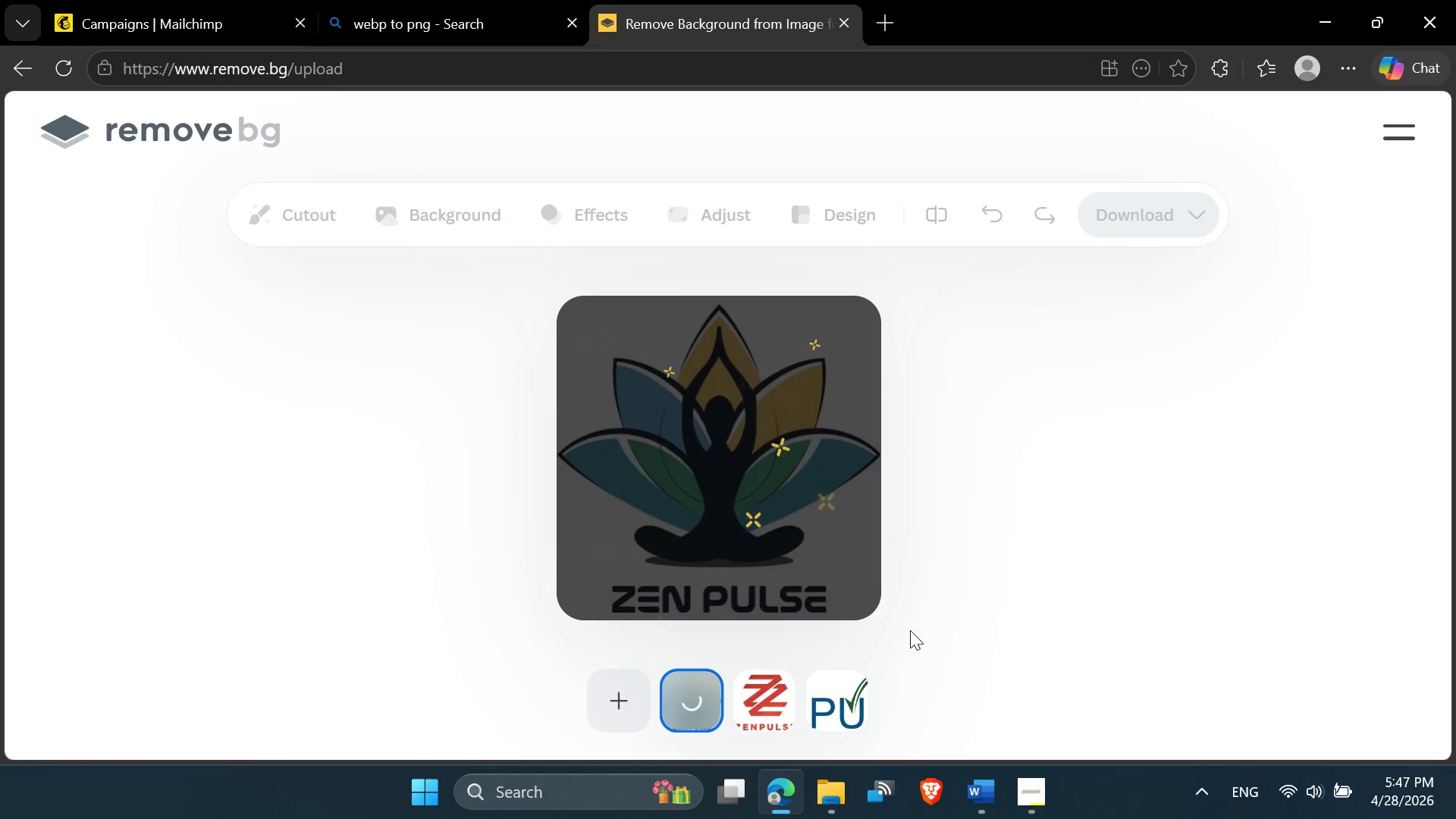 
left_click([1123, 212])
 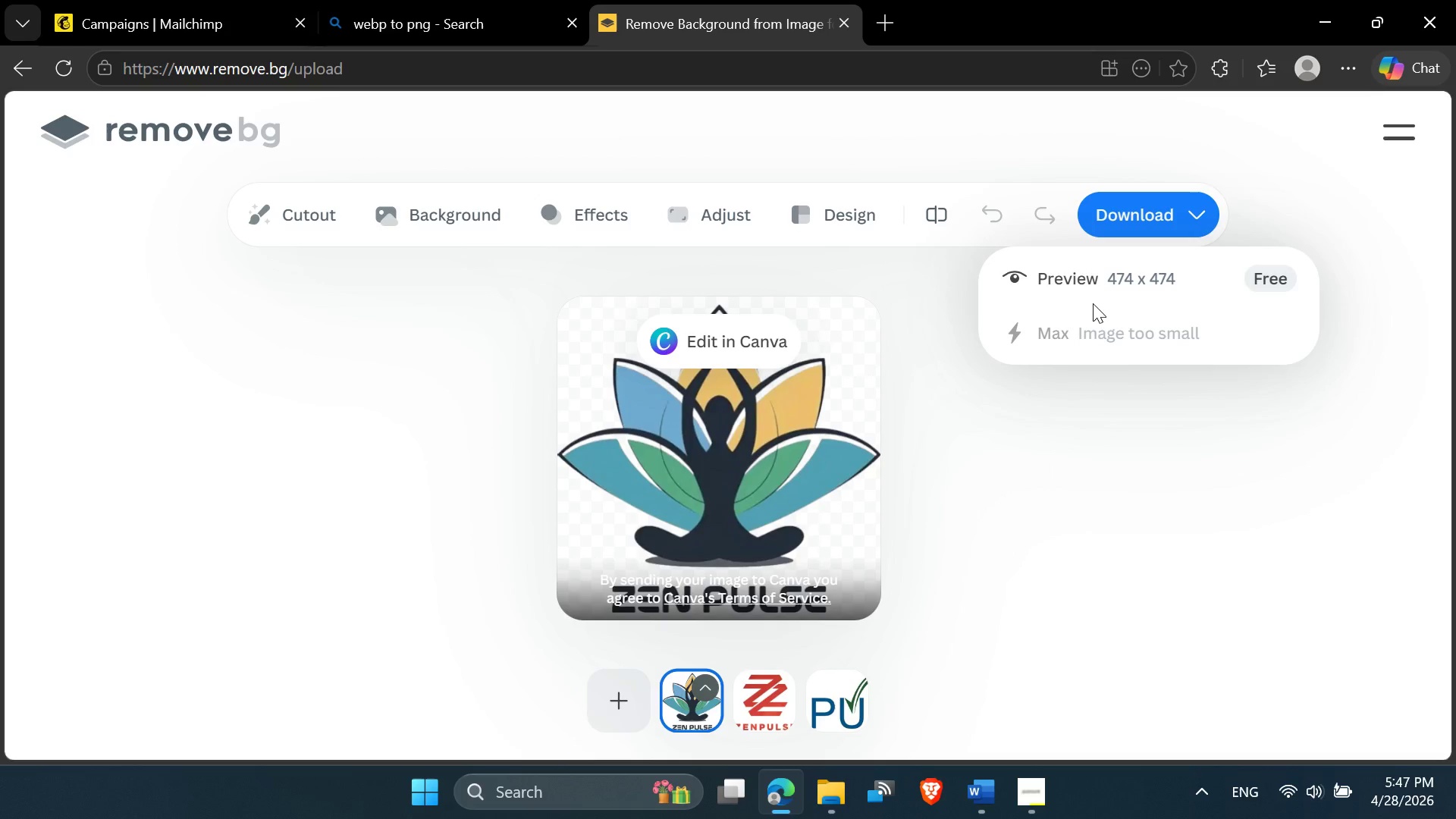 
left_click([1095, 292])
 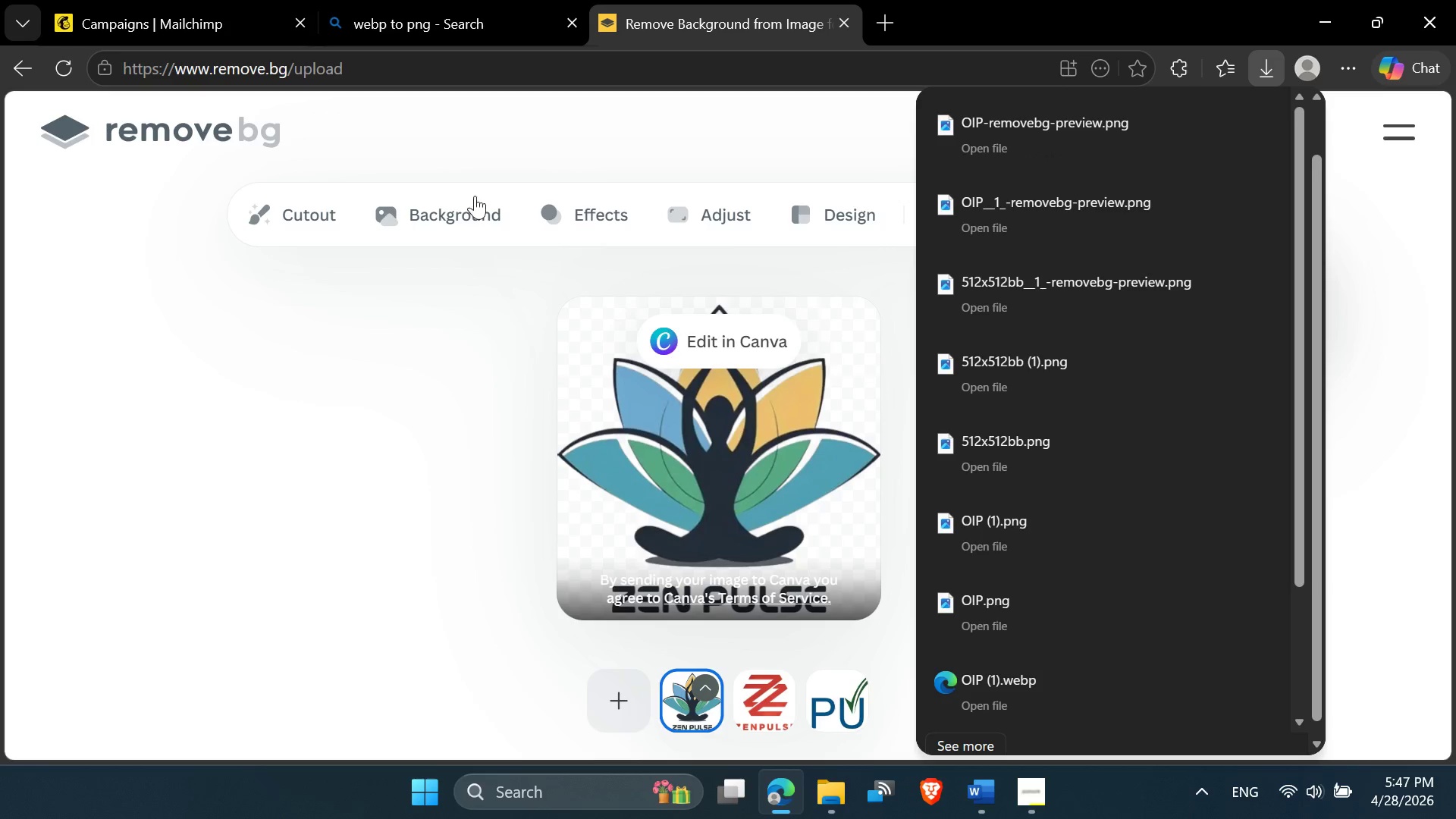 
left_click([499, 153])
 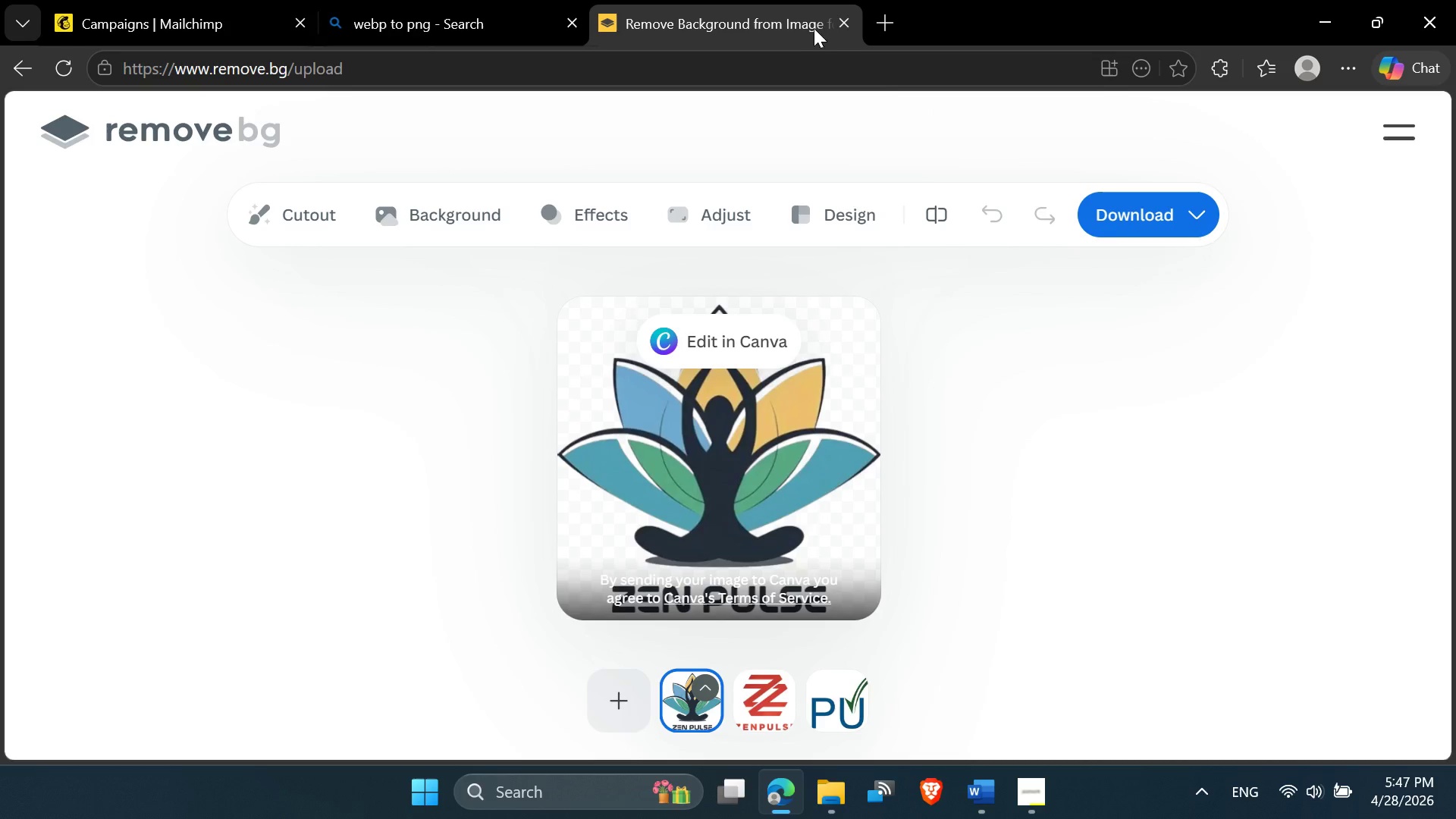 
left_click([836, 23])
 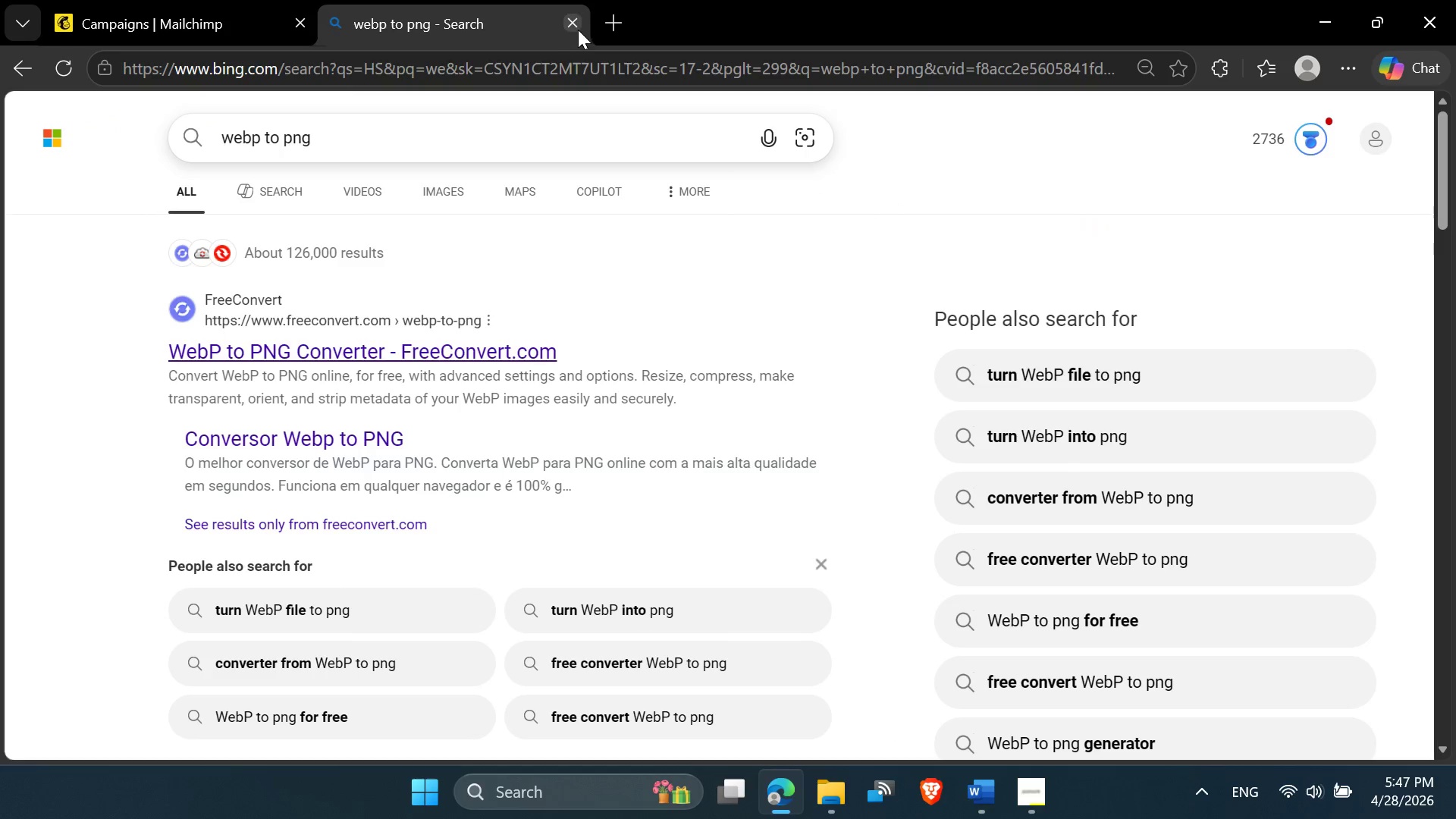 
left_click([575, 28])
 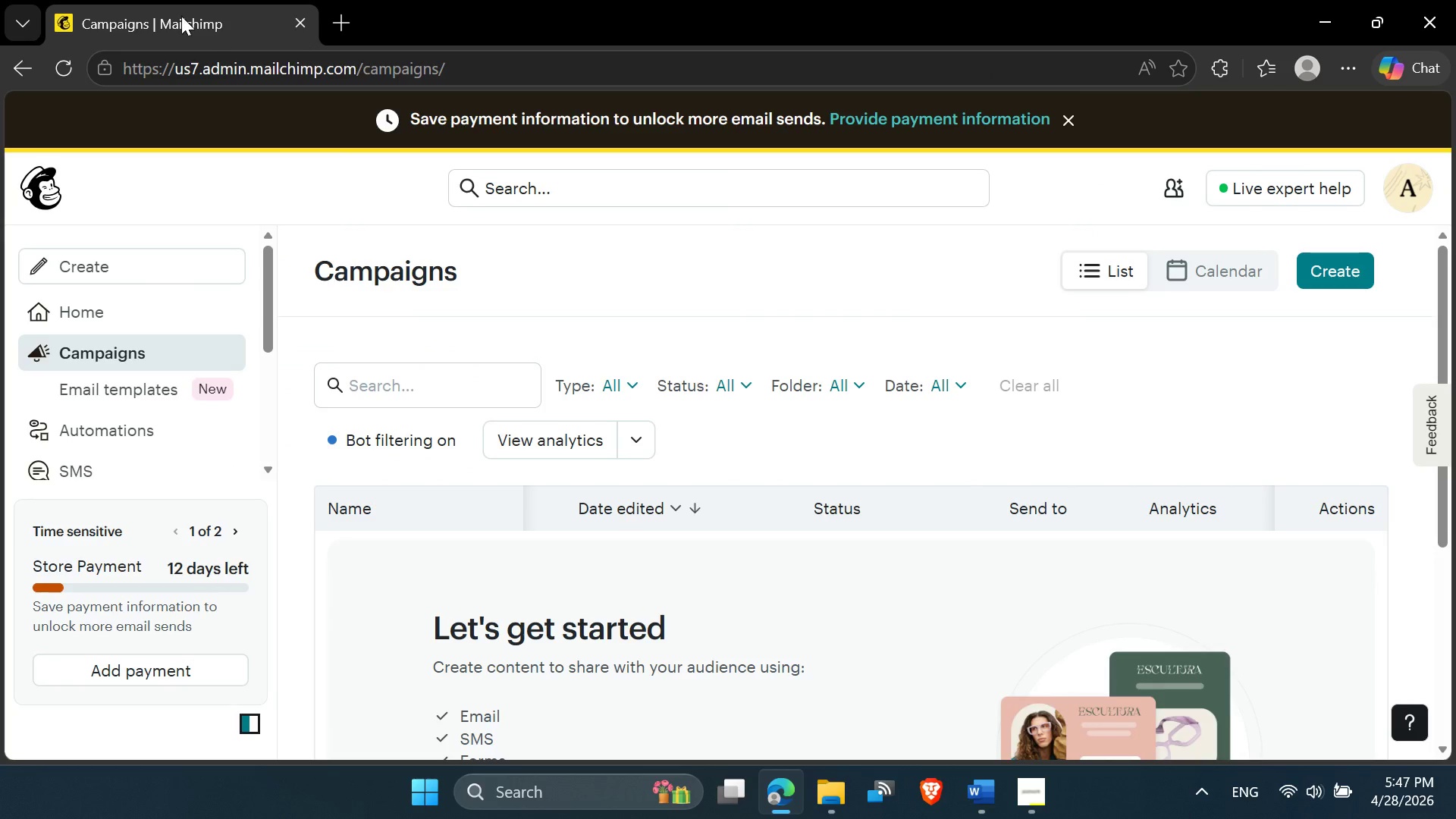 
left_click([181, 15])
 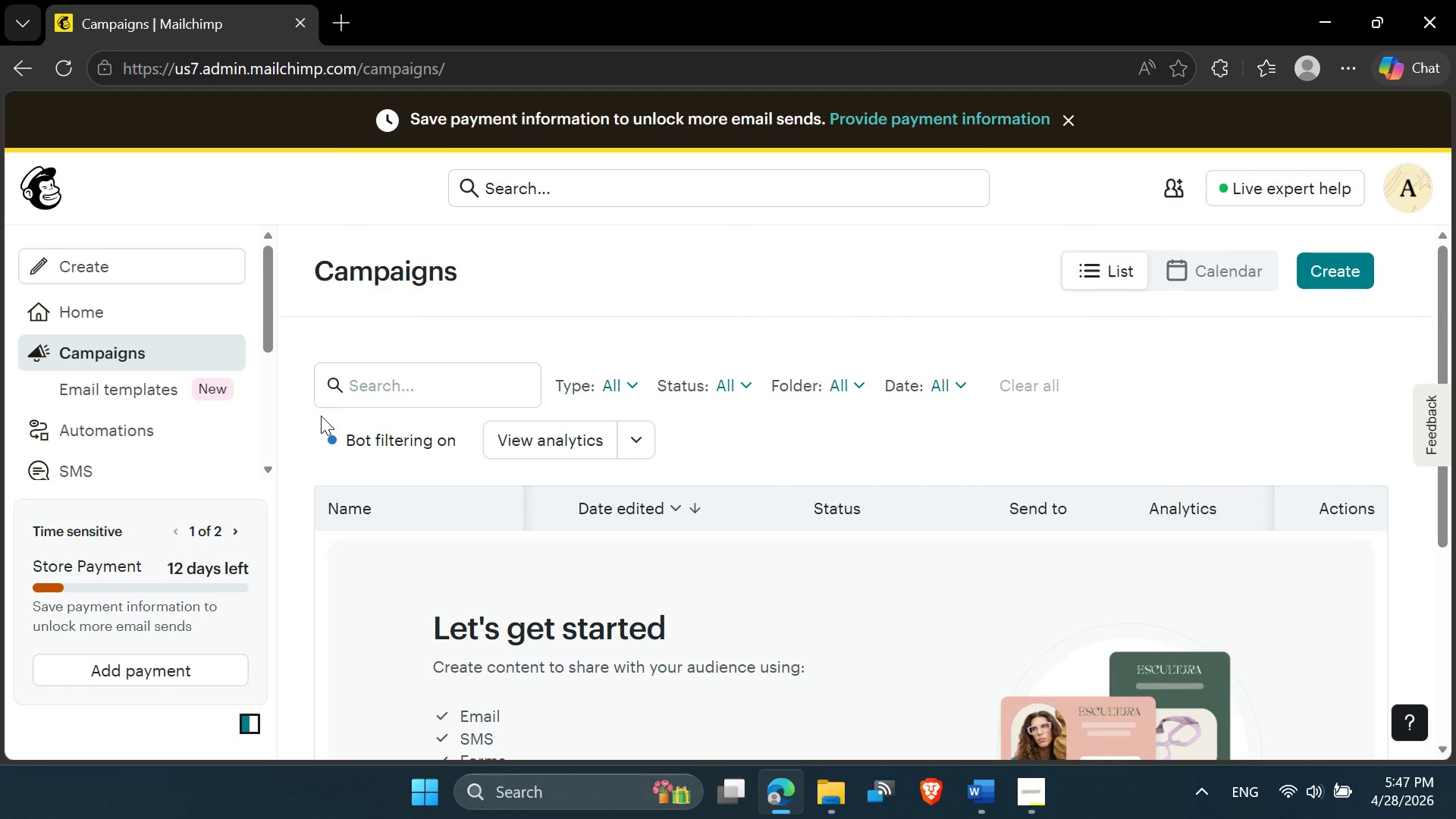 
scroll: coordinate [318, 422], scroll_direction: up, amount: 3.0
 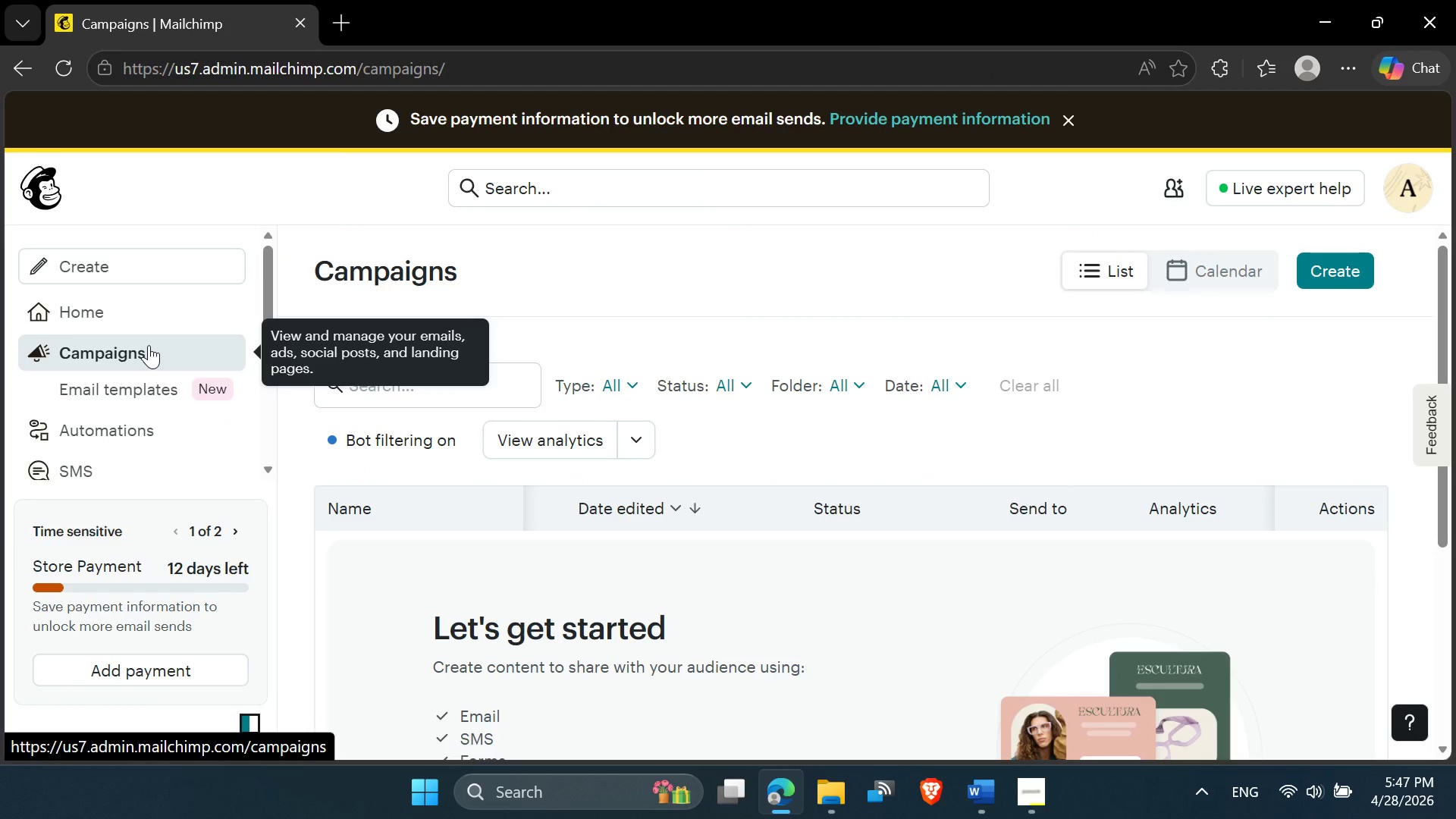 
left_click([149, 345])
 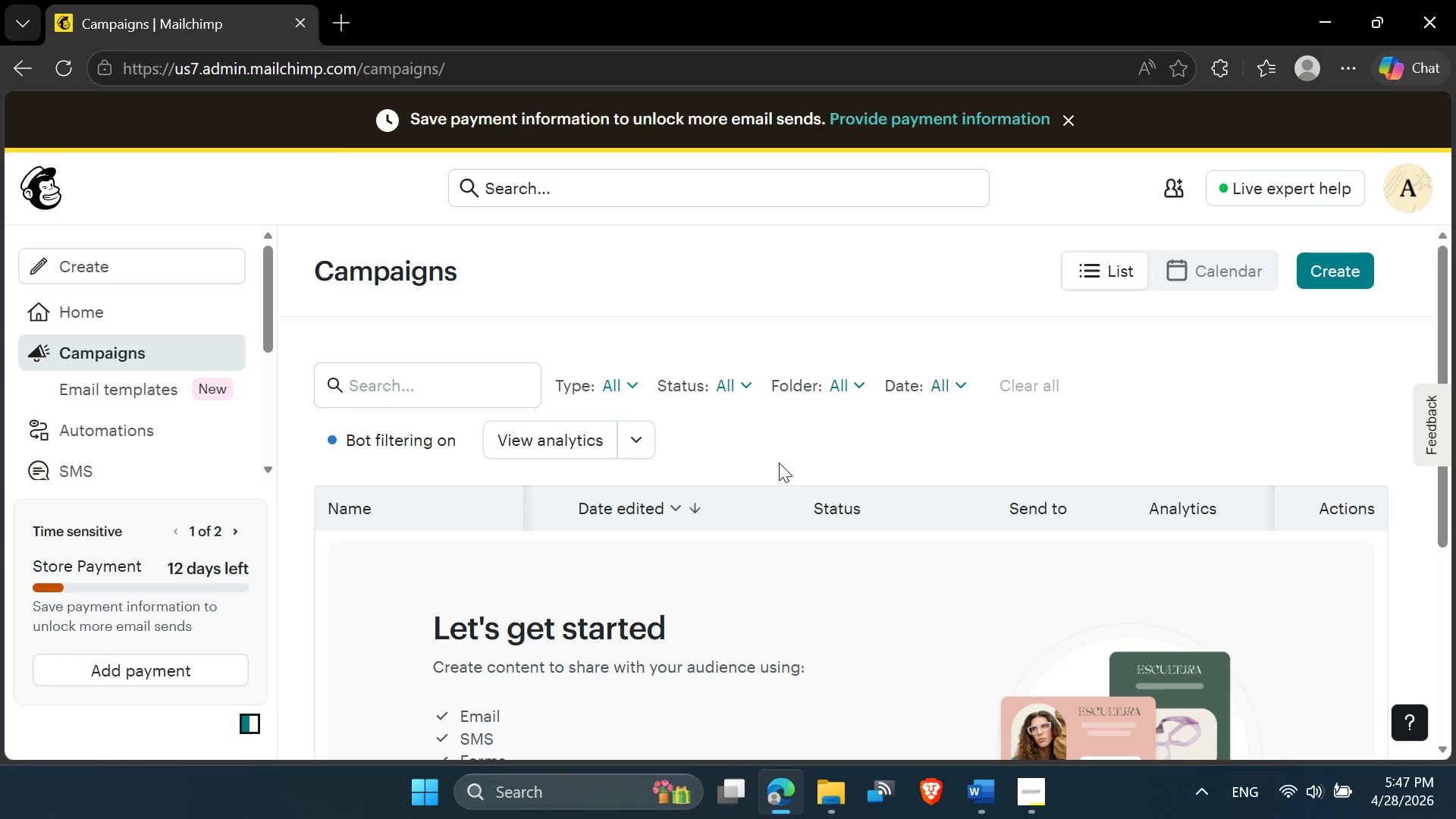 
scroll: coordinate [779, 463], scroll_direction: down, amount: 1.0
 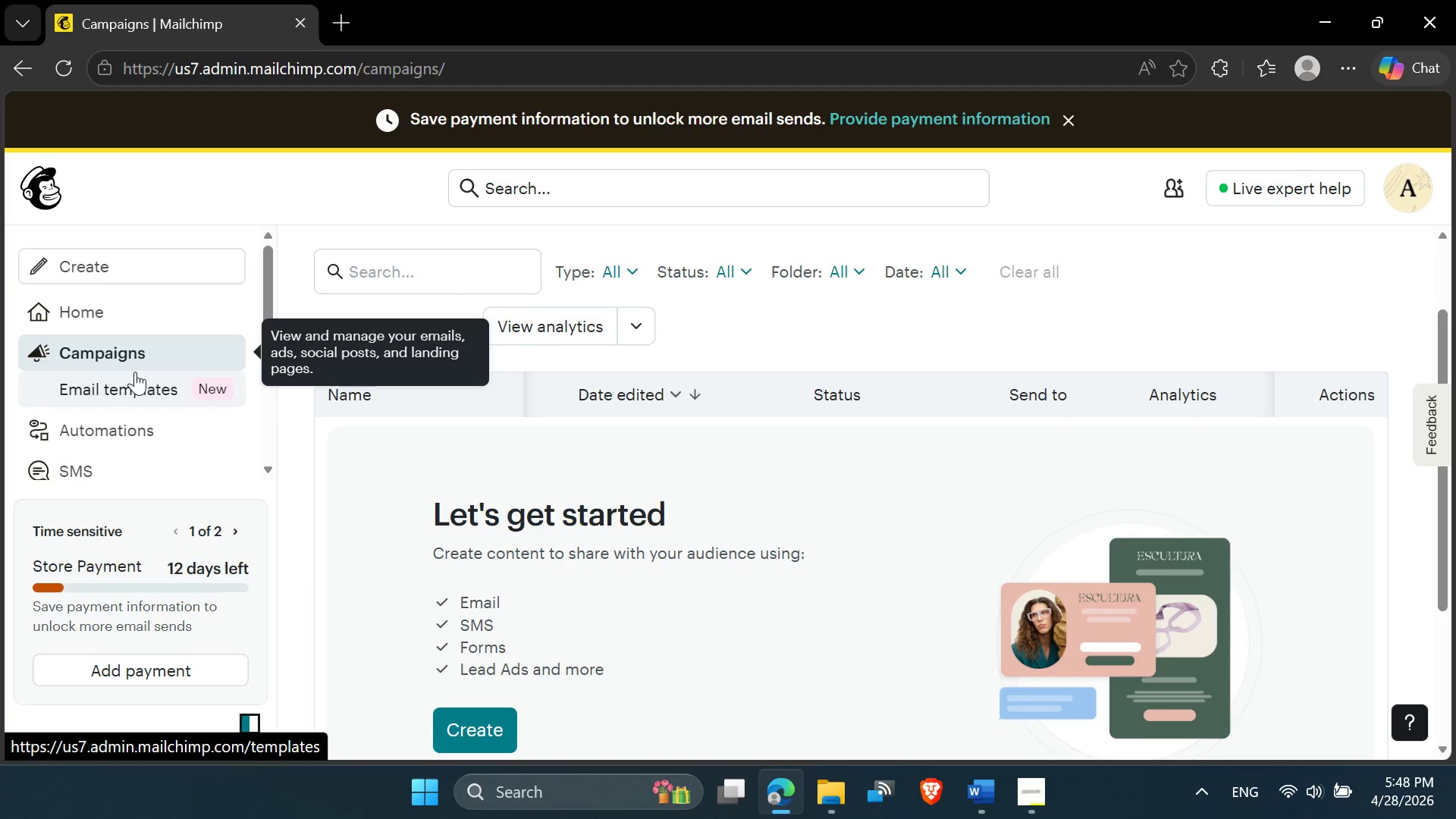 
left_click([136, 378])
 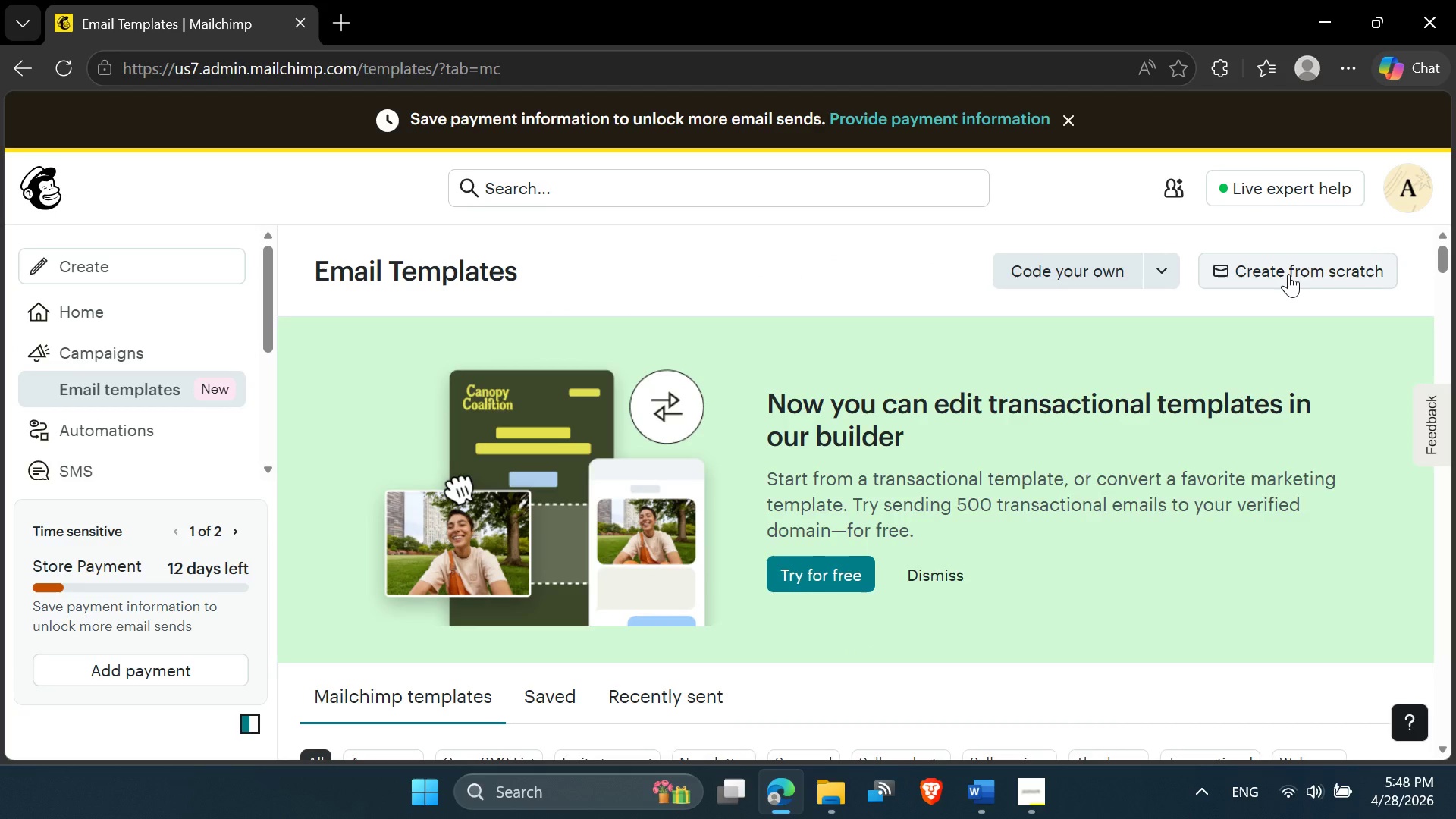 
left_click([1288, 274])
 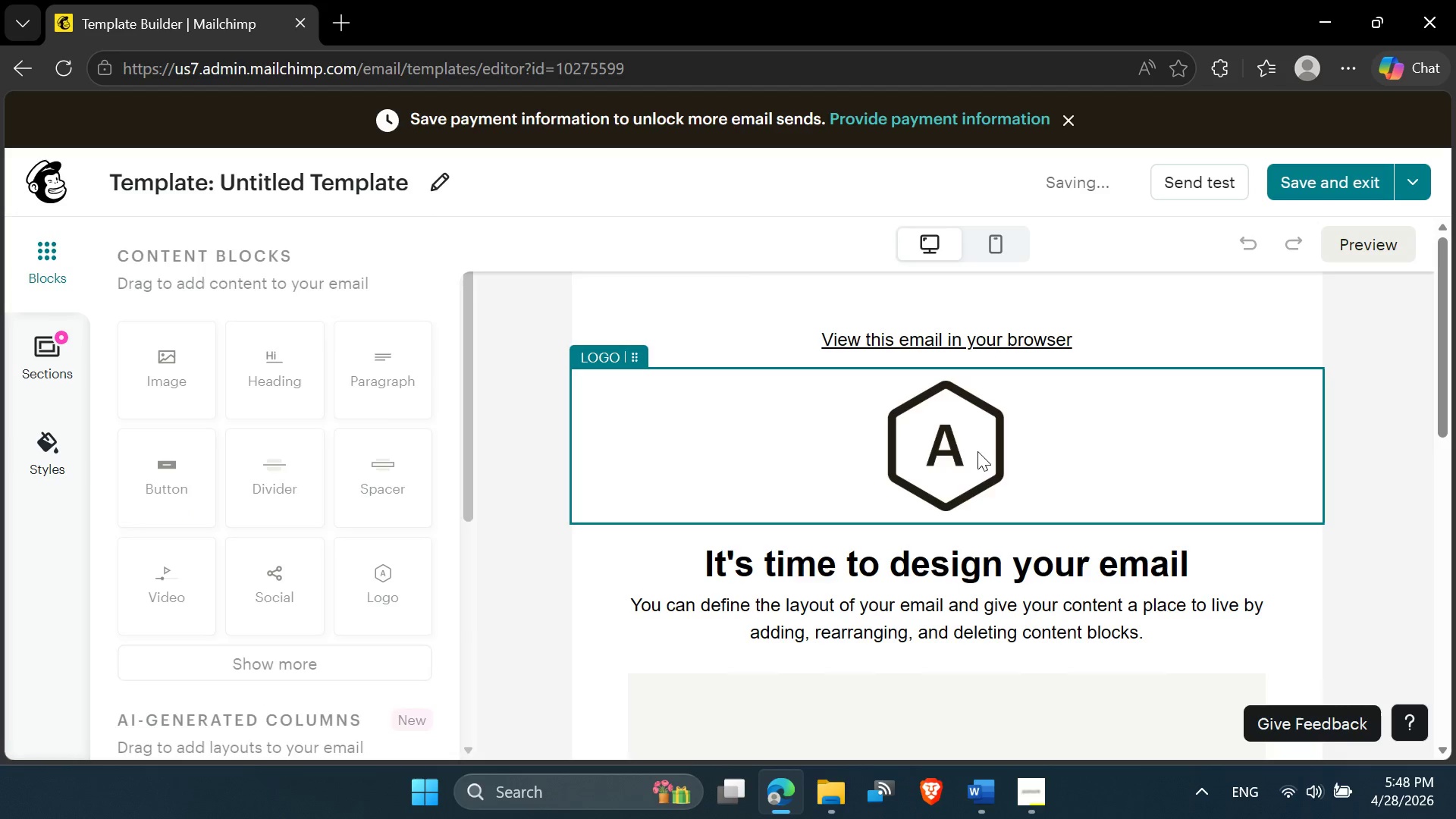 
wait(6.09)
 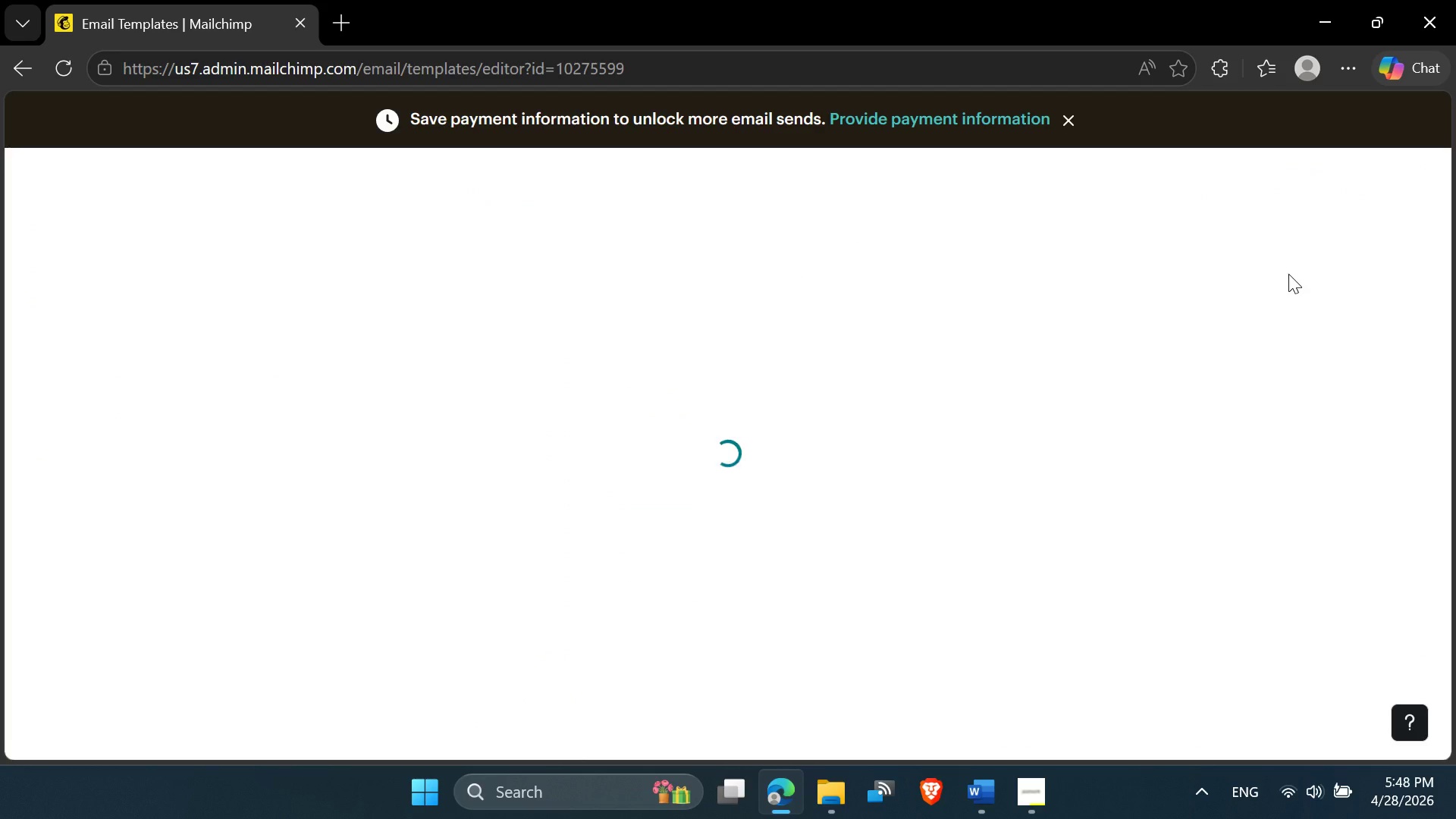 
left_click([977, 451])
 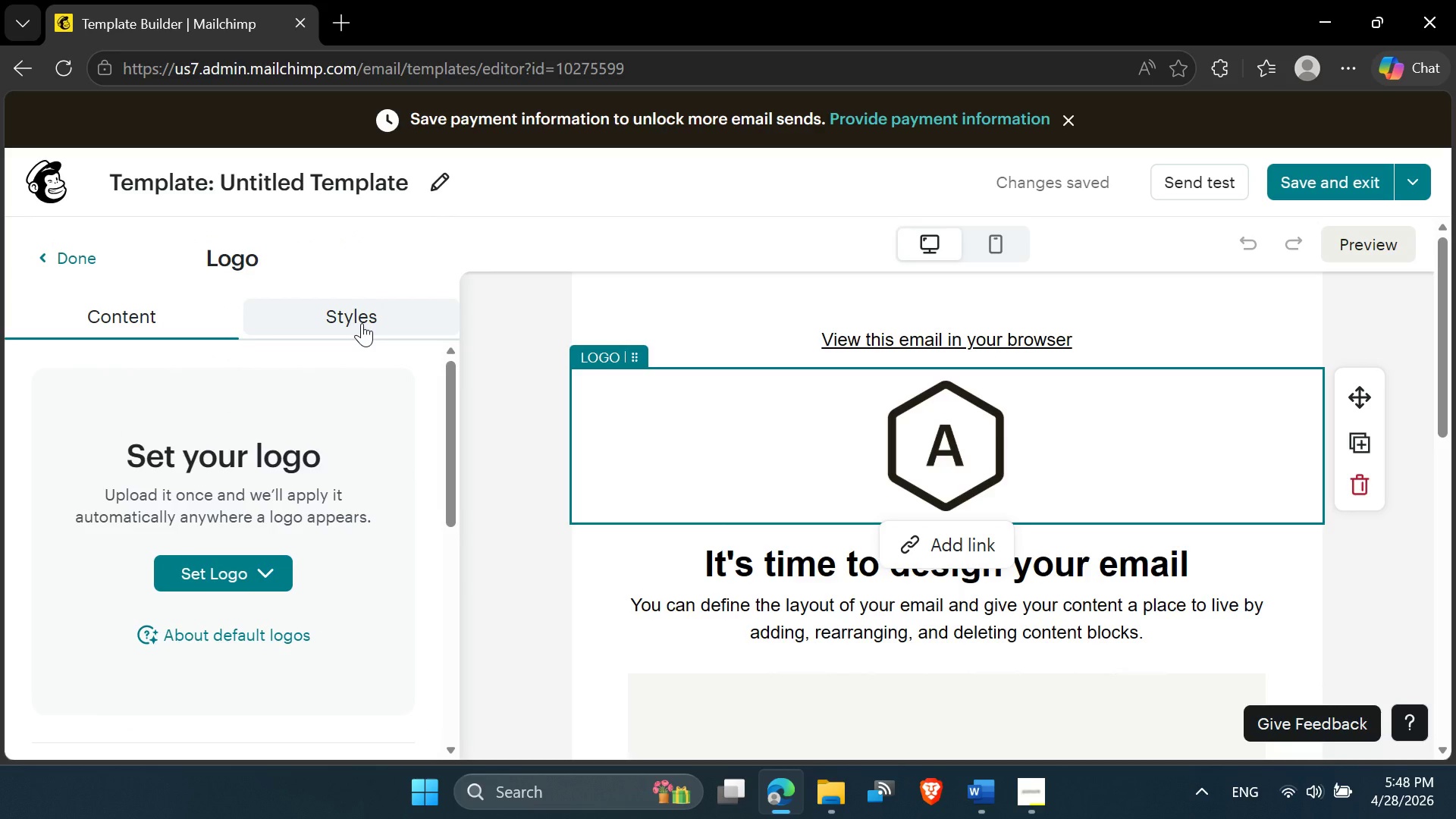 
wait(6.8)
 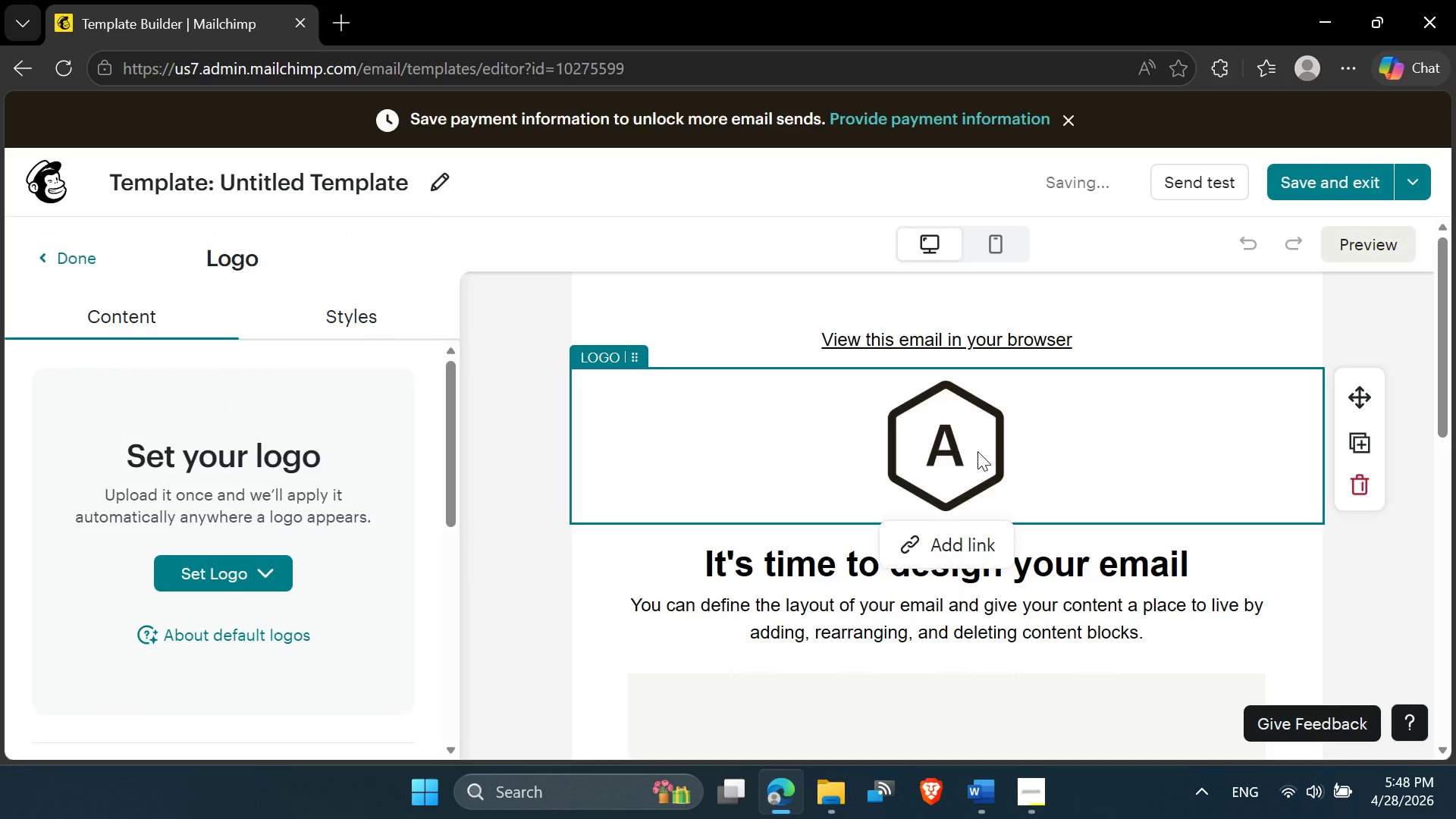 
scroll: coordinate [301, 477], scroll_direction: up, amount: 1.0
 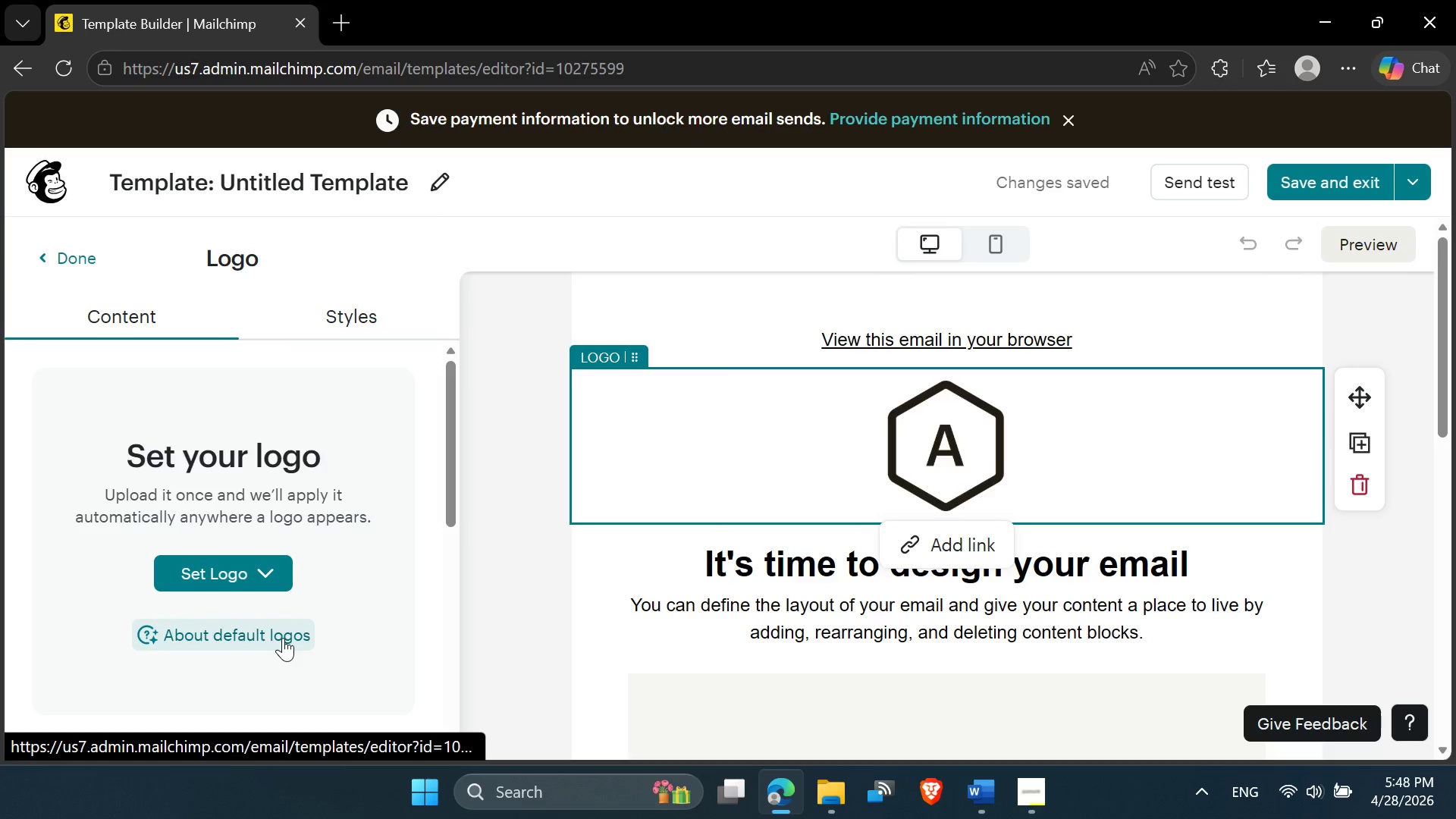 
left_click([283, 638])
 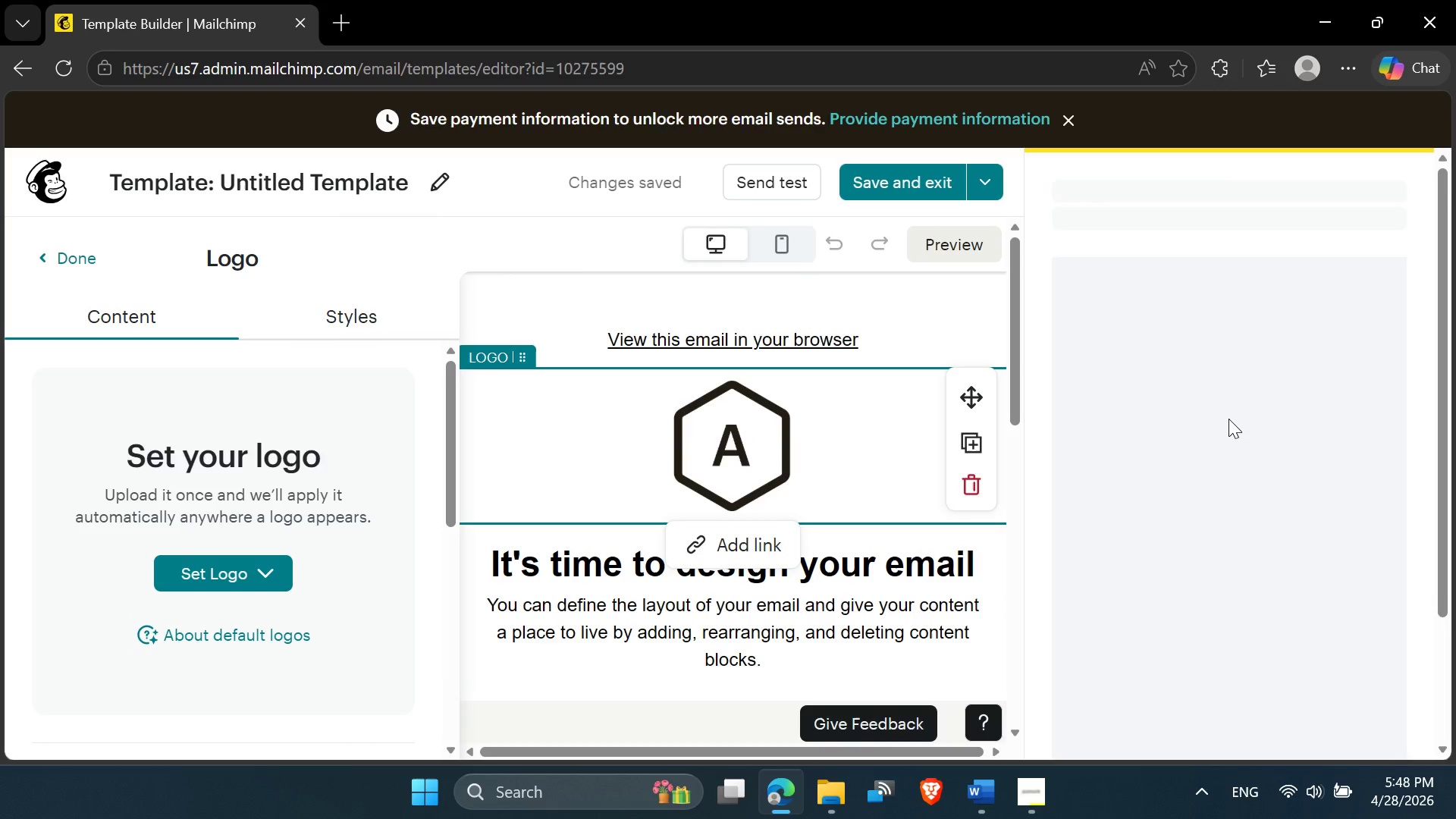 
wait(8.92)
 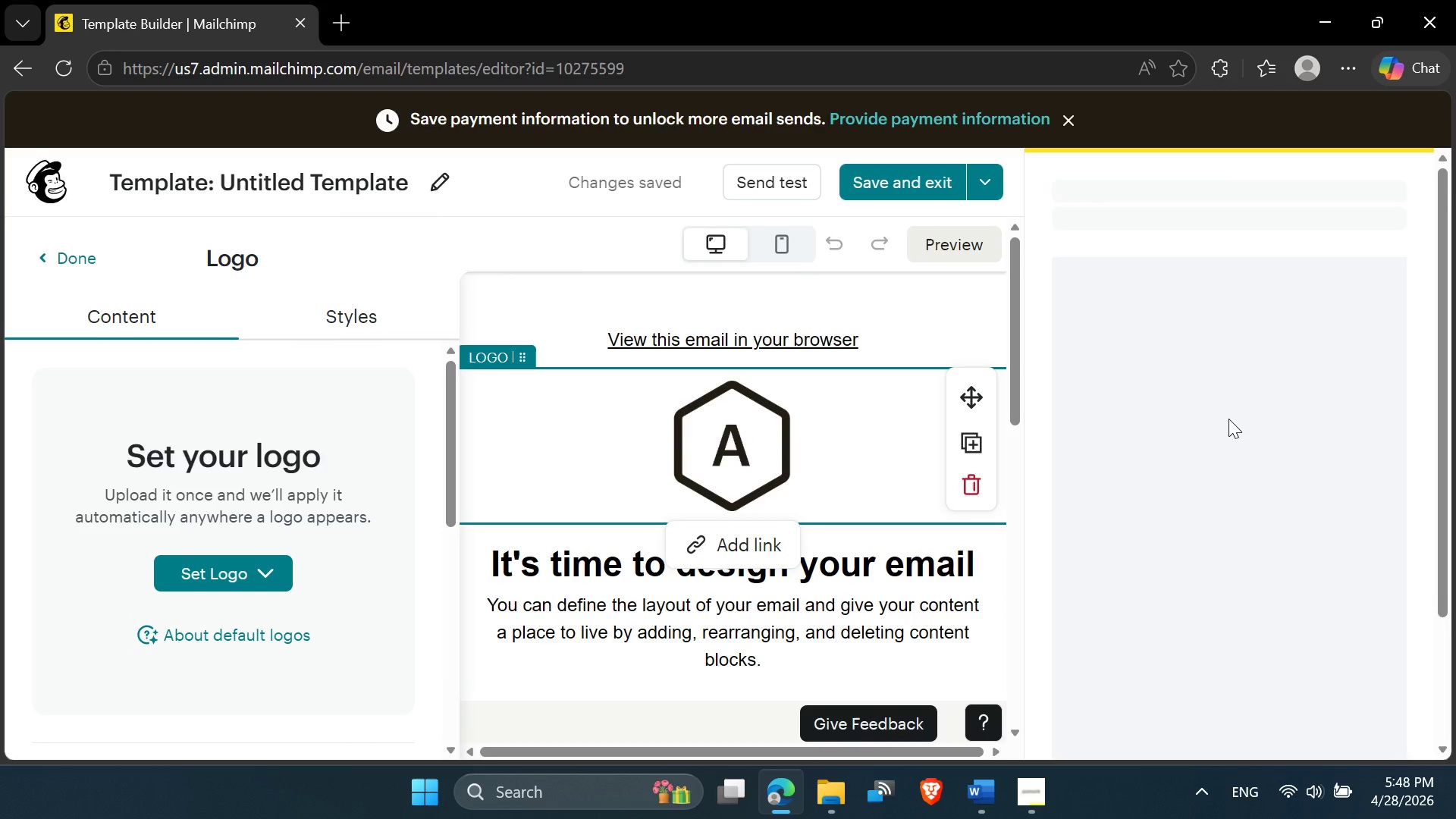 
scroll: coordinate [1262, 456], scroll_direction: down, amount: 11.0
 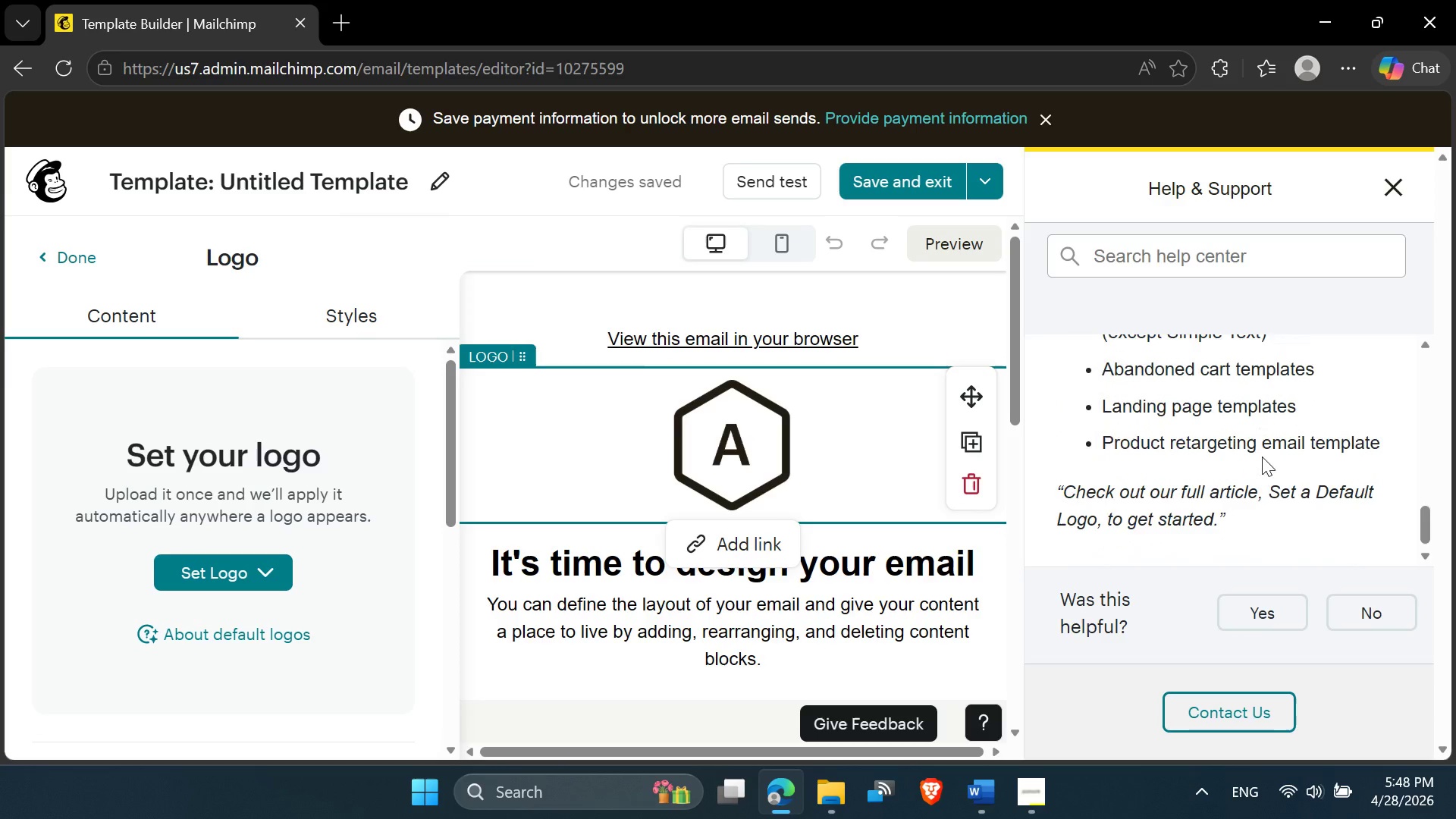 
scroll: coordinate [1259, 462], scroll_direction: up, amount: 13.0
 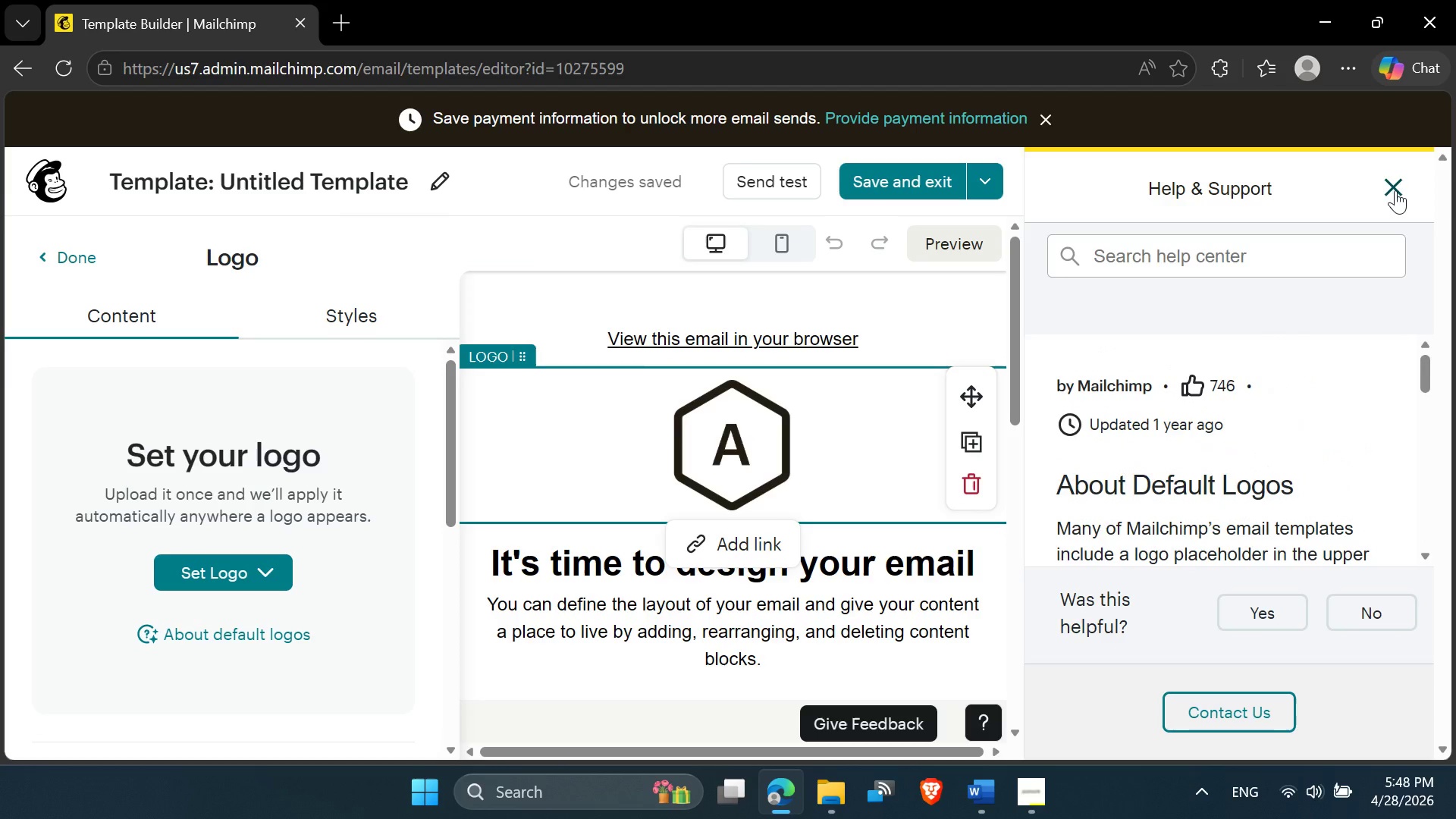 
left_click([1399, 190])
 